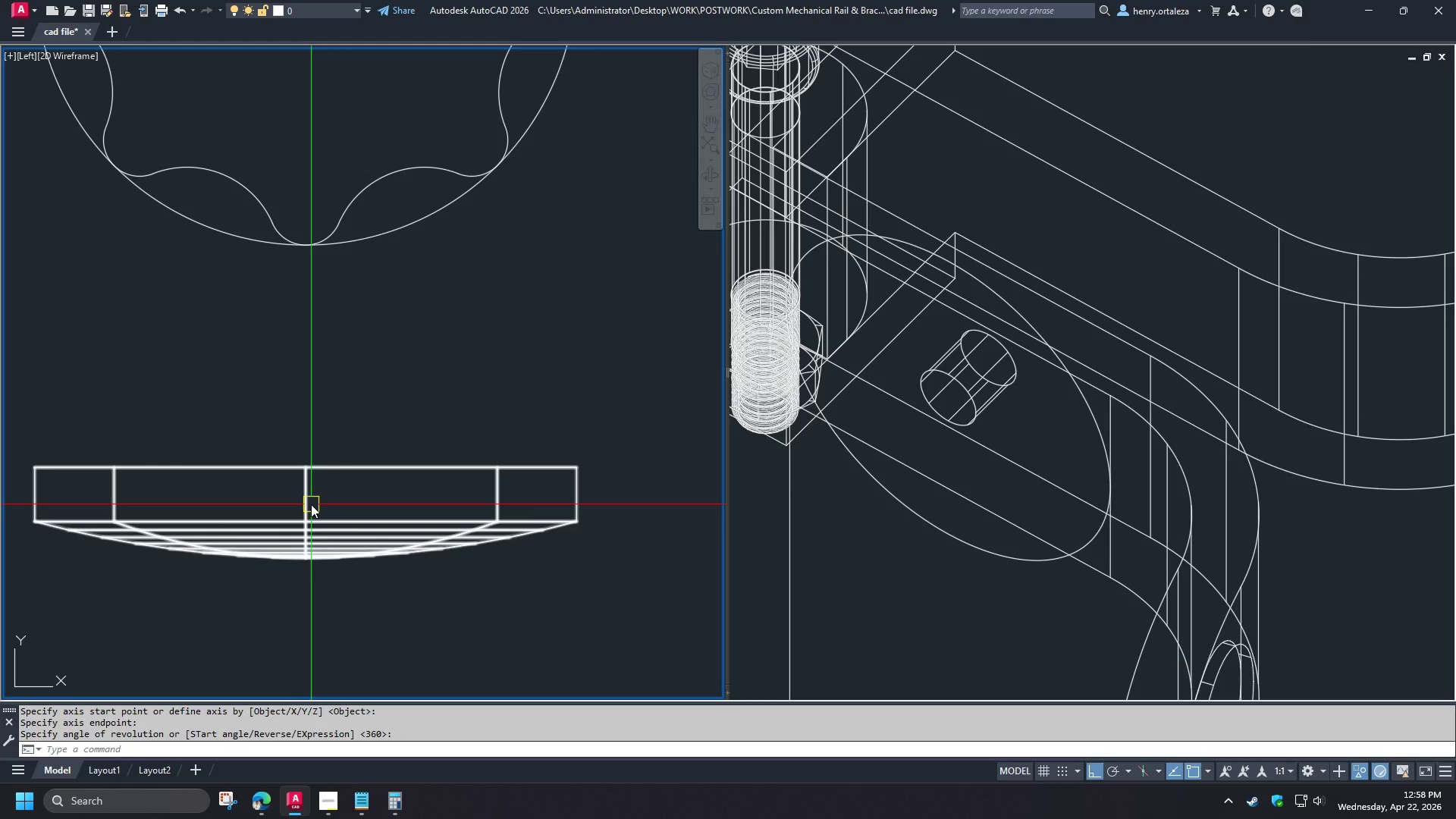 
left_click([311, 506])
 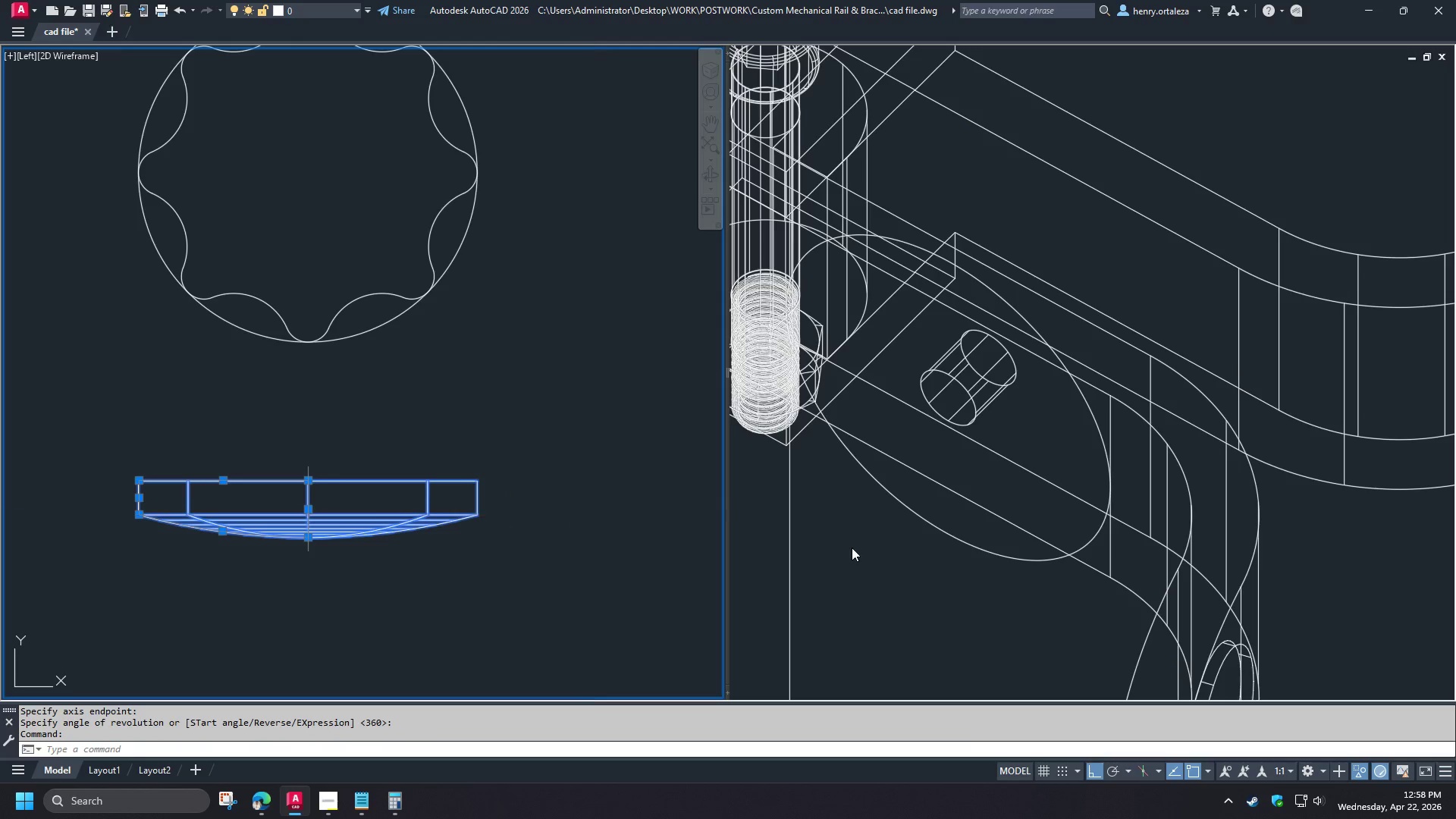 
left_click([852, 548])
 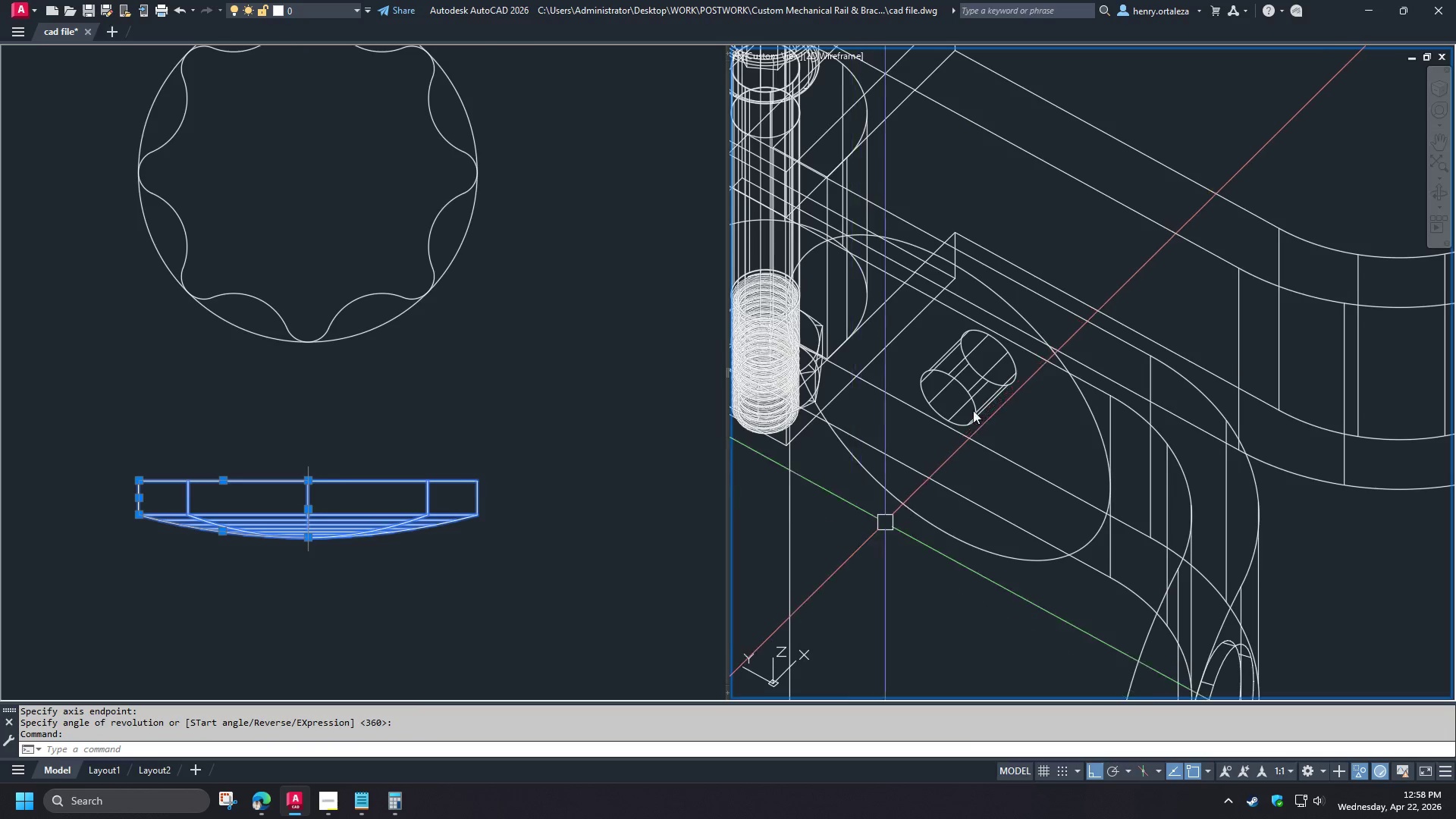 
scroll: coordinate [325, 523], scroll_direction: up, amount: 2.0
 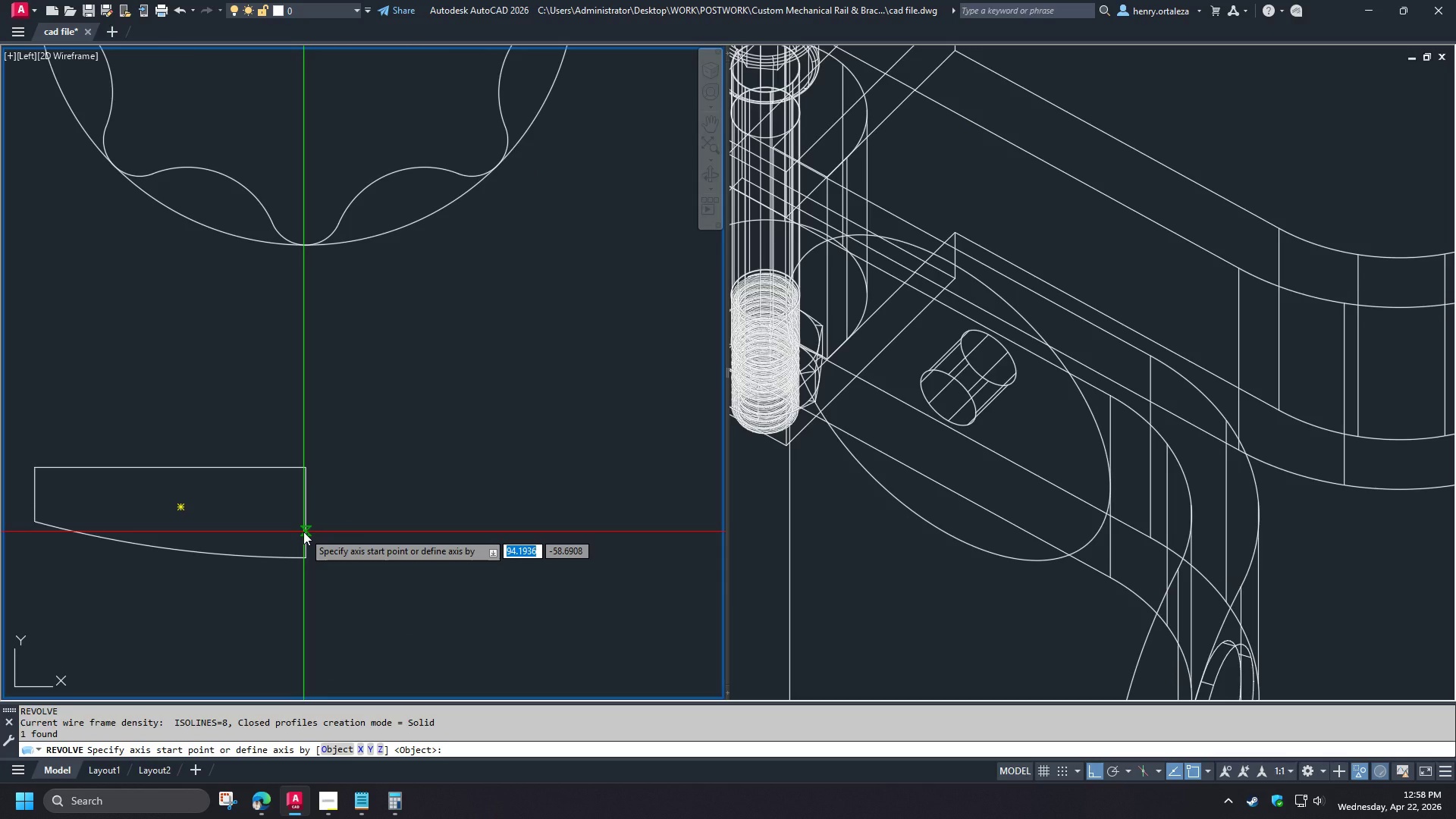 
scroll: coordinate [311, 504], scroll_direction: down, amount: 1.0
 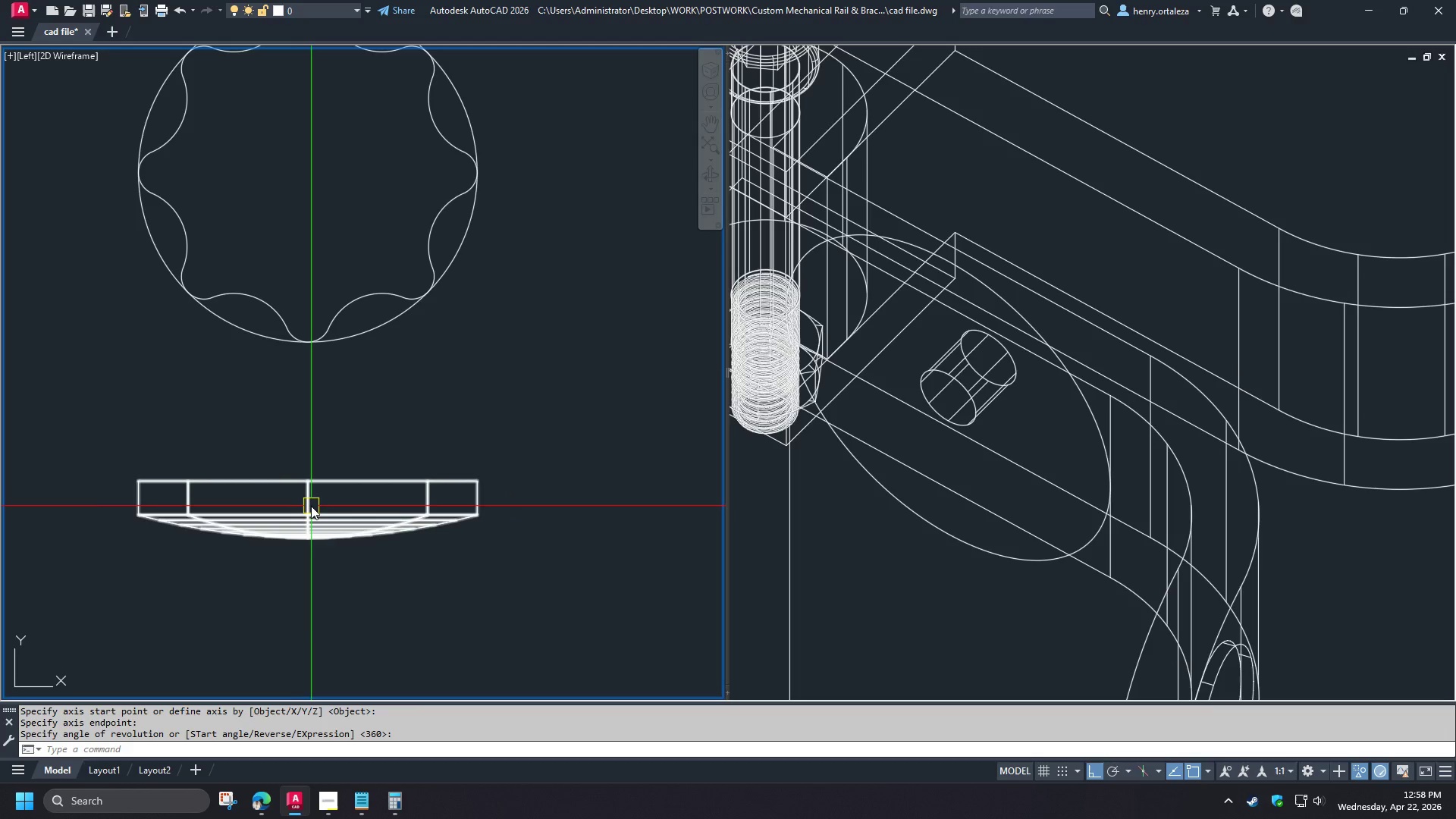 
type(3dro)
 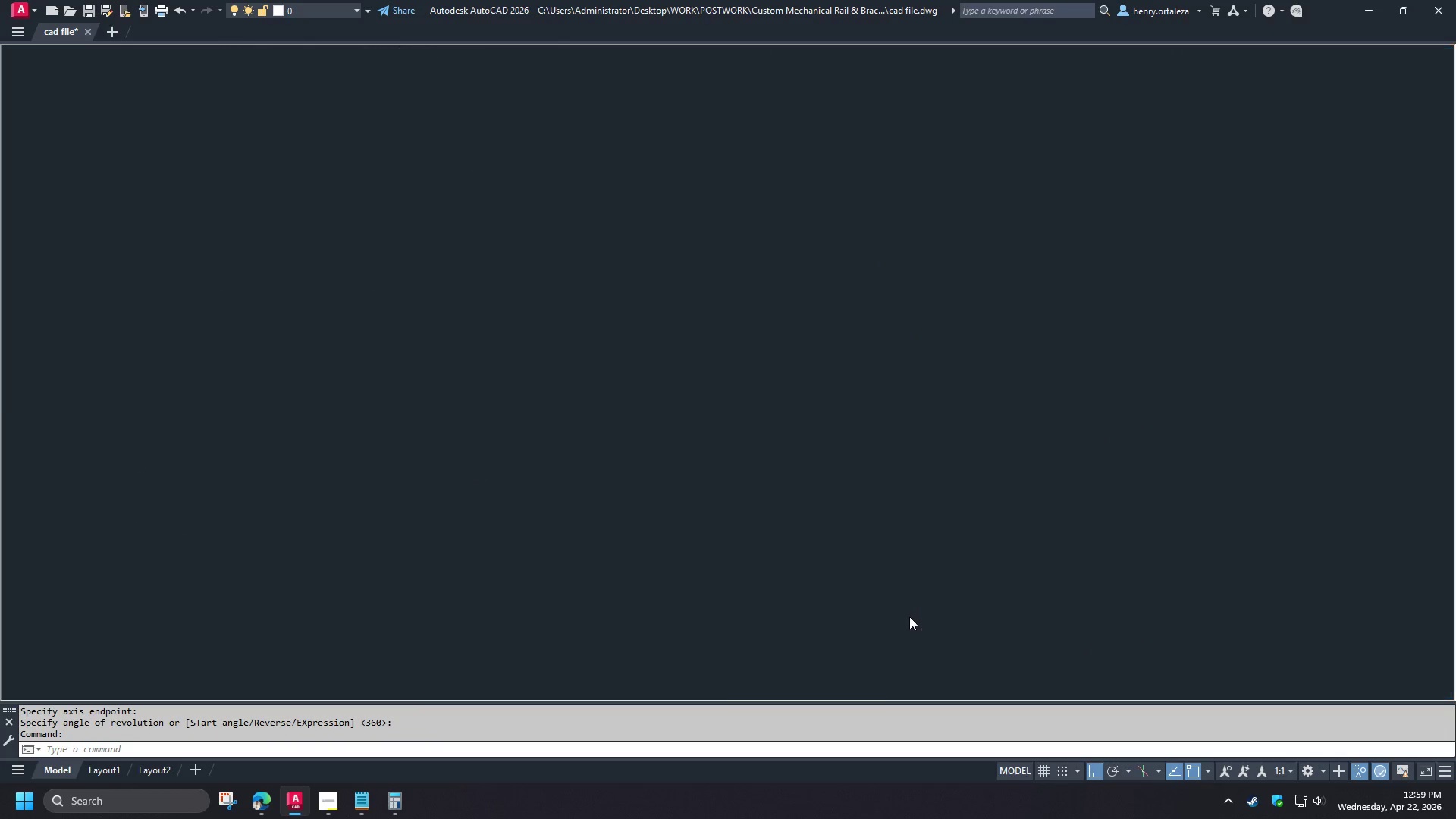 
scroll: coordinate [1013, 337], scroll_direction: down, amount: 3.0
 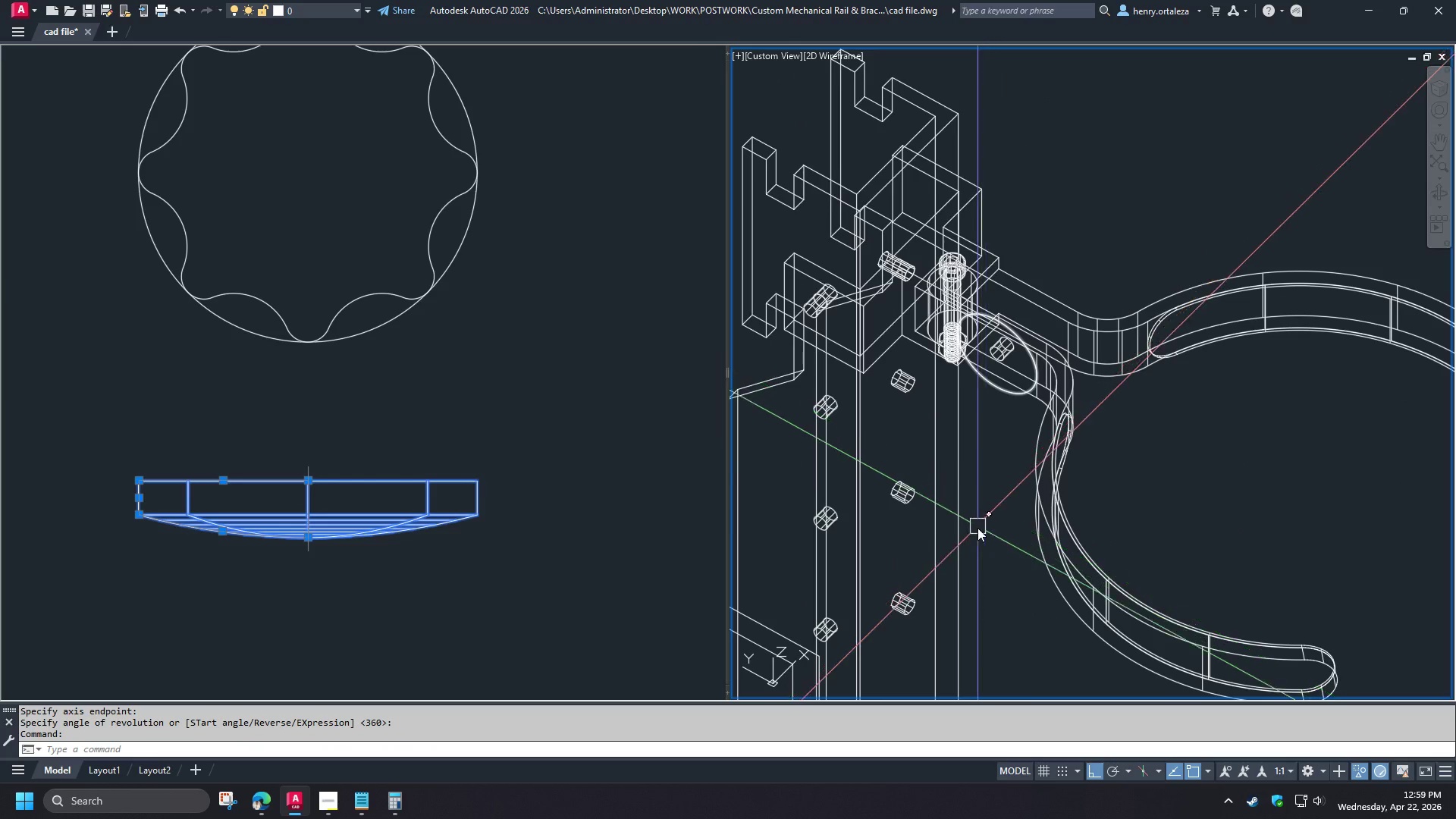 
key(Space)
 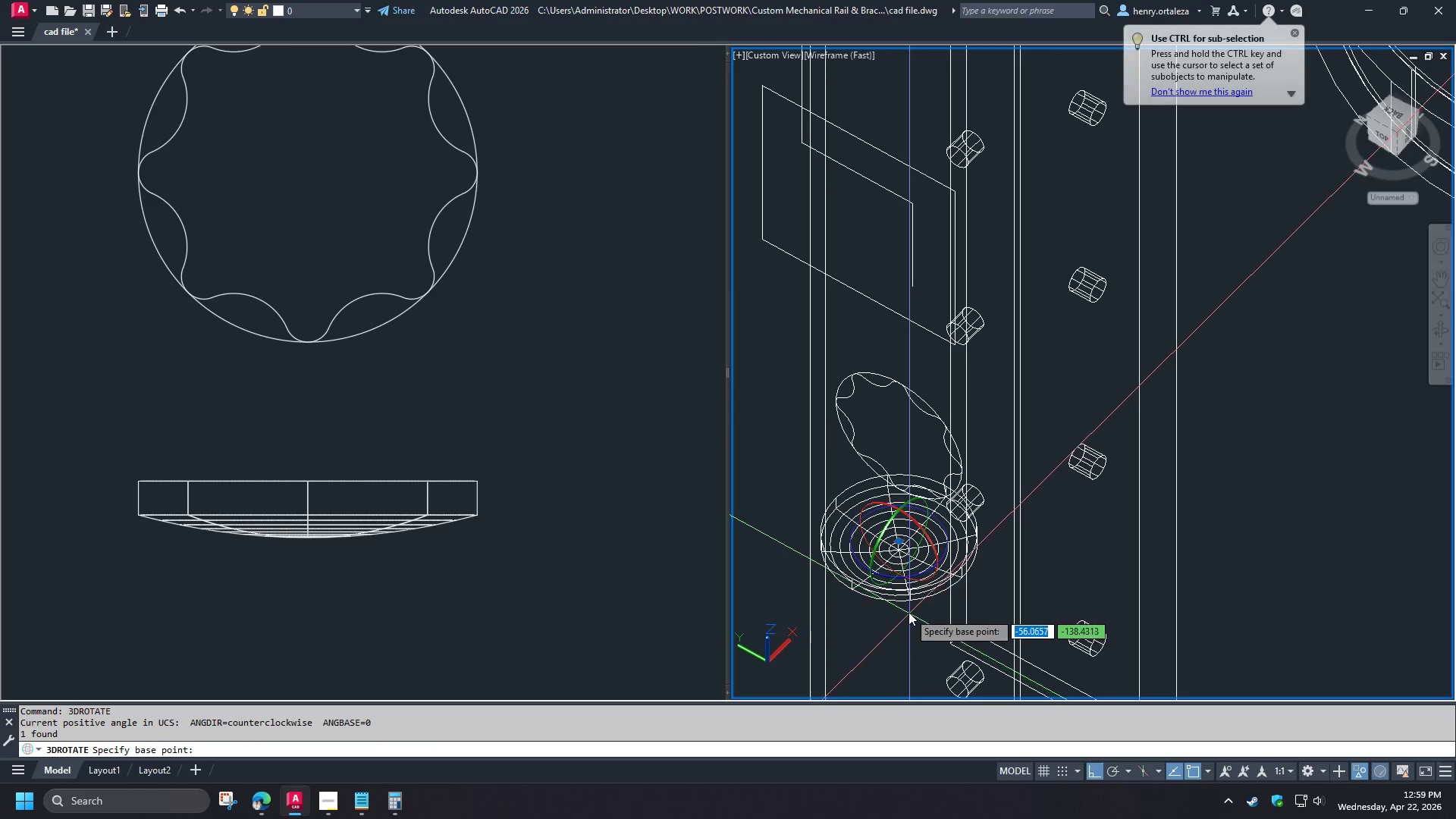 
scroll: coordinate [1003, 469], scroll_direction: down, amount: 3.0
 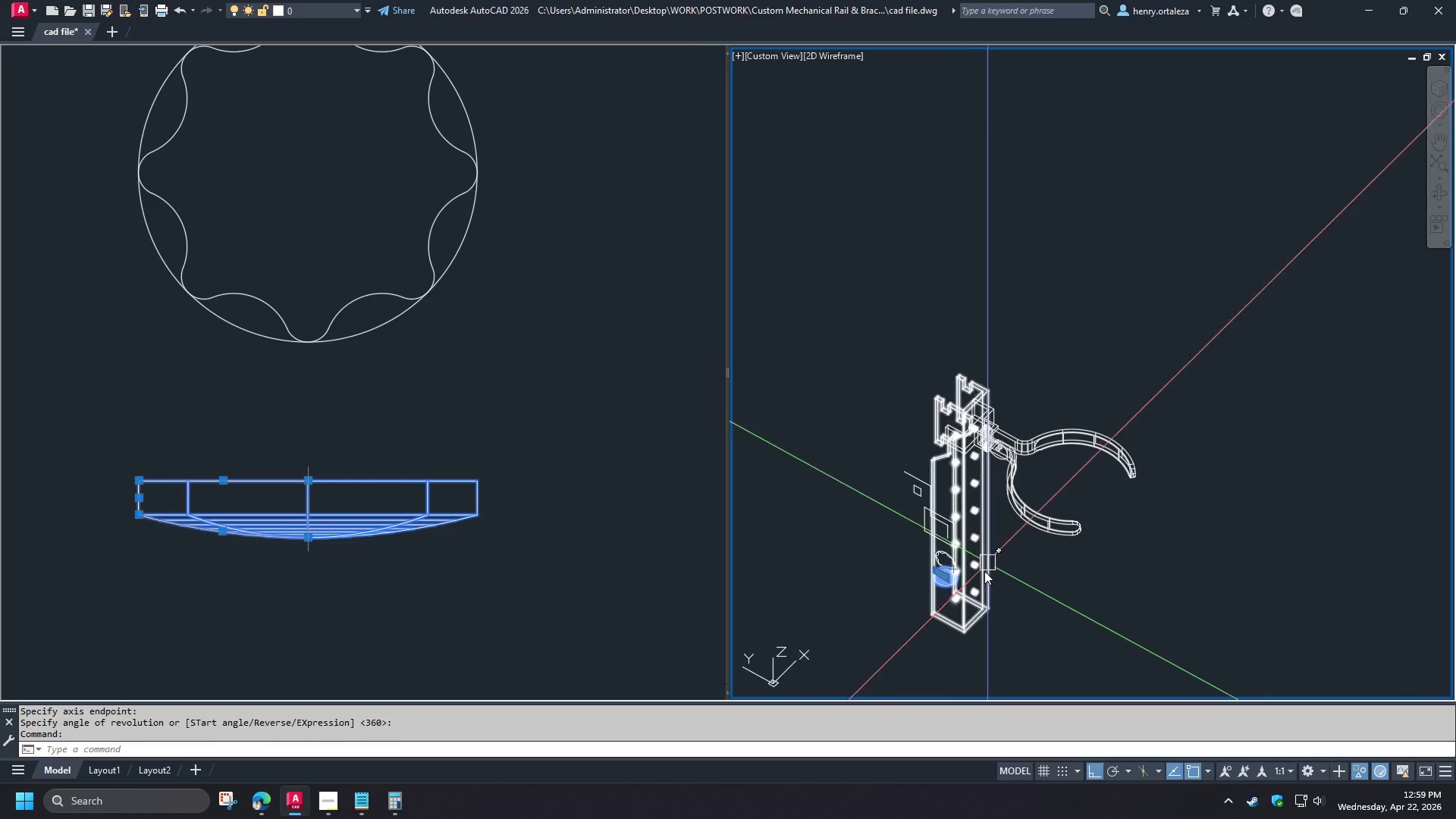 
scroll: coordinate [948, 590], scroll_direction: up, amount: 4.0
 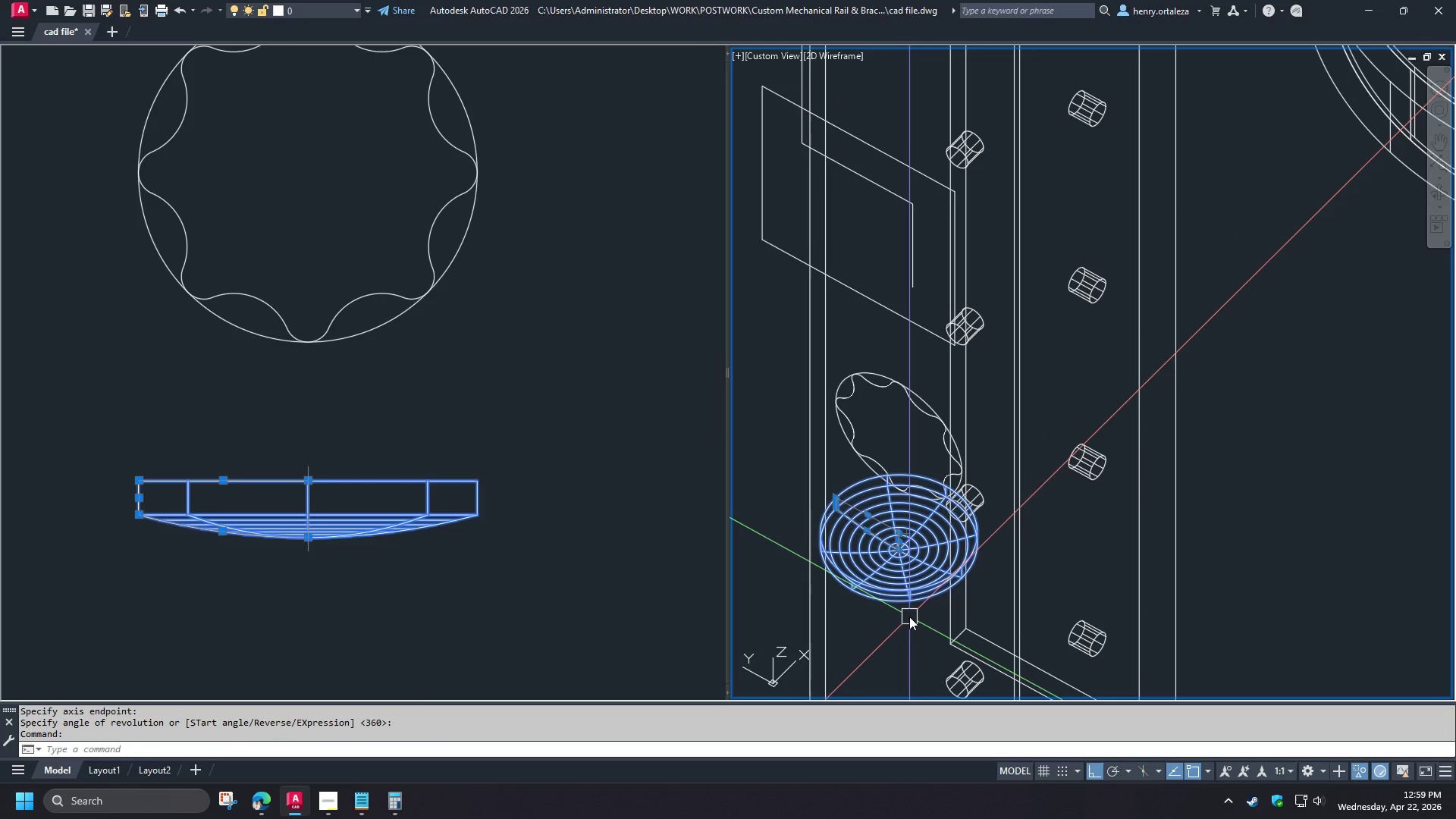 
left_click([860, 620])
 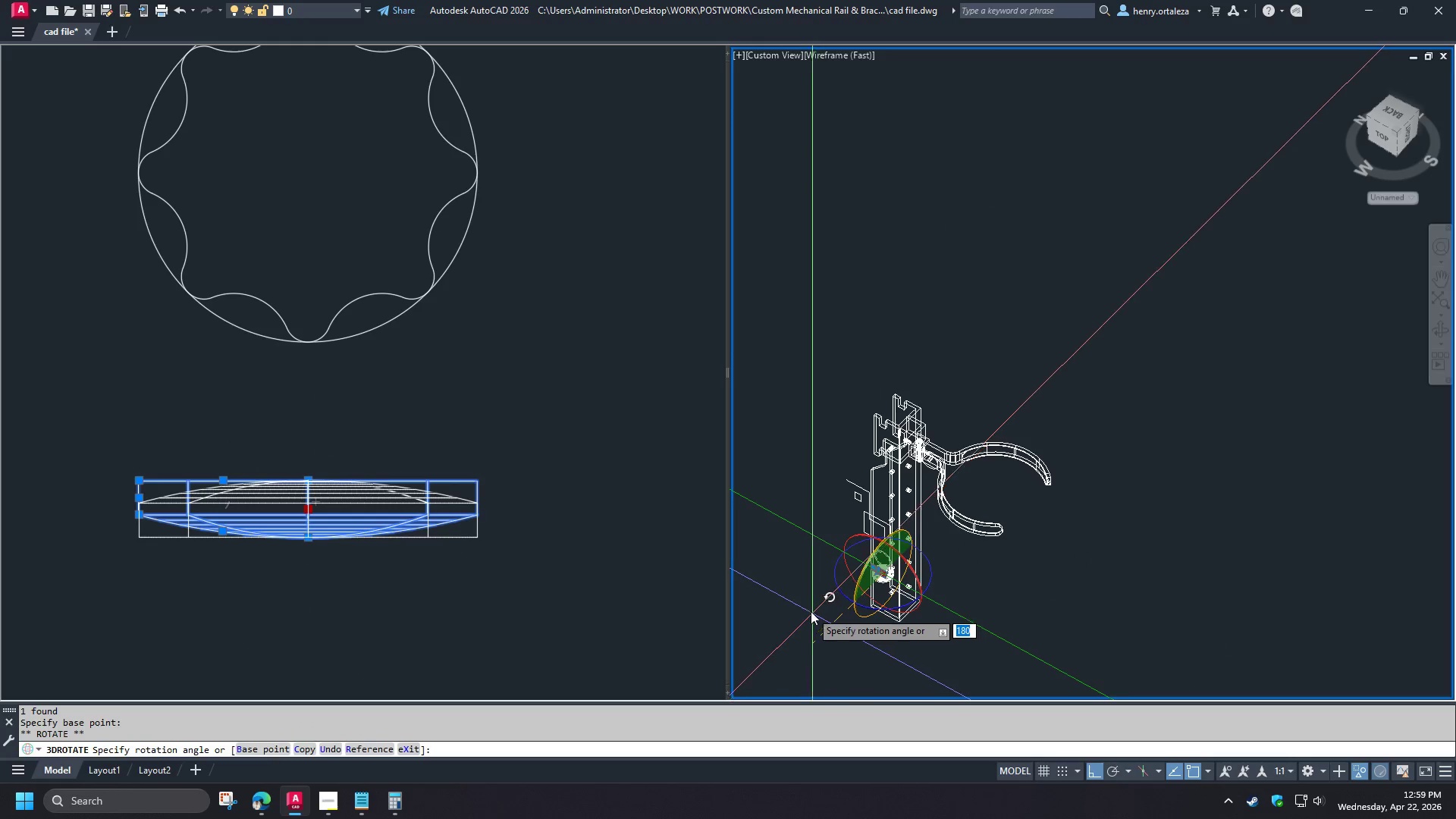 
scroll: coordinate [928, 482], scroll_direction: up, amount: 1.0
 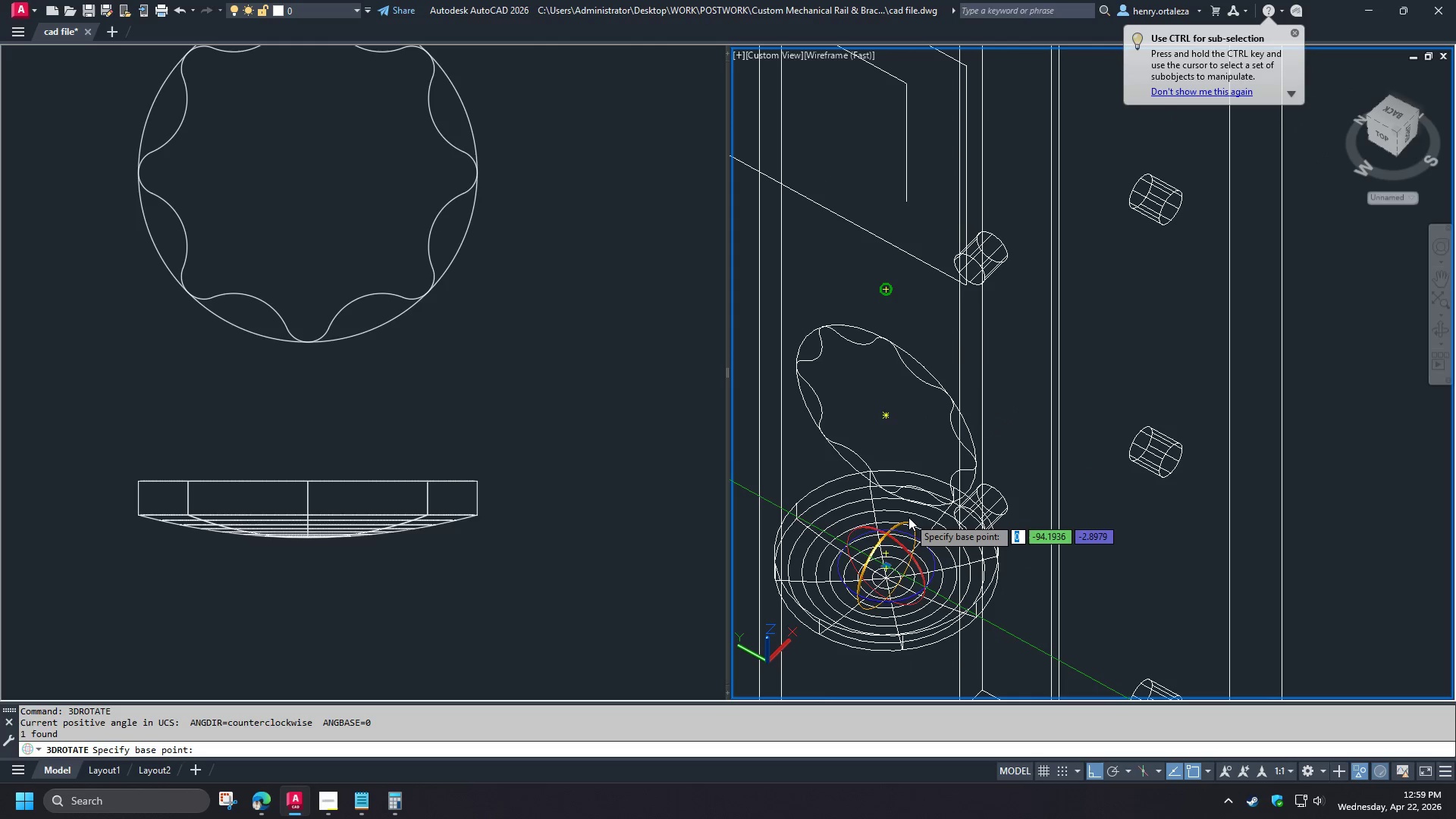 
scroll: coordinate [870, 603], scroll_direction: down, amount: 6.0
 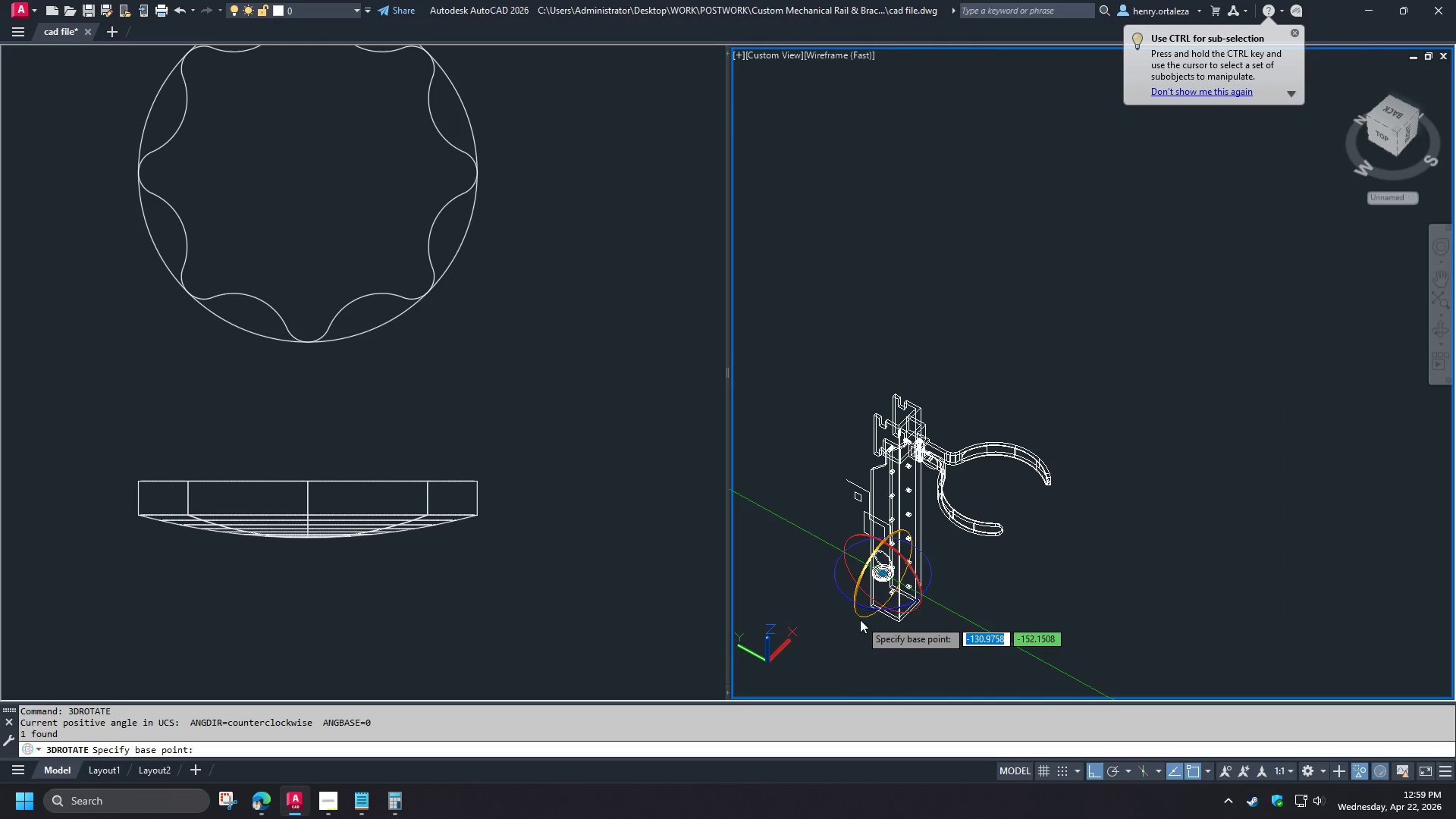 
scroll: coordinate [940, 652], scroll_direction: up, amount: 4.0
 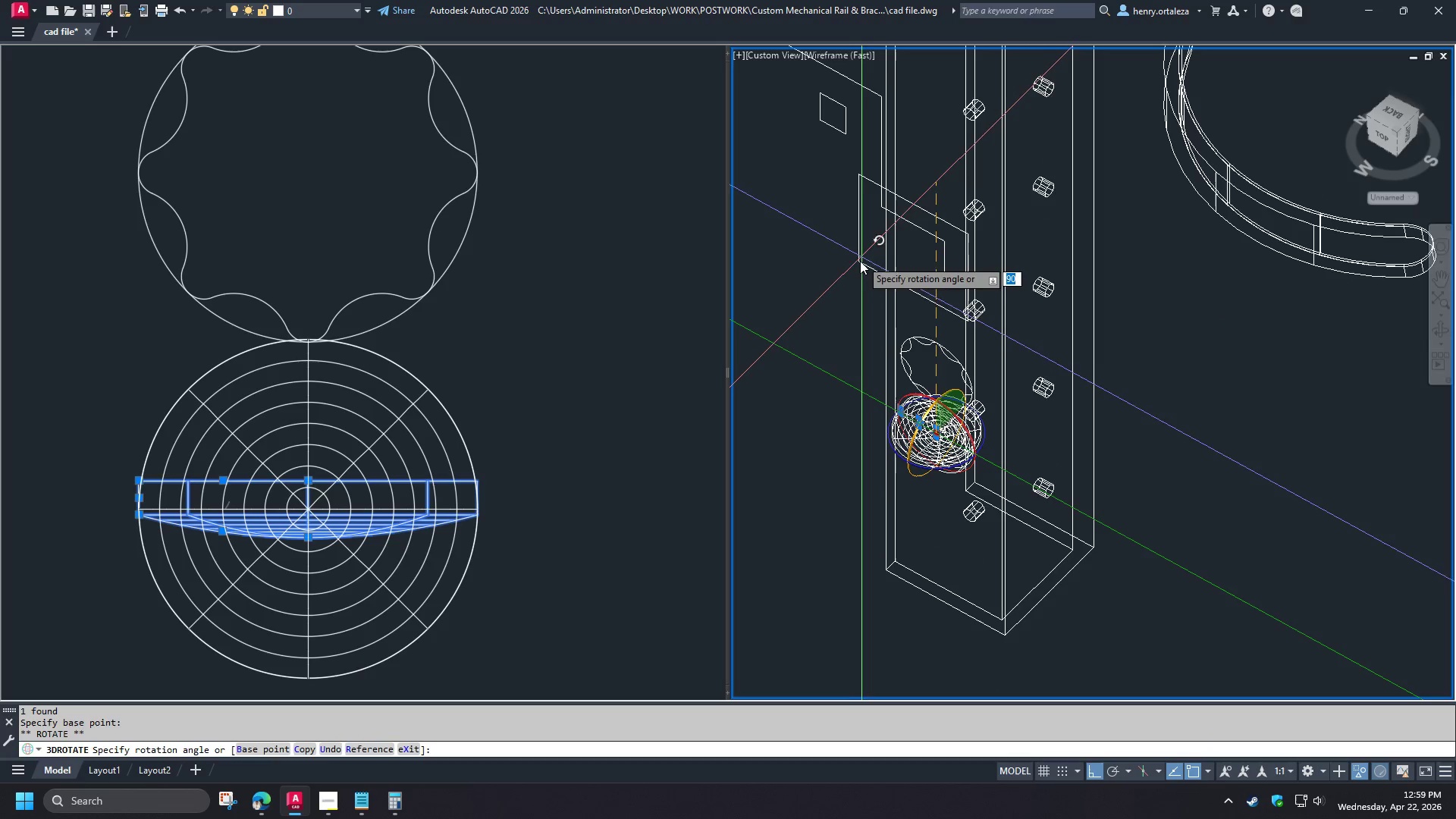 
wait(8.09)
 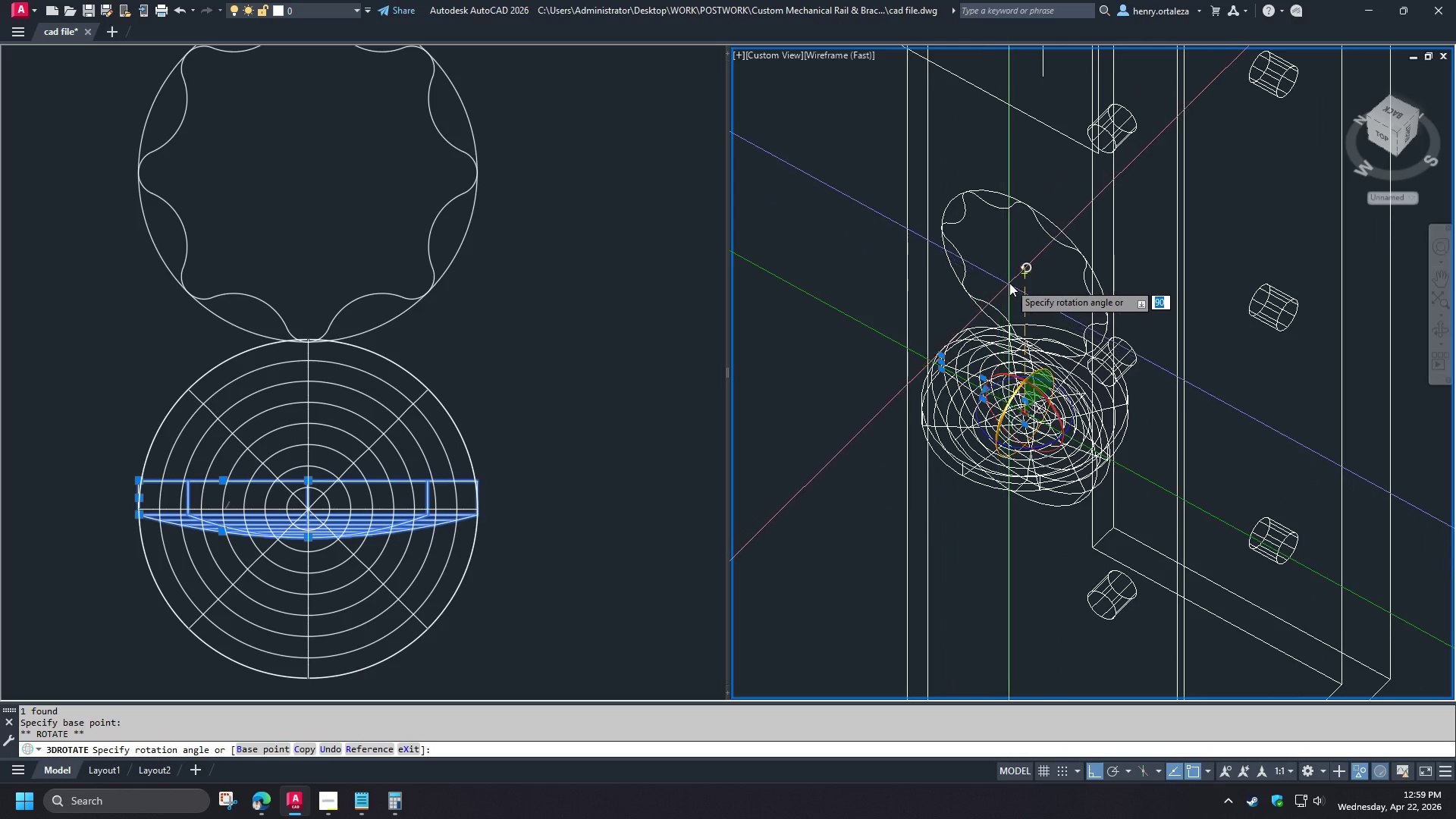 
left_click([1014, 570])
 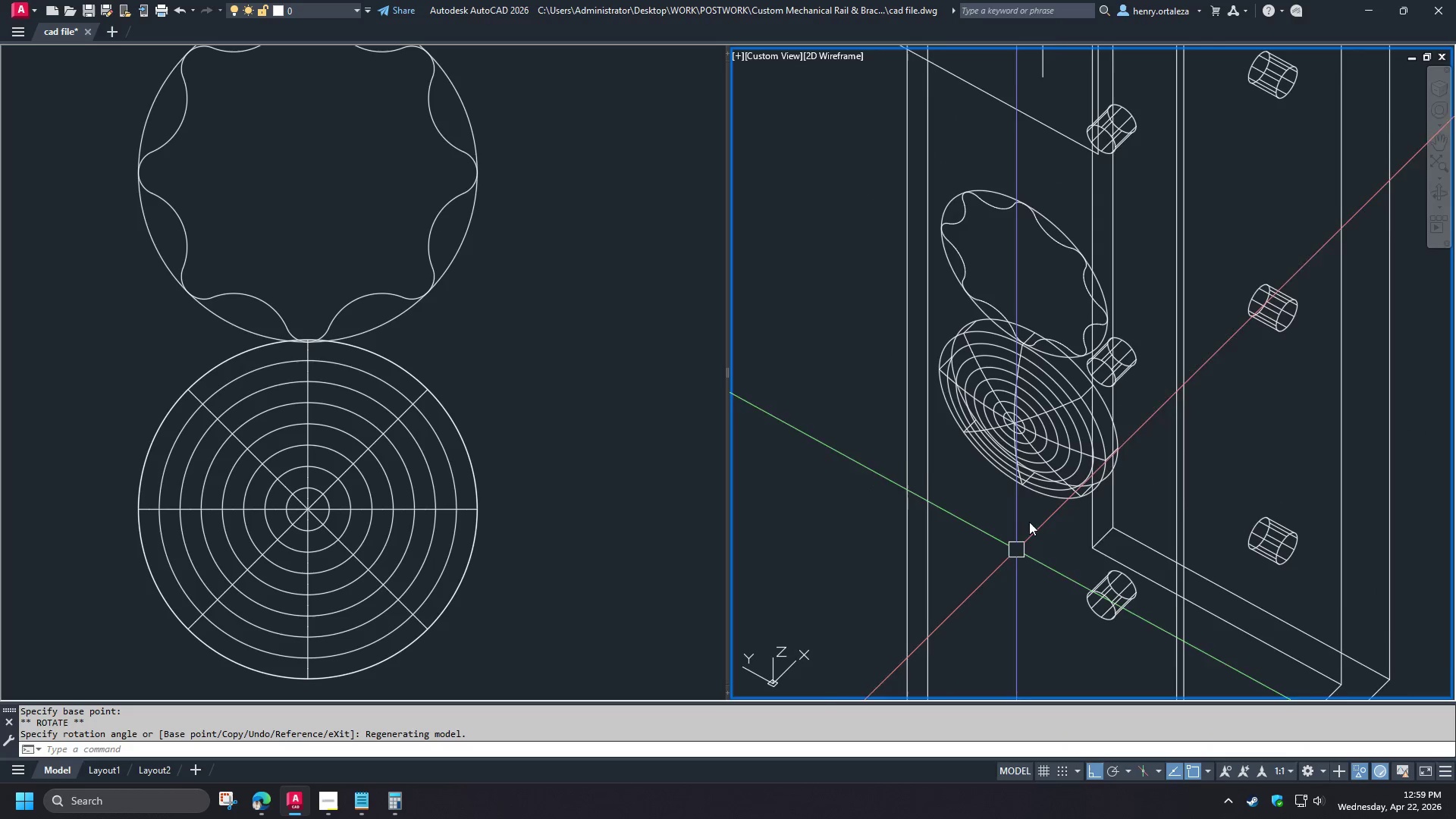 
hold_key(key=ShiftLeft, duration=1.5)
 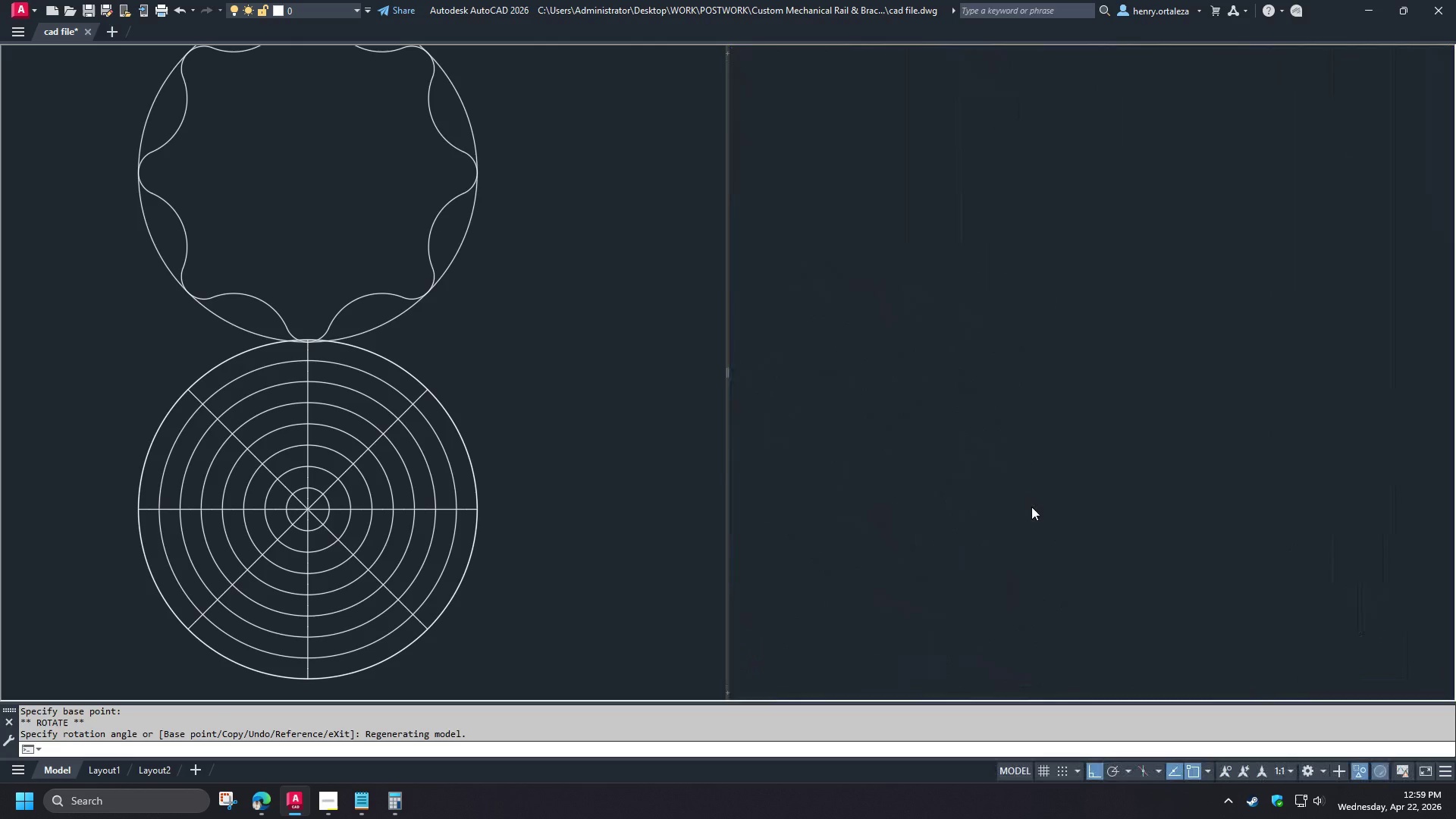 
scroll: coordinate [893, 397], scroll_direction: up, amount: 5.0
 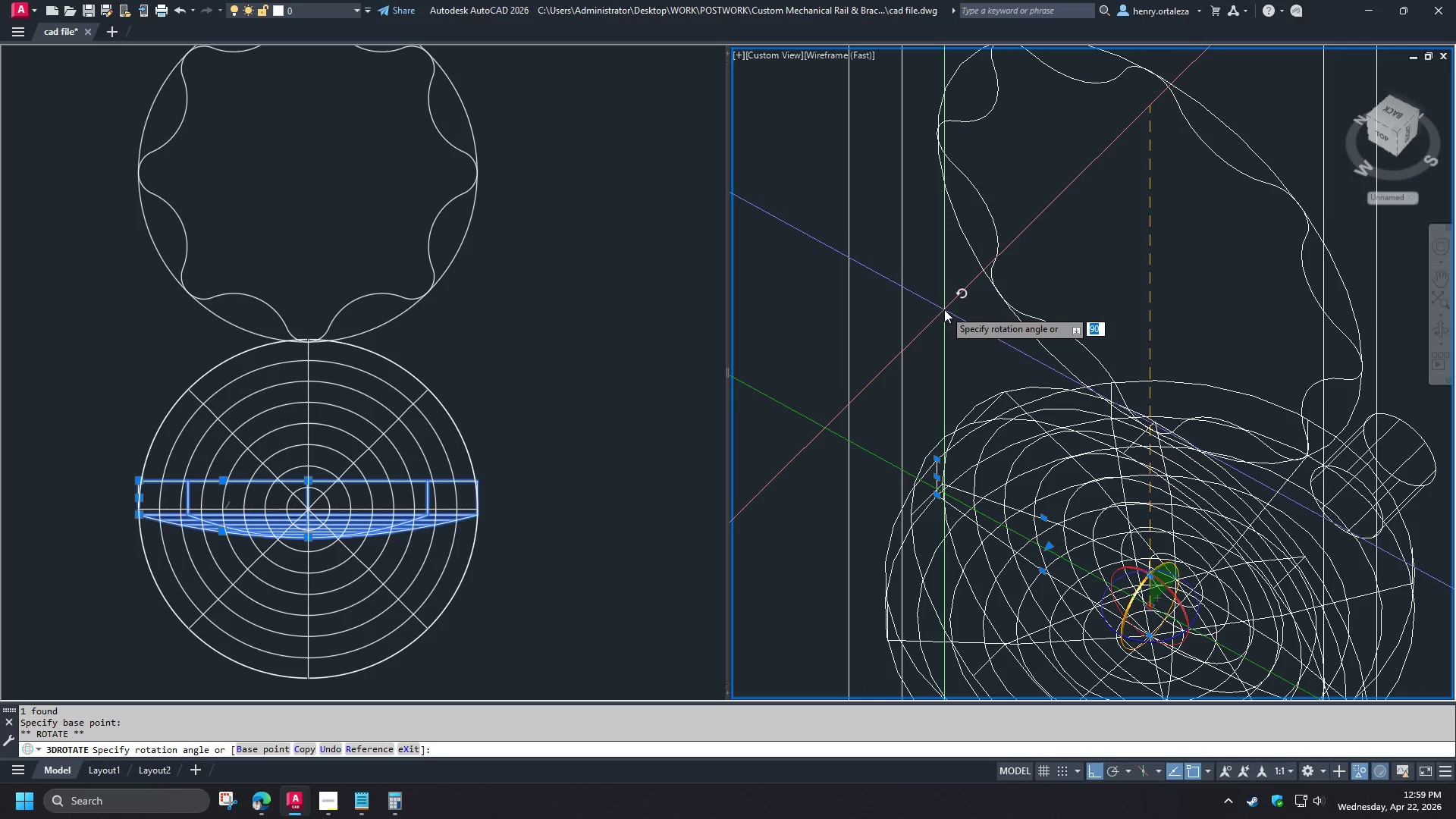 
hold_key(key=ShiftLeft, duration=0.48)
 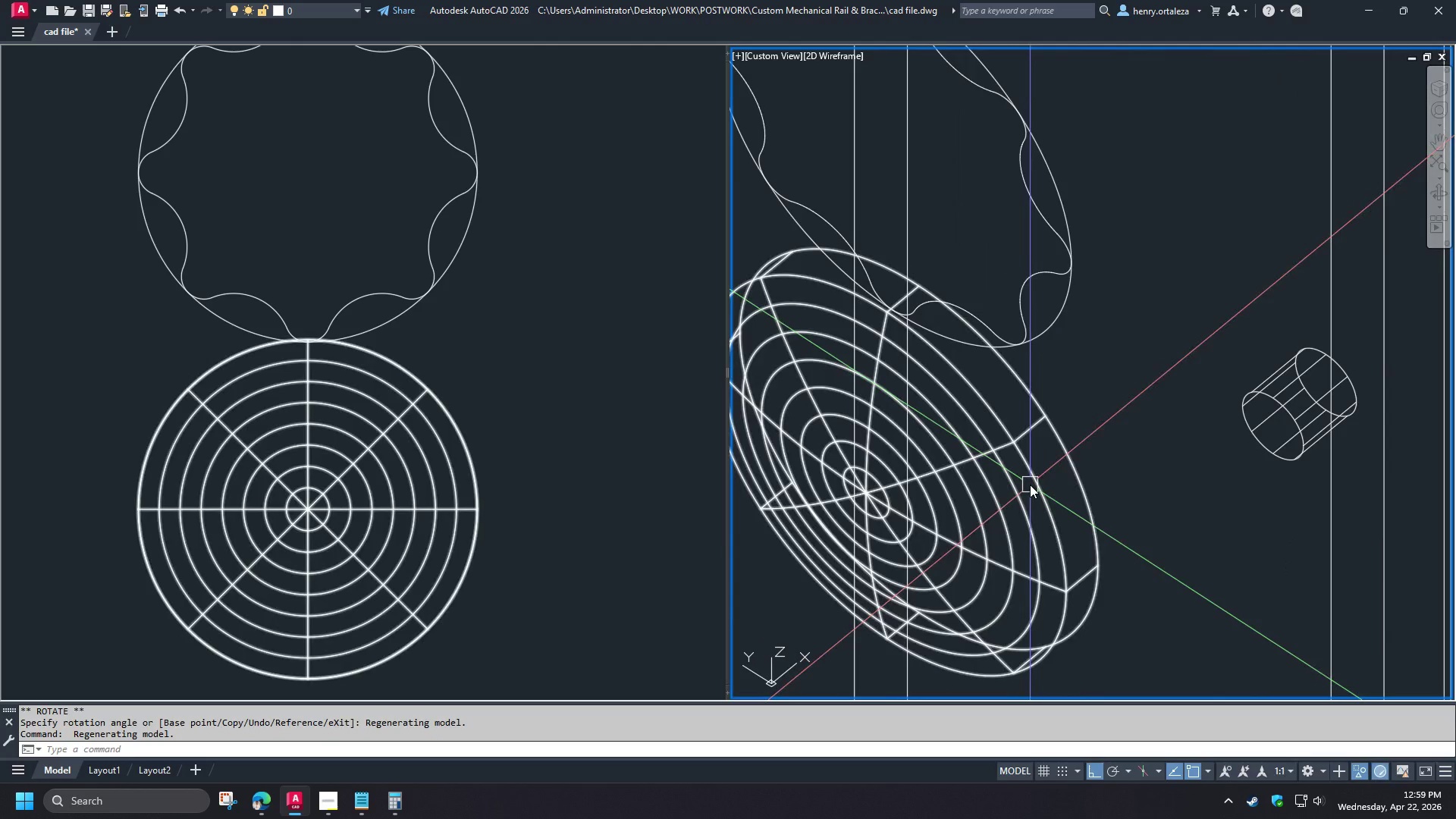 
scroll: coordinate [944, 287], scroll_direction: down, amount: 2.0
 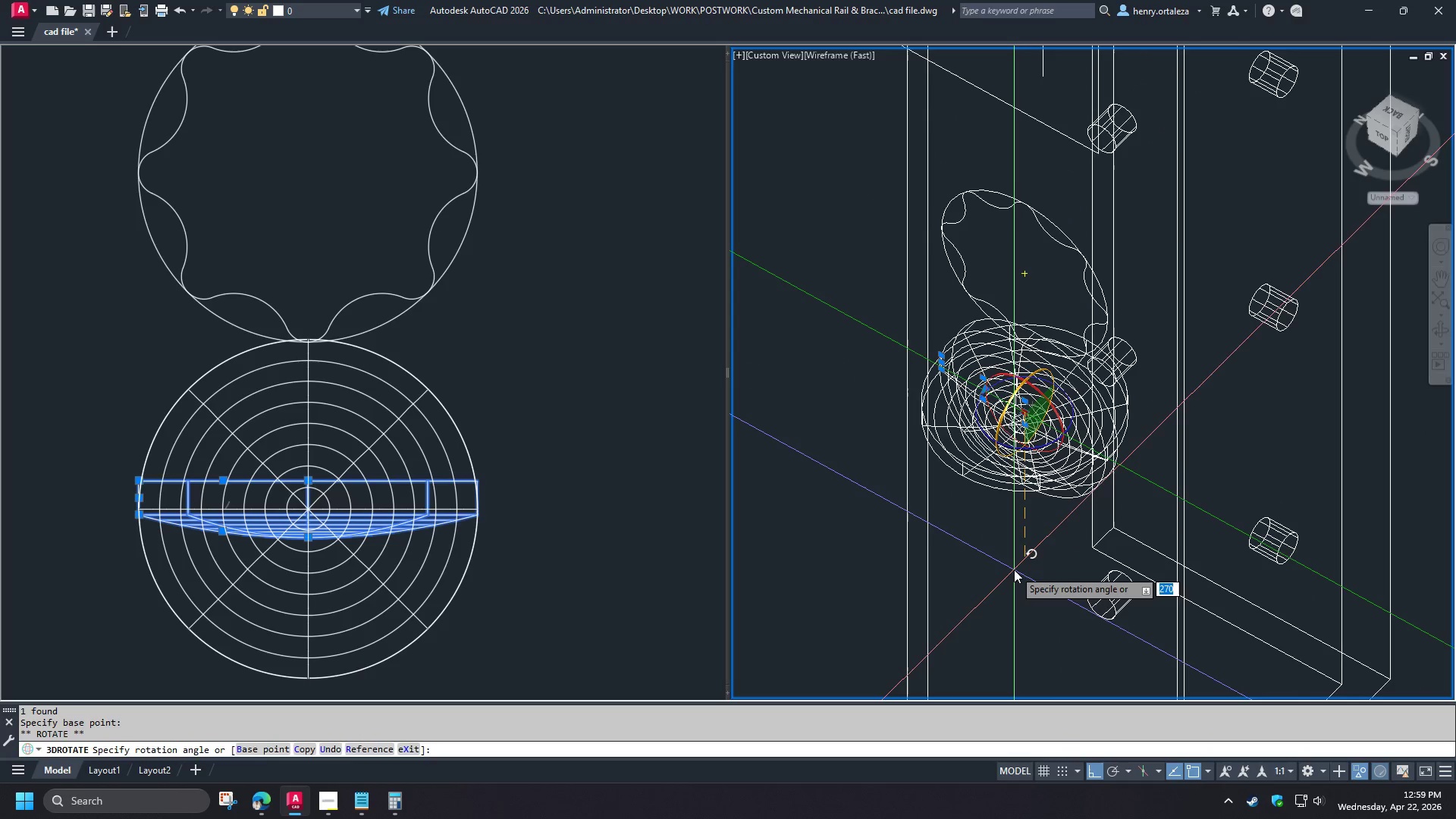 
left_click([1030, 485])
 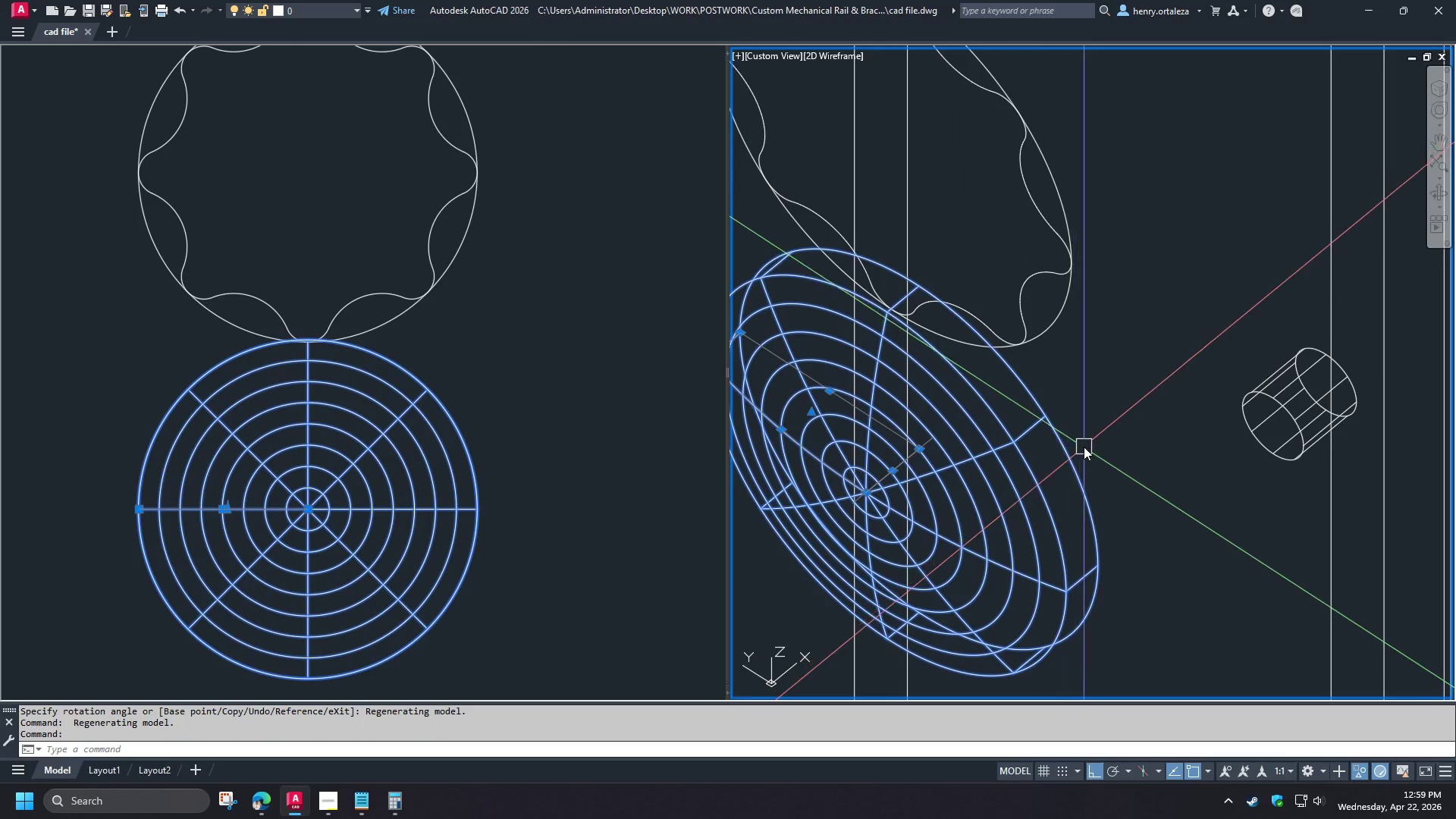 
type(m cen )
 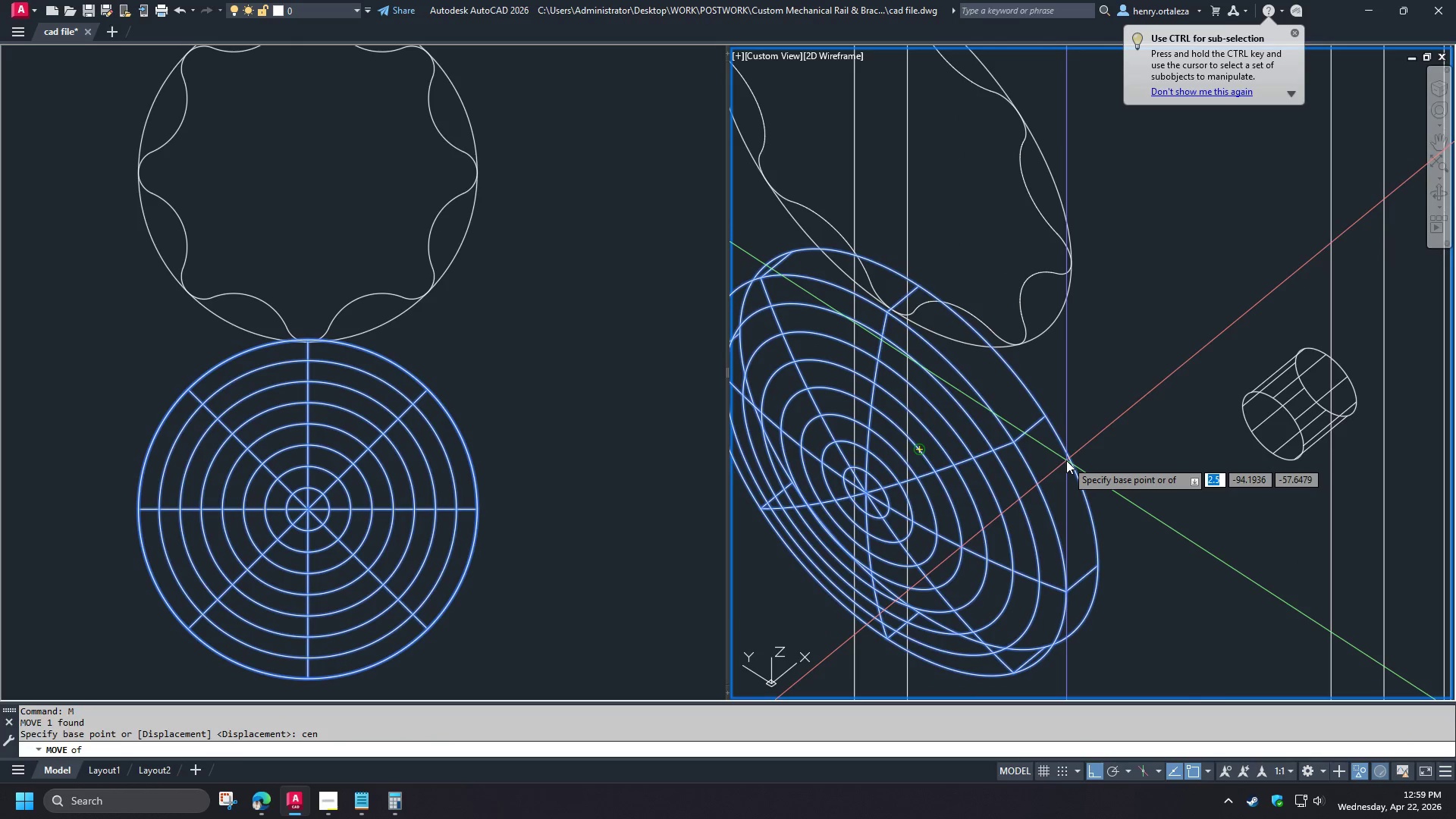 
scroll: coordinate [1032, 472], scroll_direction: up, amount: 2.0
 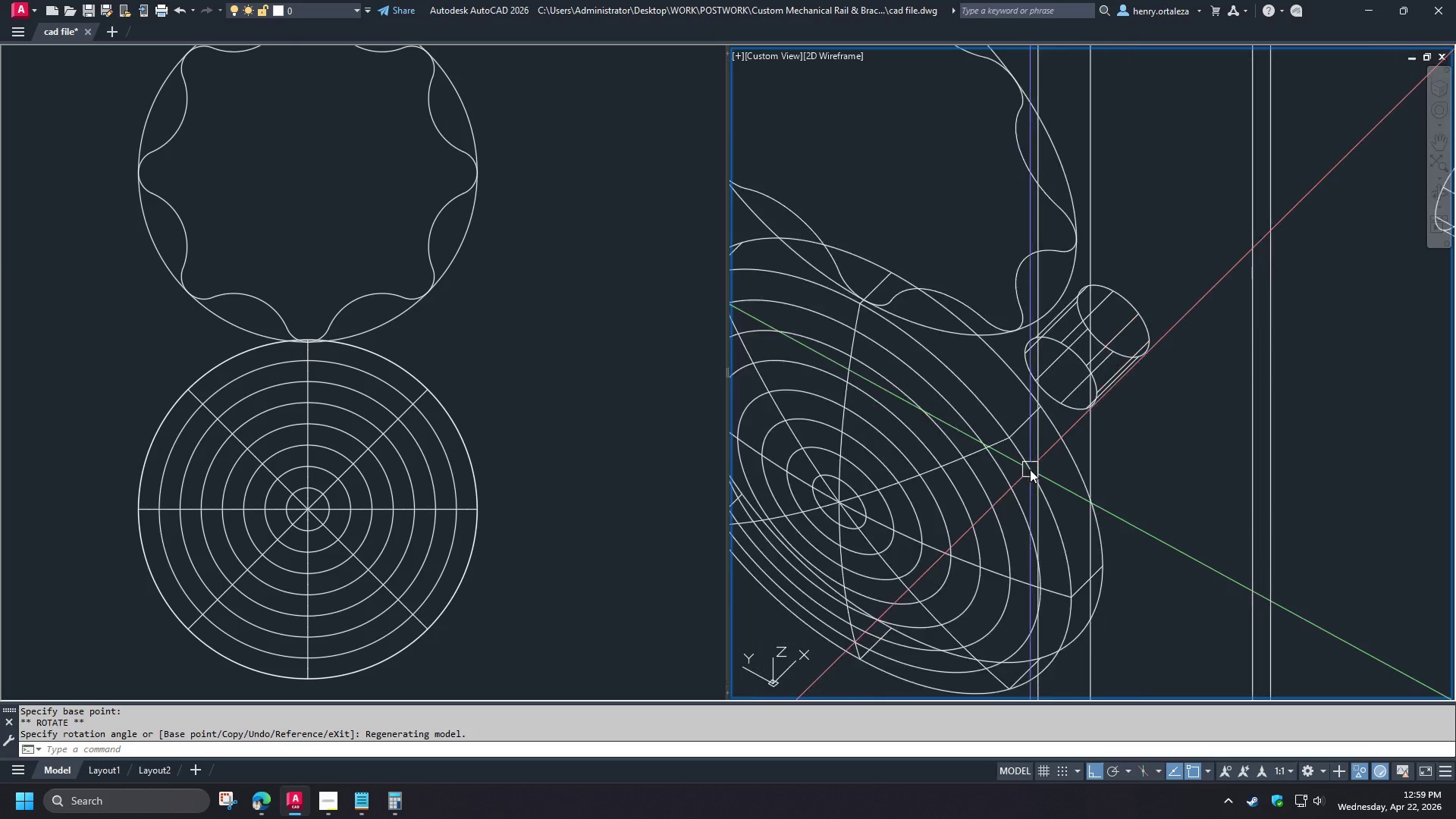 
left_click([1066, 460])
 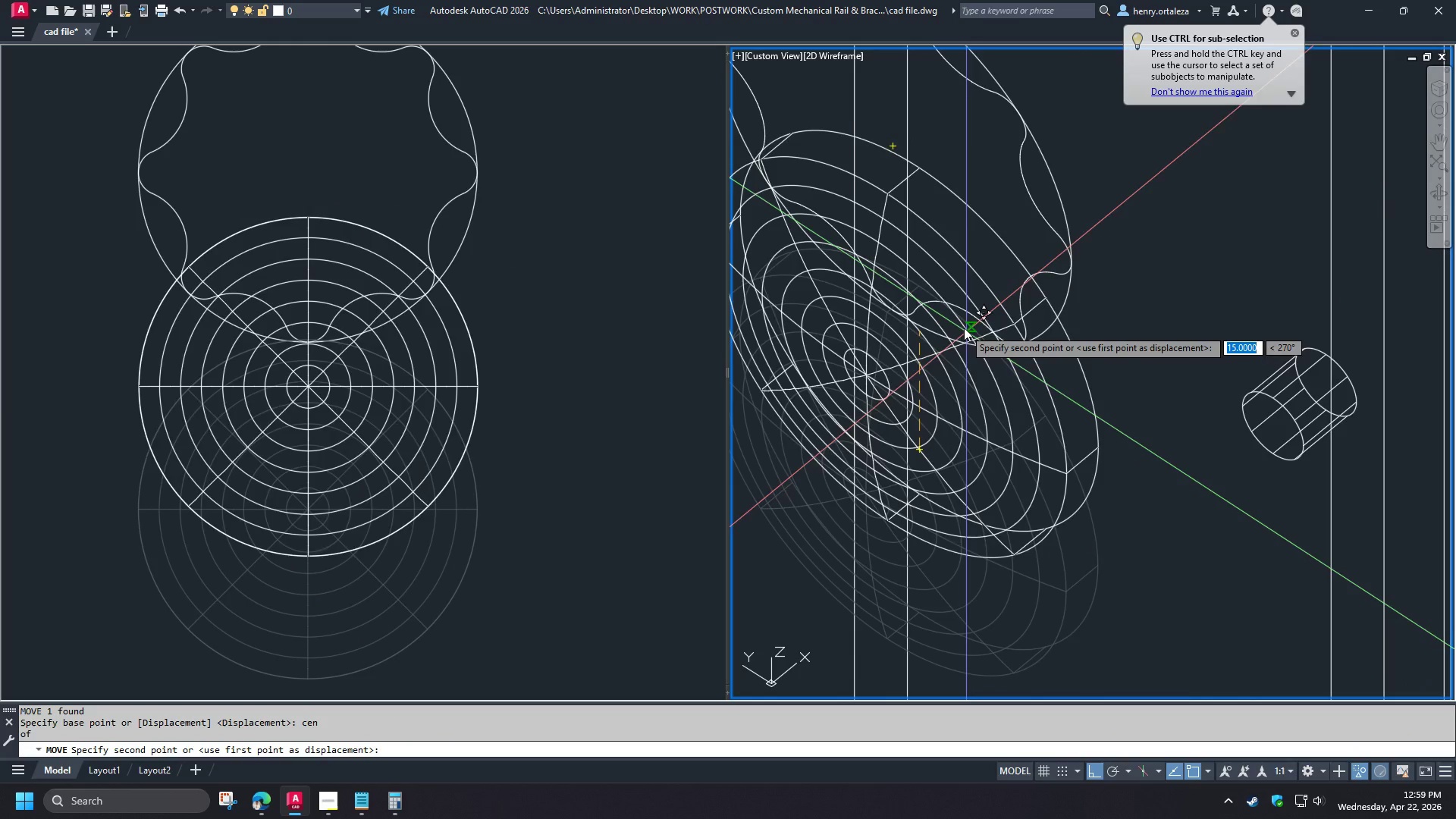 
scroll: coordinate [1021, 507], scroll_direction: down, amount: 1.0
 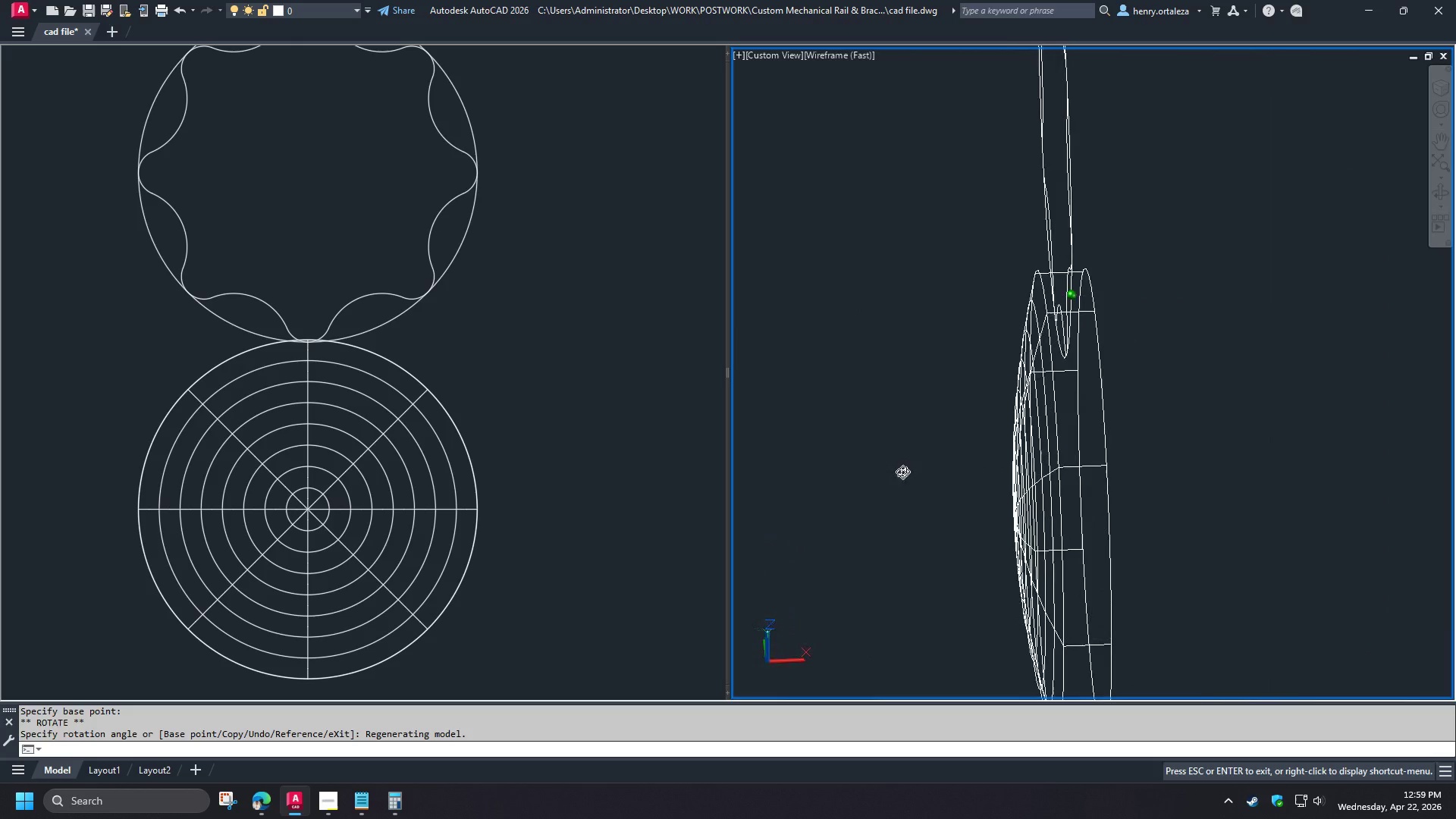 
type(cen )
 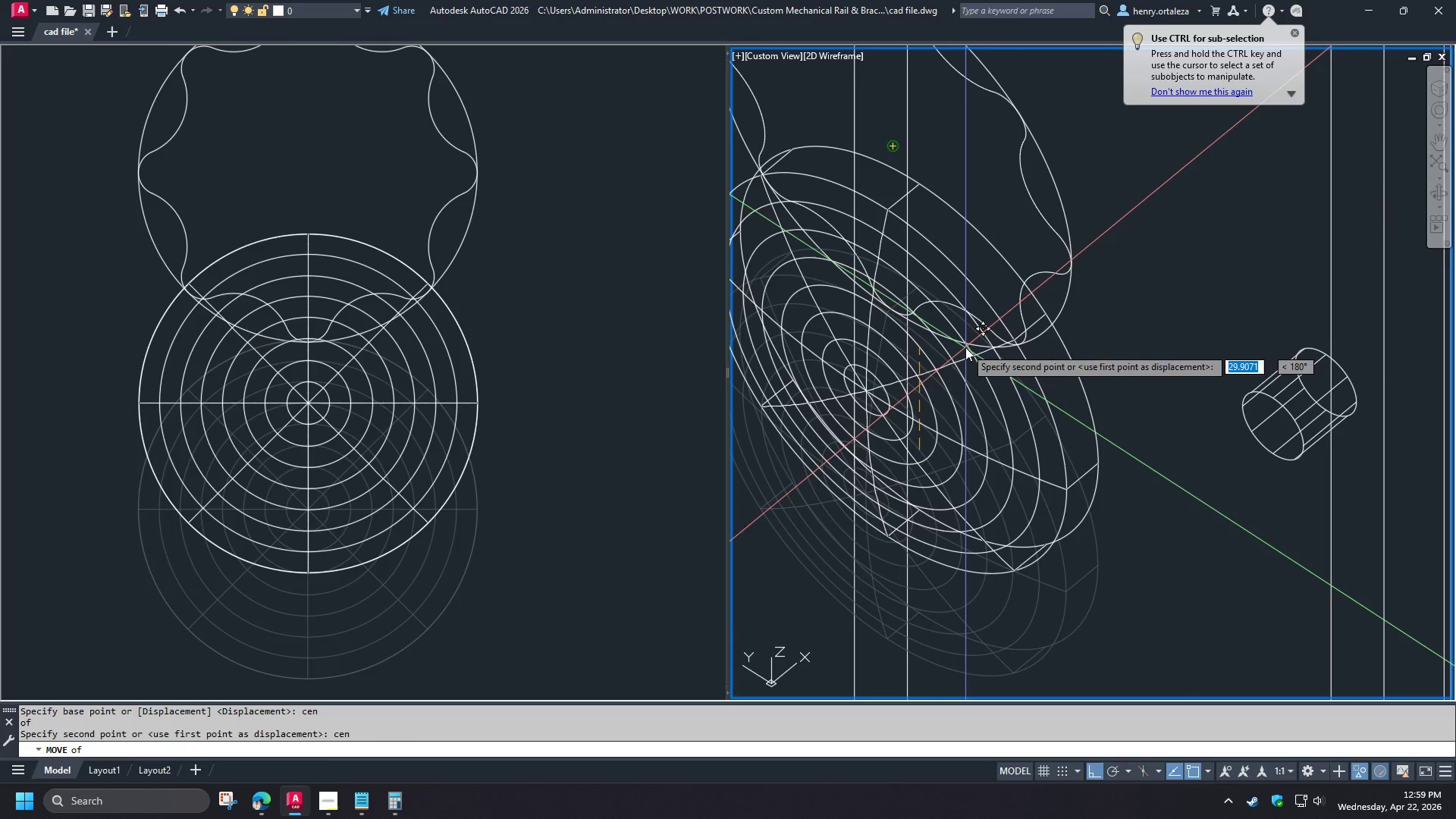 
left_click([965, 347])
 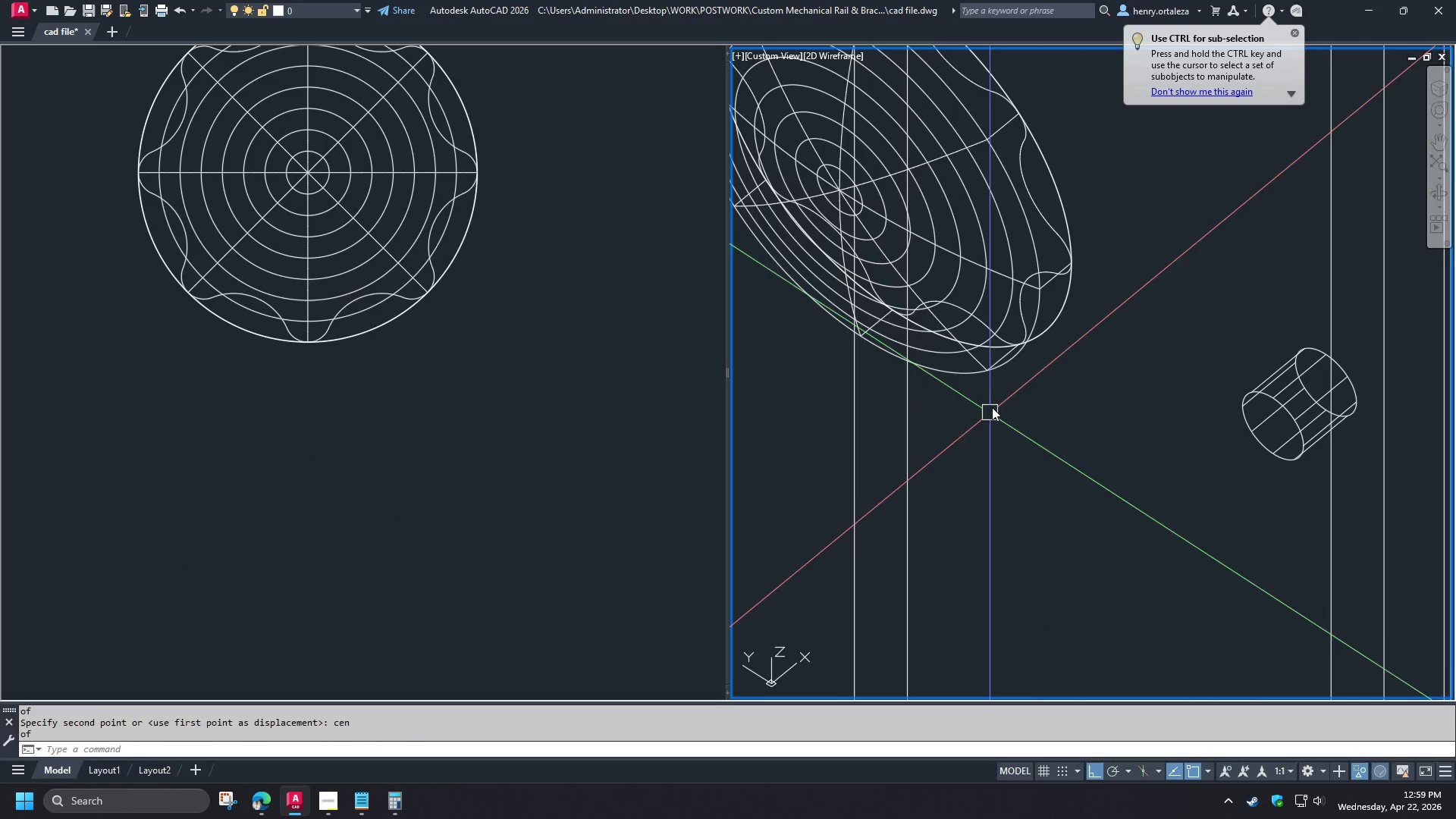 
key(E)
 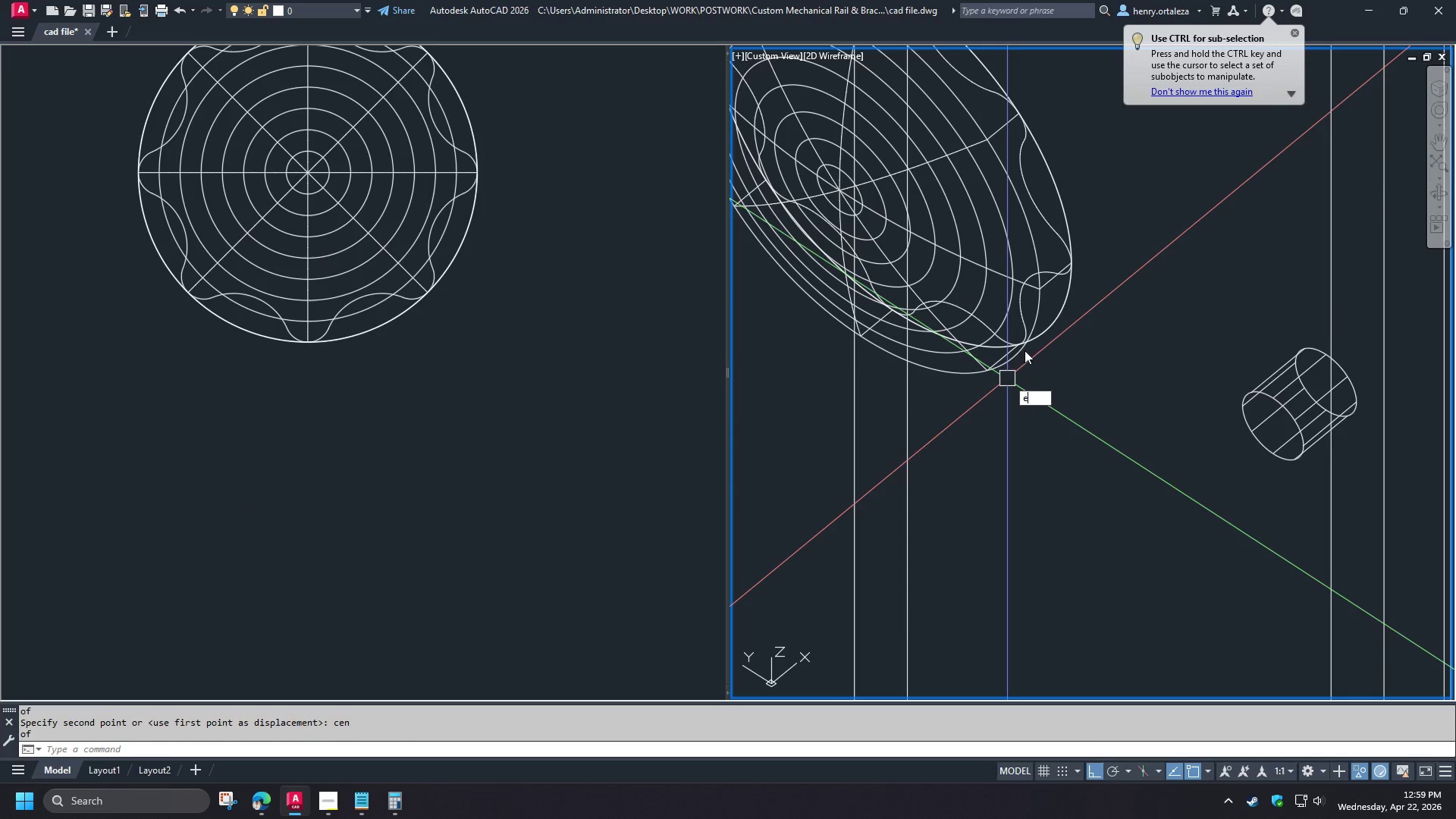 
type(xt )
 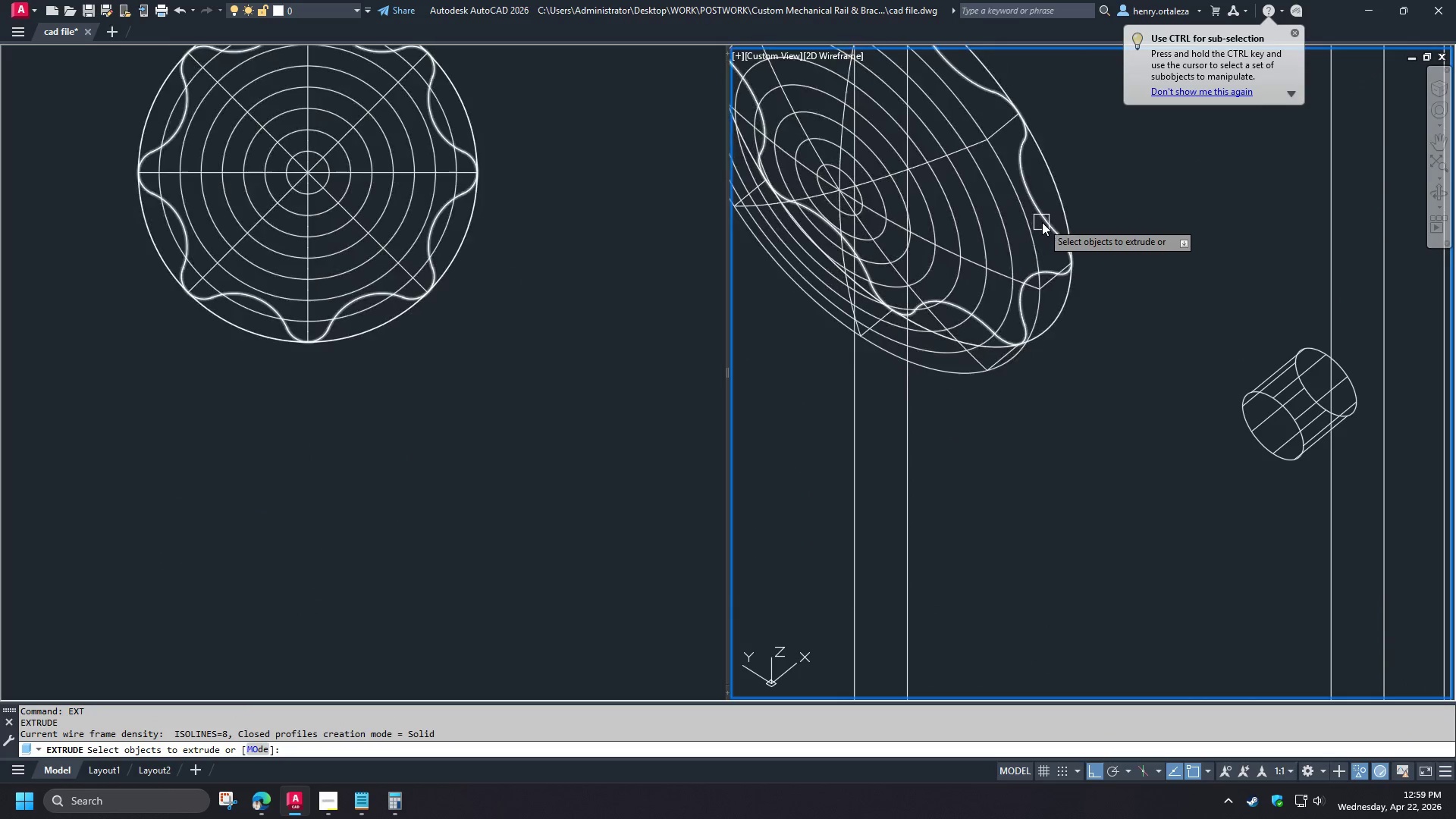 
left_click([1043, 222])
 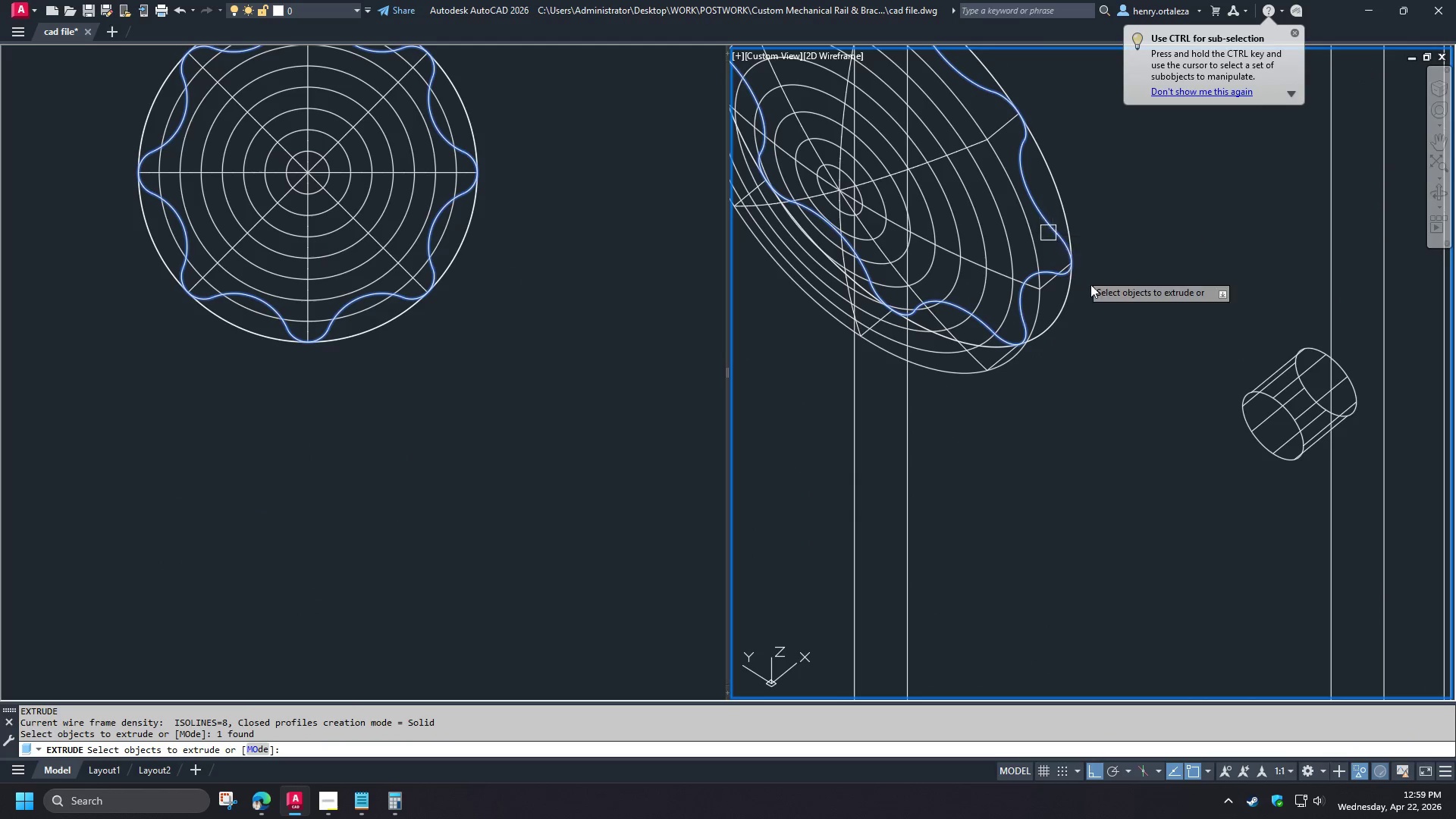 
key(Space)
 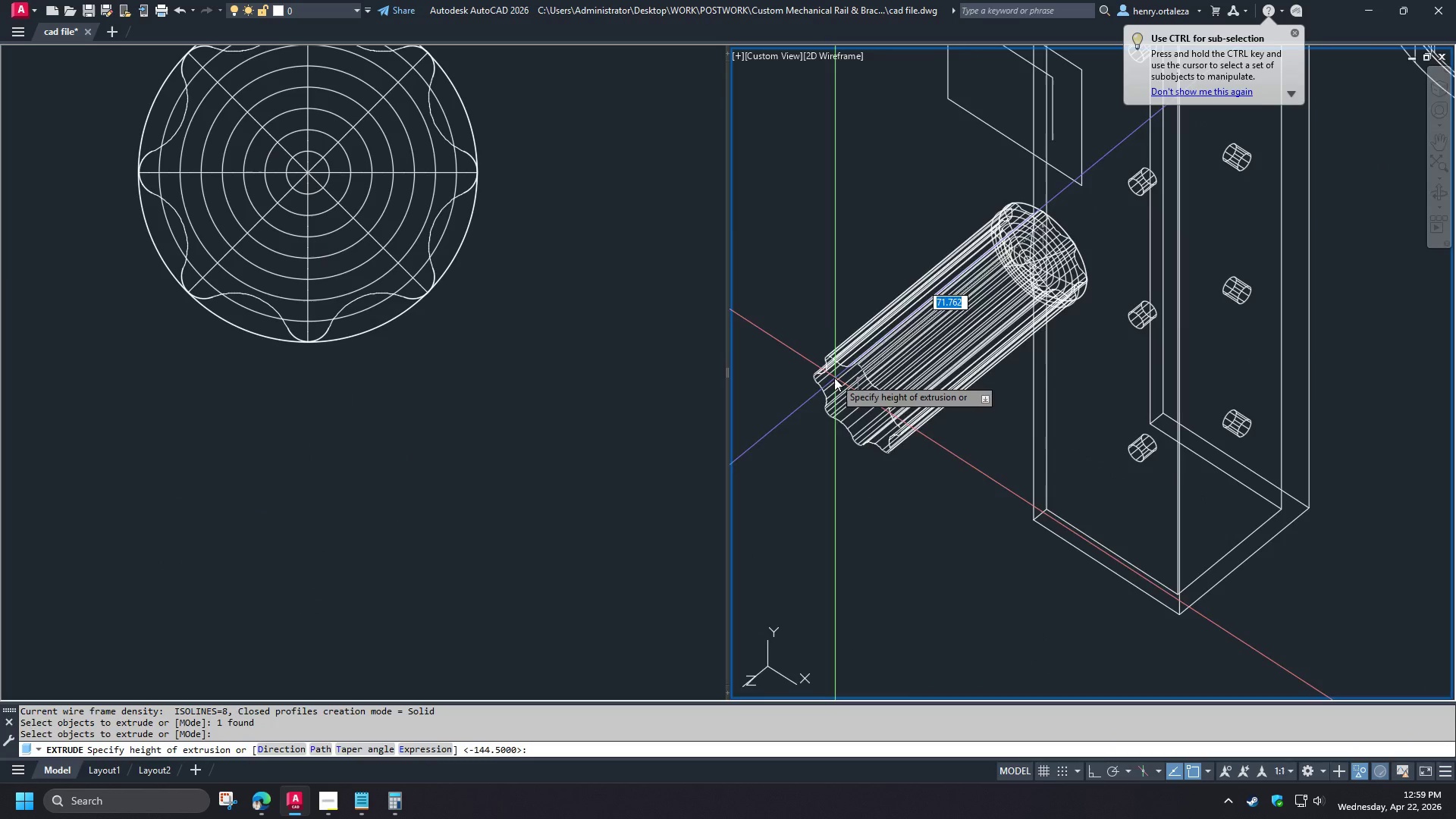 
left_click([834, 378])
 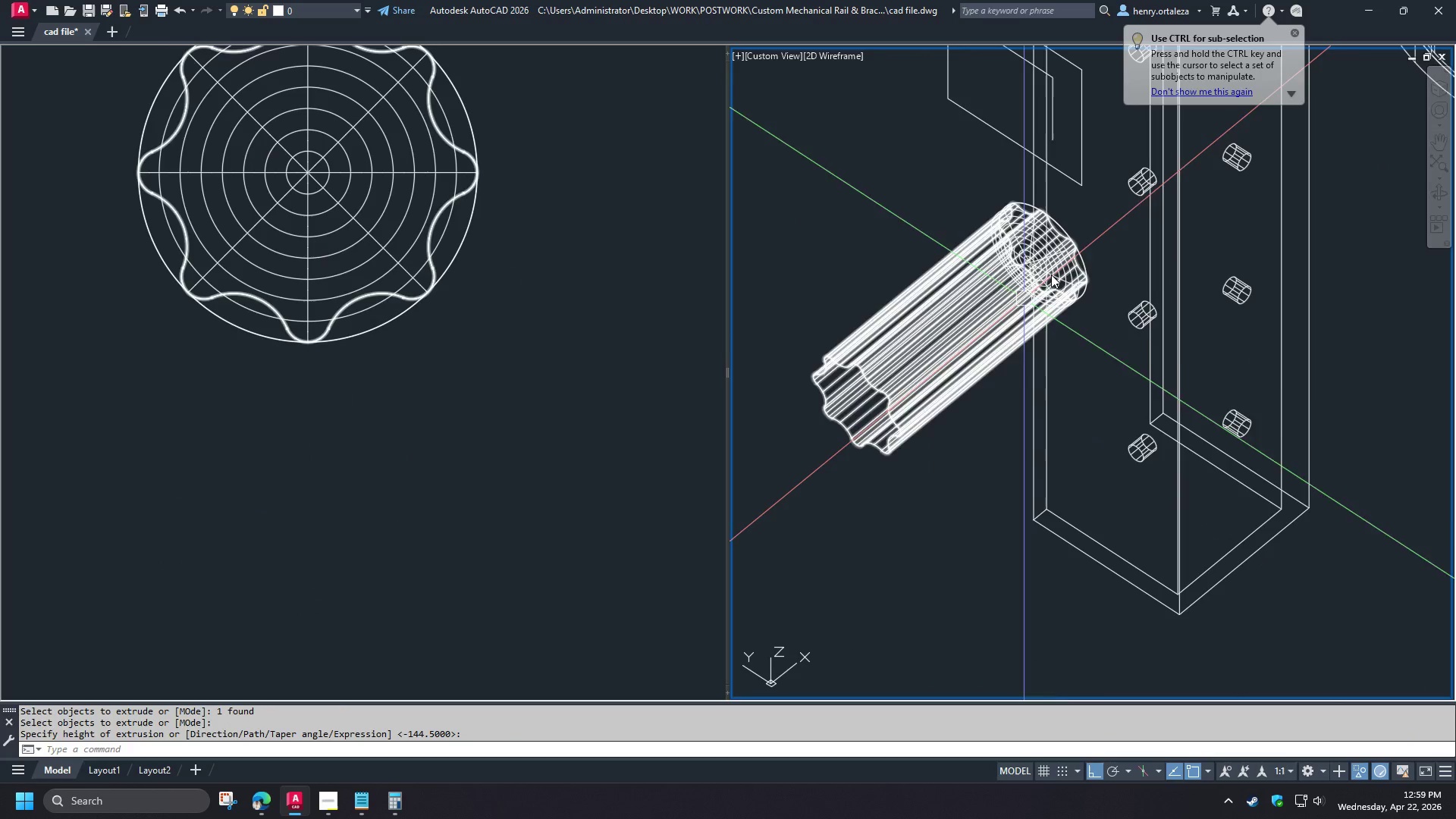 
key(U)
 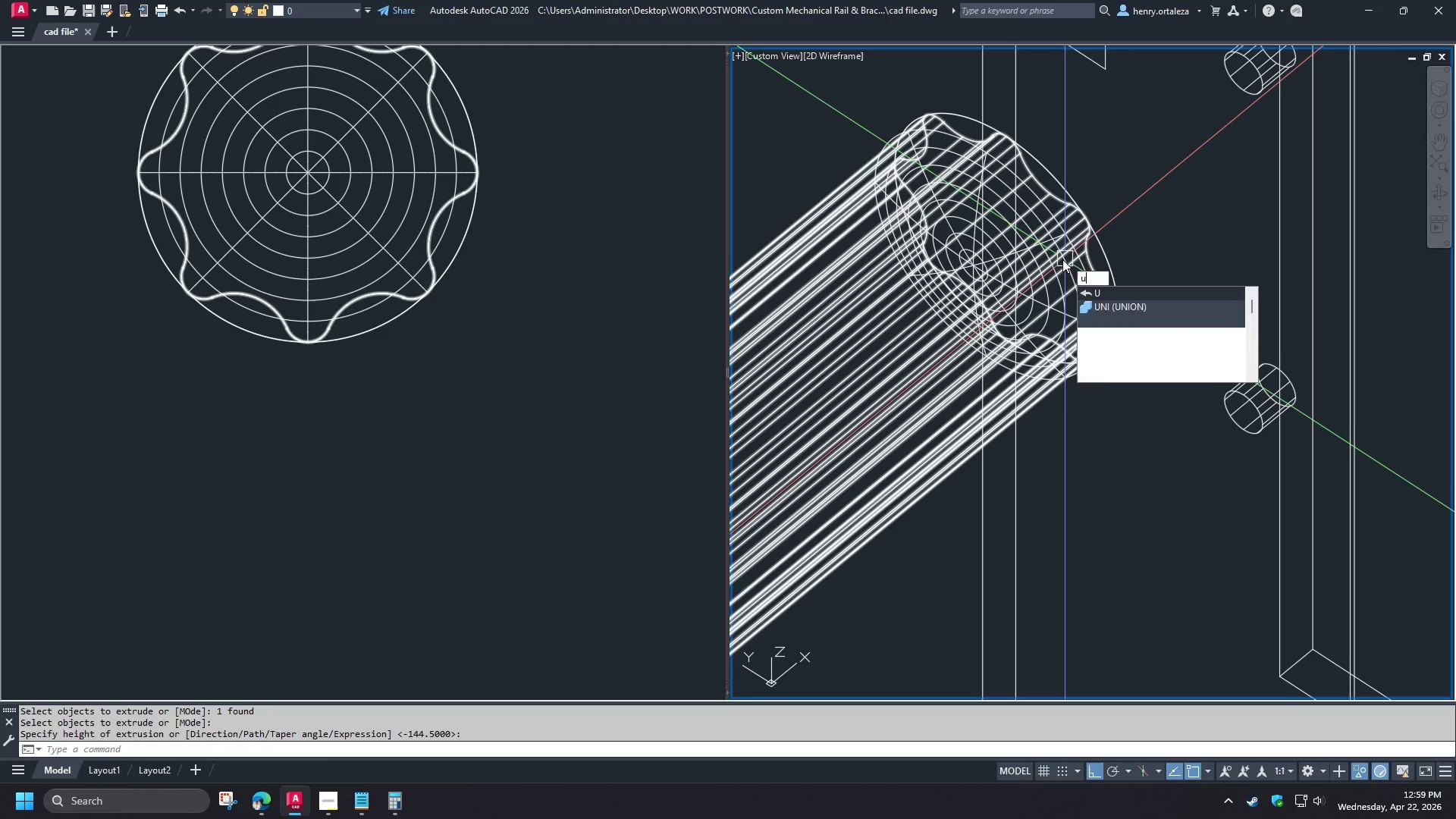 
key(Escape)
 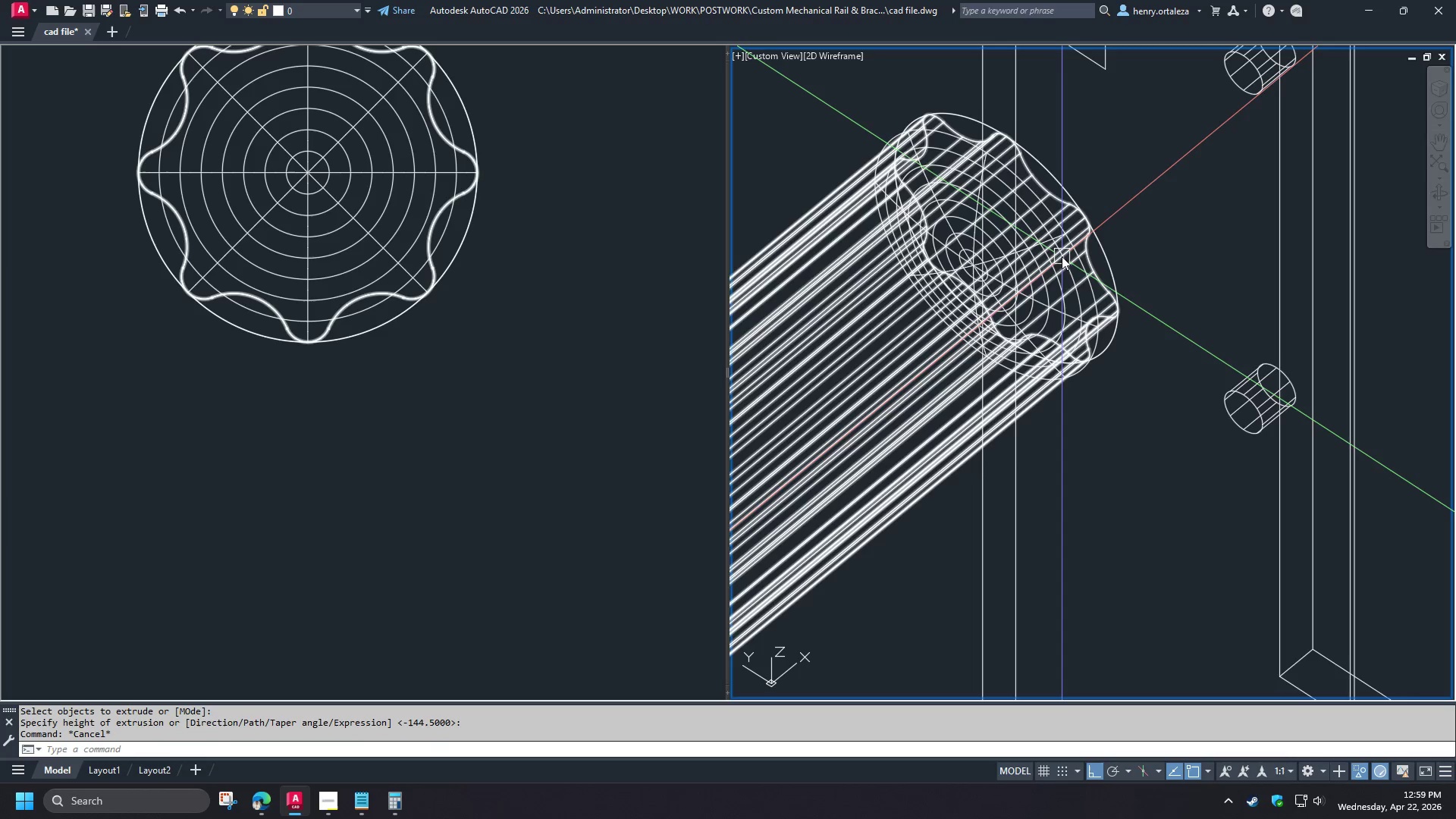 
key(I)
 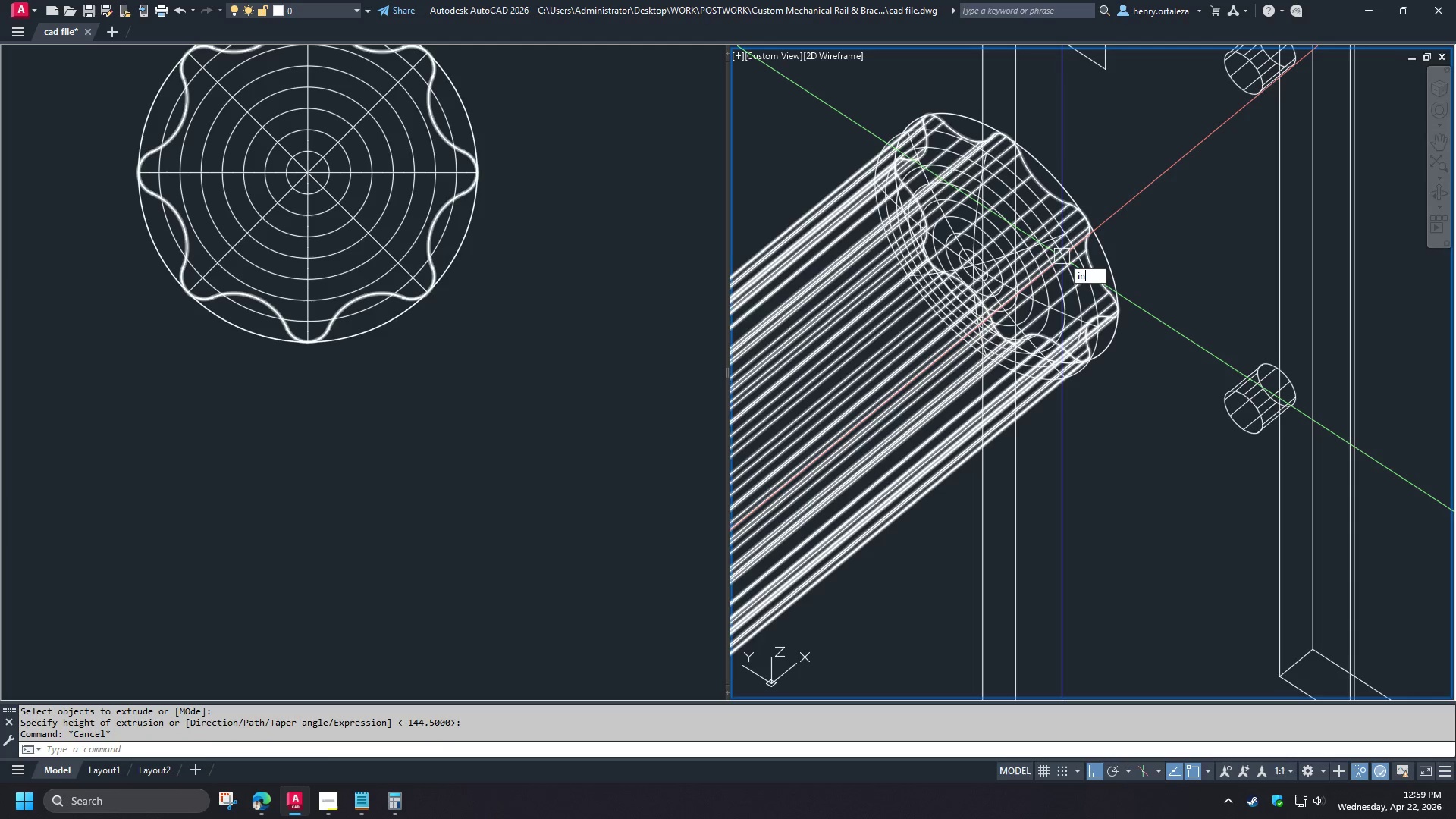 
type(nt )
 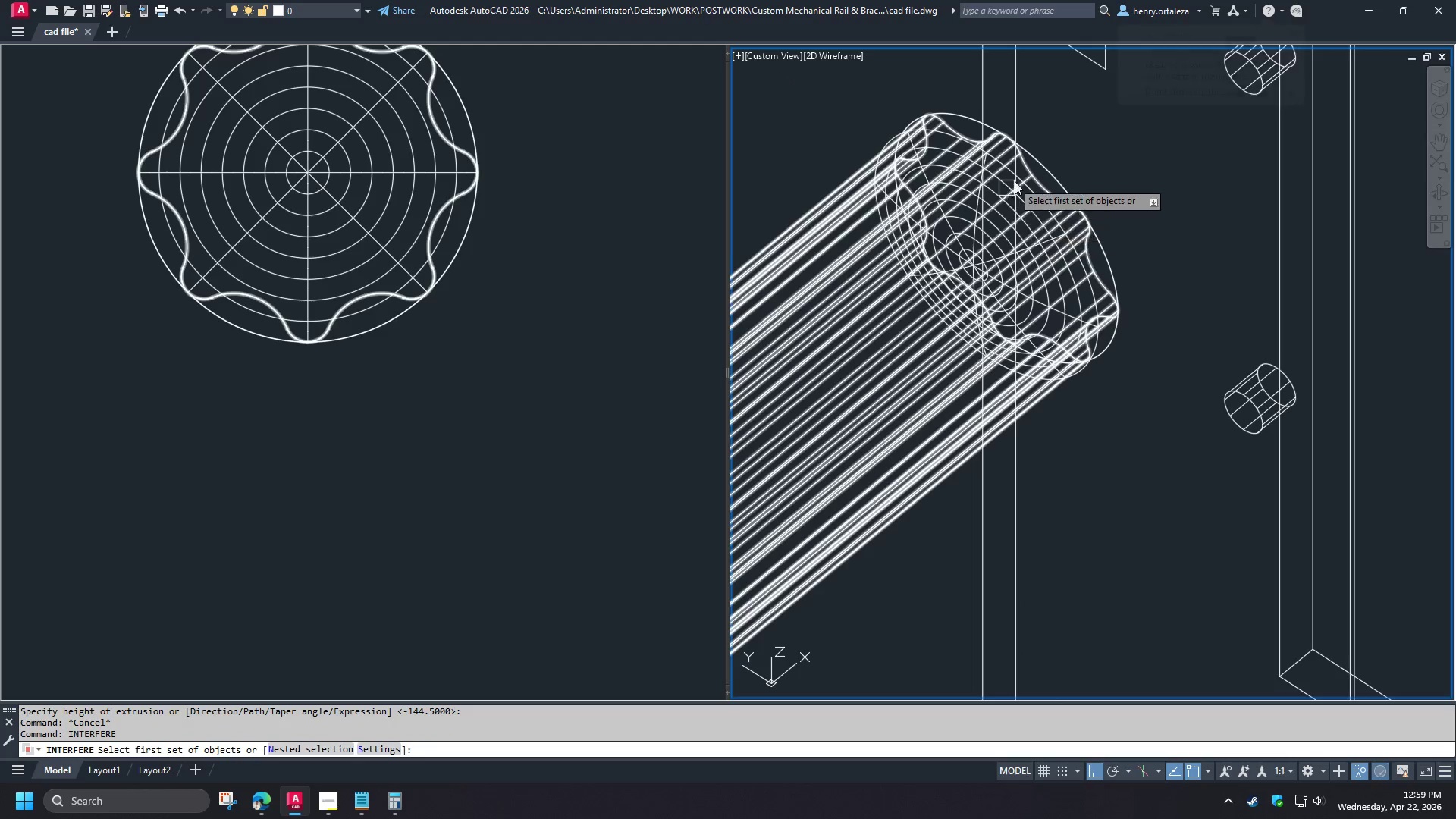 
left_click([1086, 286])
 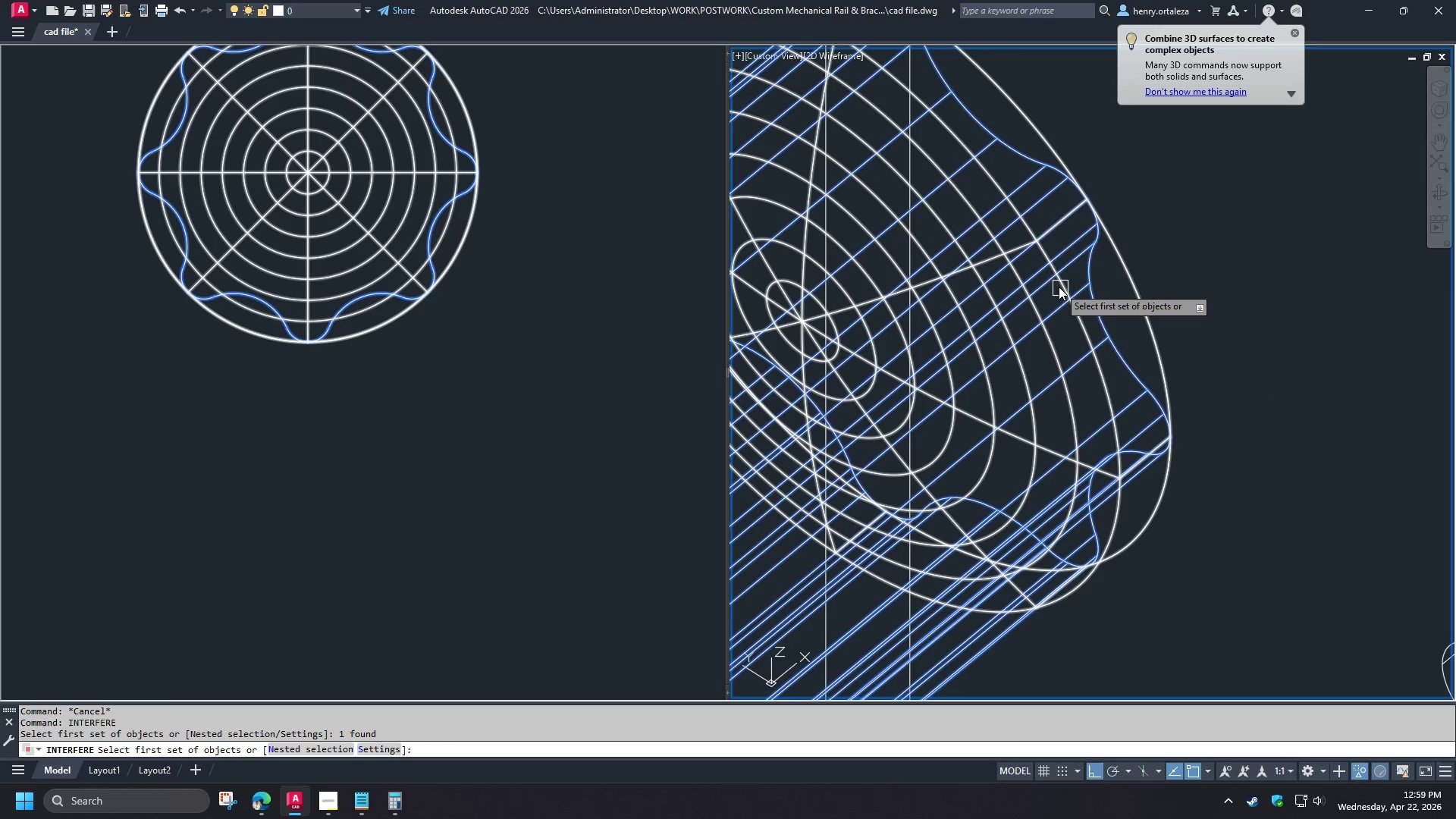 
scroll: coordinate [1092, 285], scroll_direction: down, amount: 3.0
 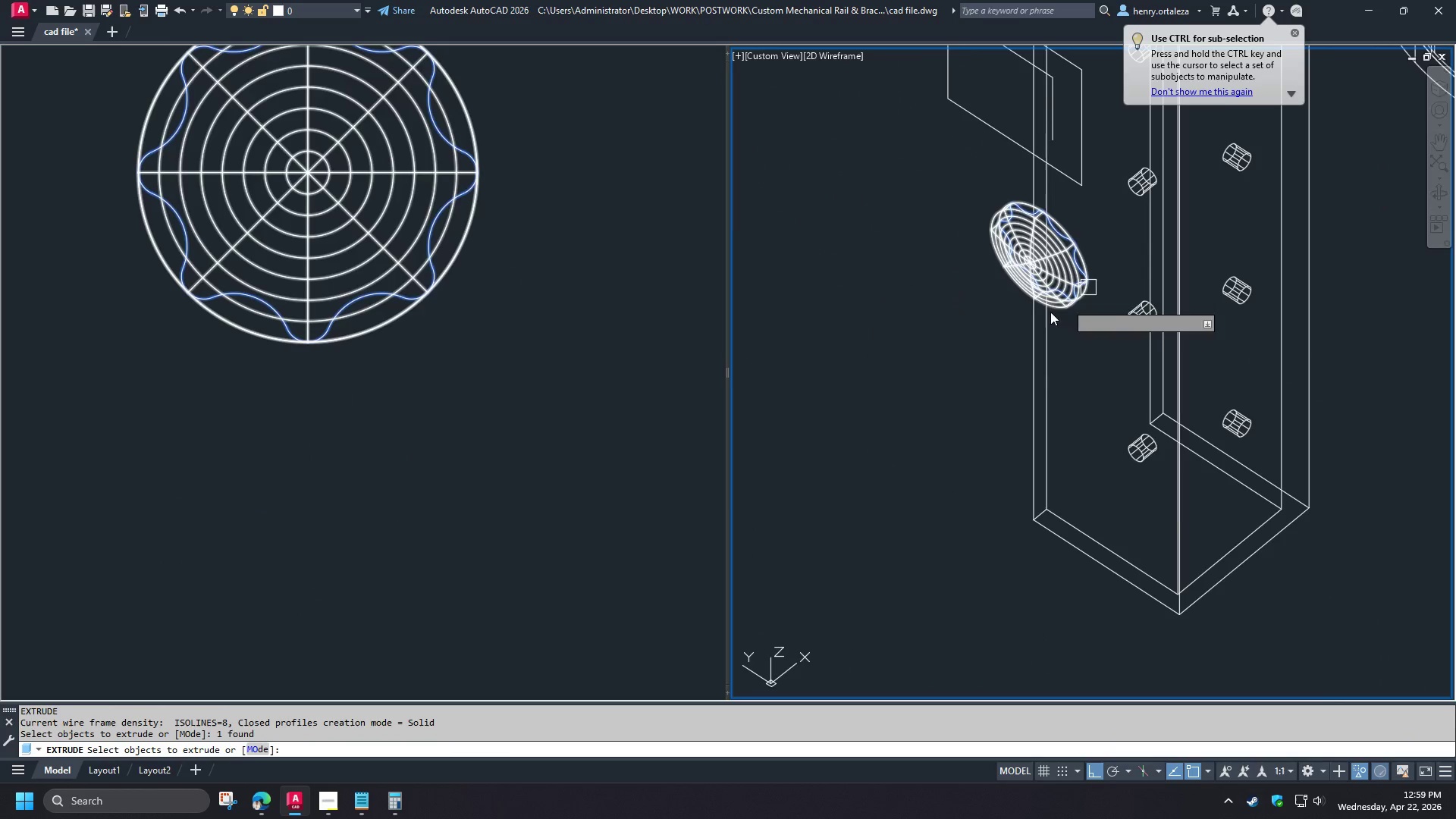 
left_click([1059, 287])
 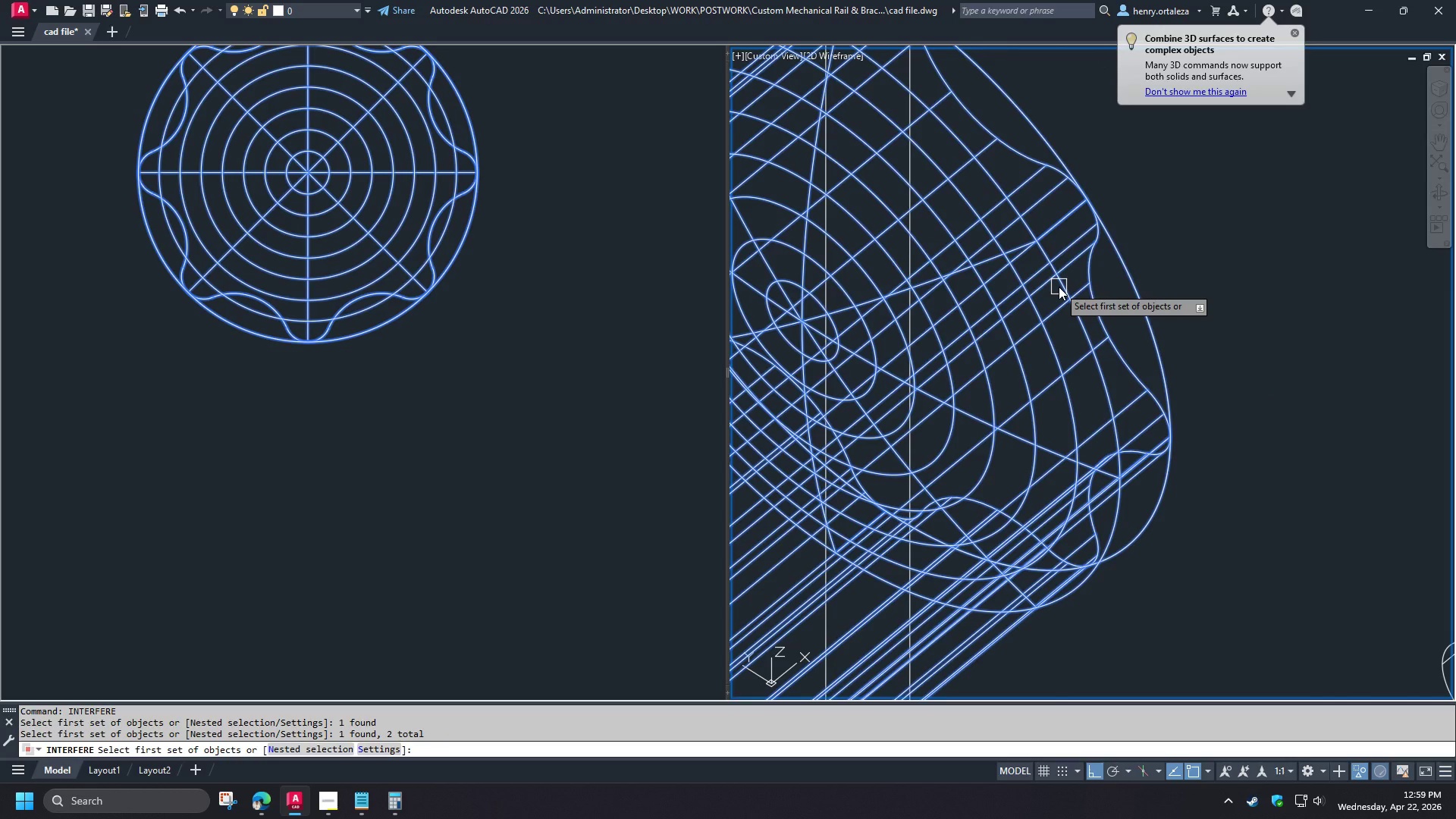 
scroll: coordinate [1064, 259], scroll_direction: up, amount: 2.0
 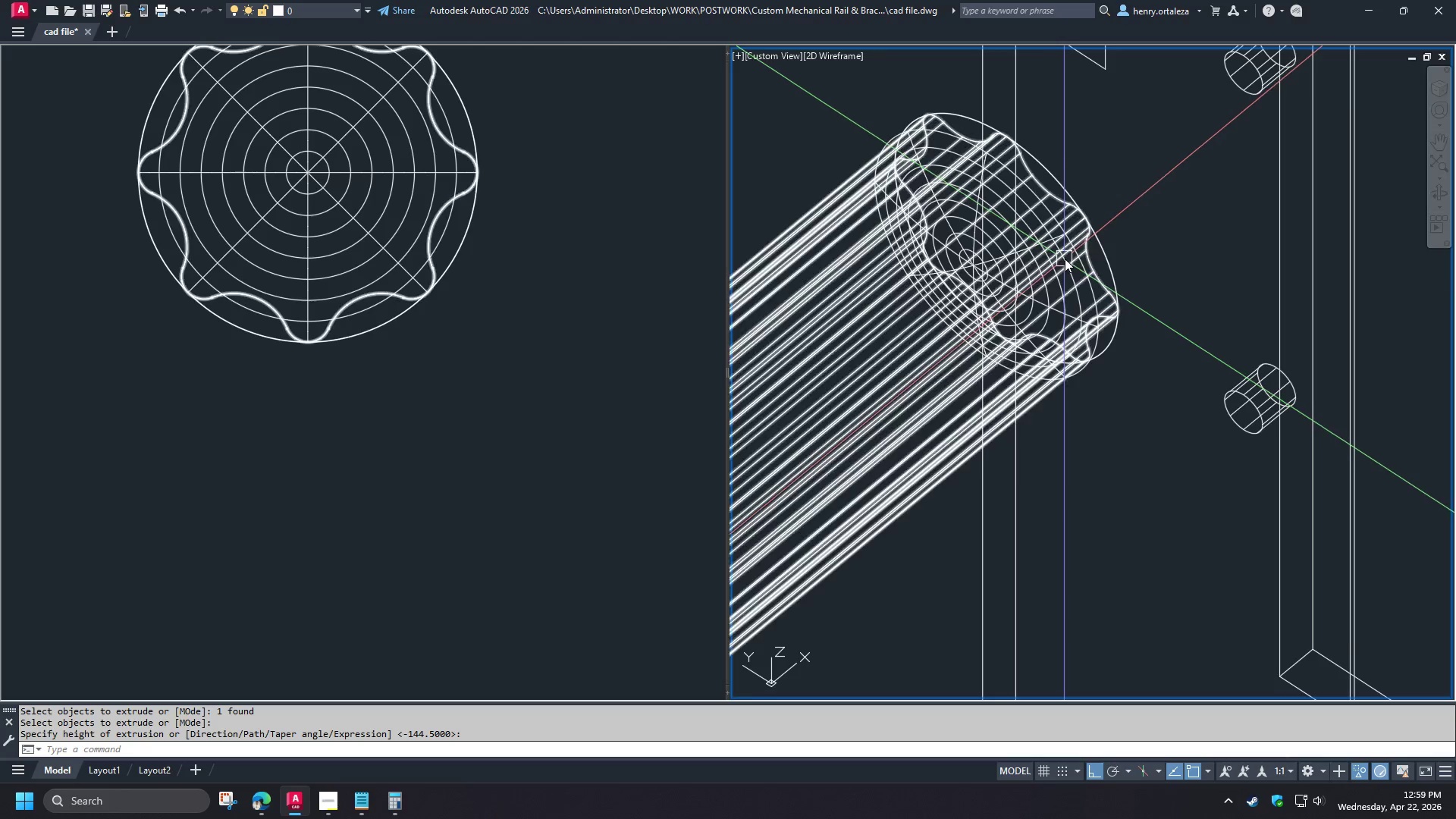 
key(Space)
 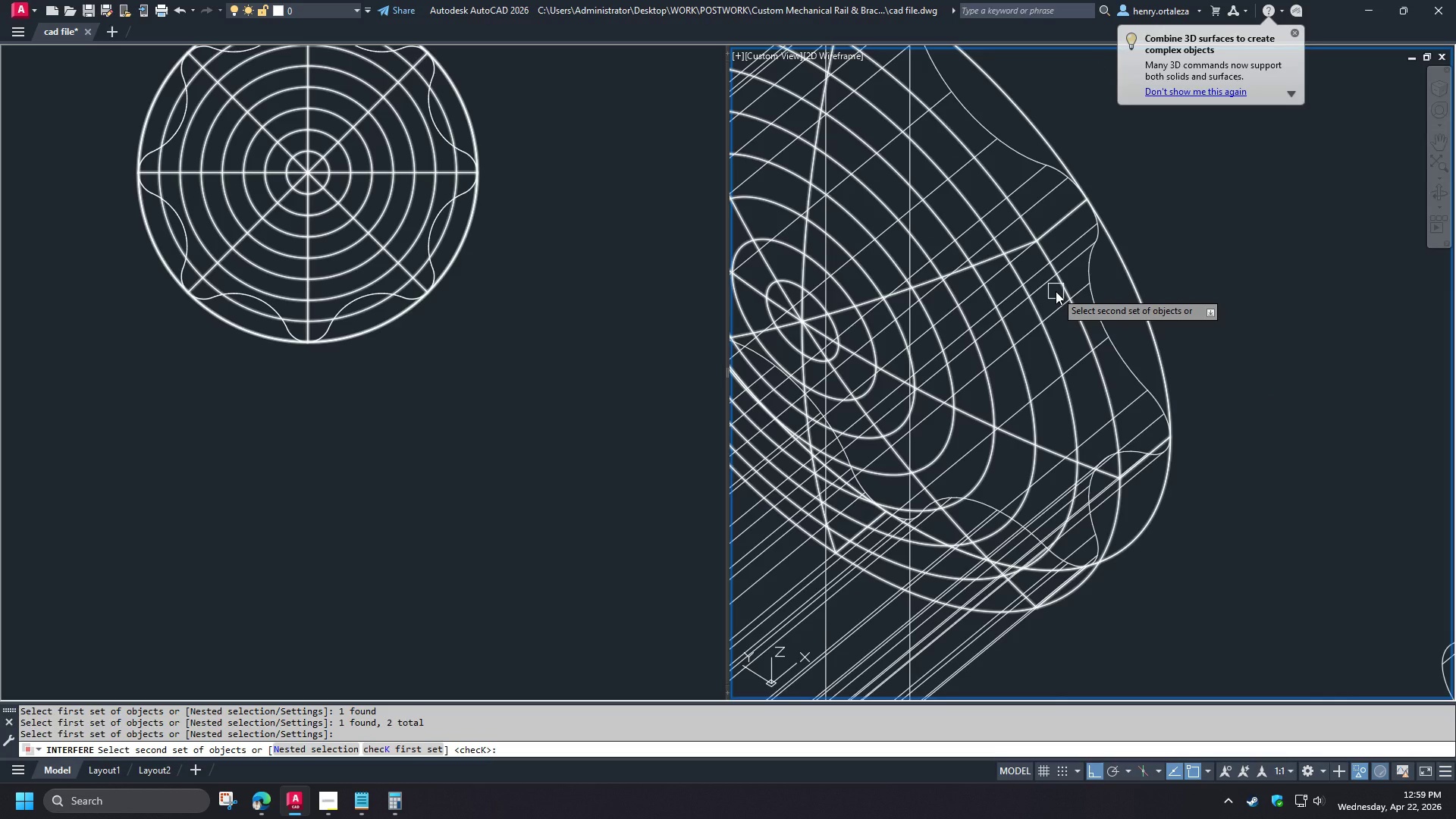 
scroll: coordinate [1079, 232], scroll_direction: up, amount: 2.0
 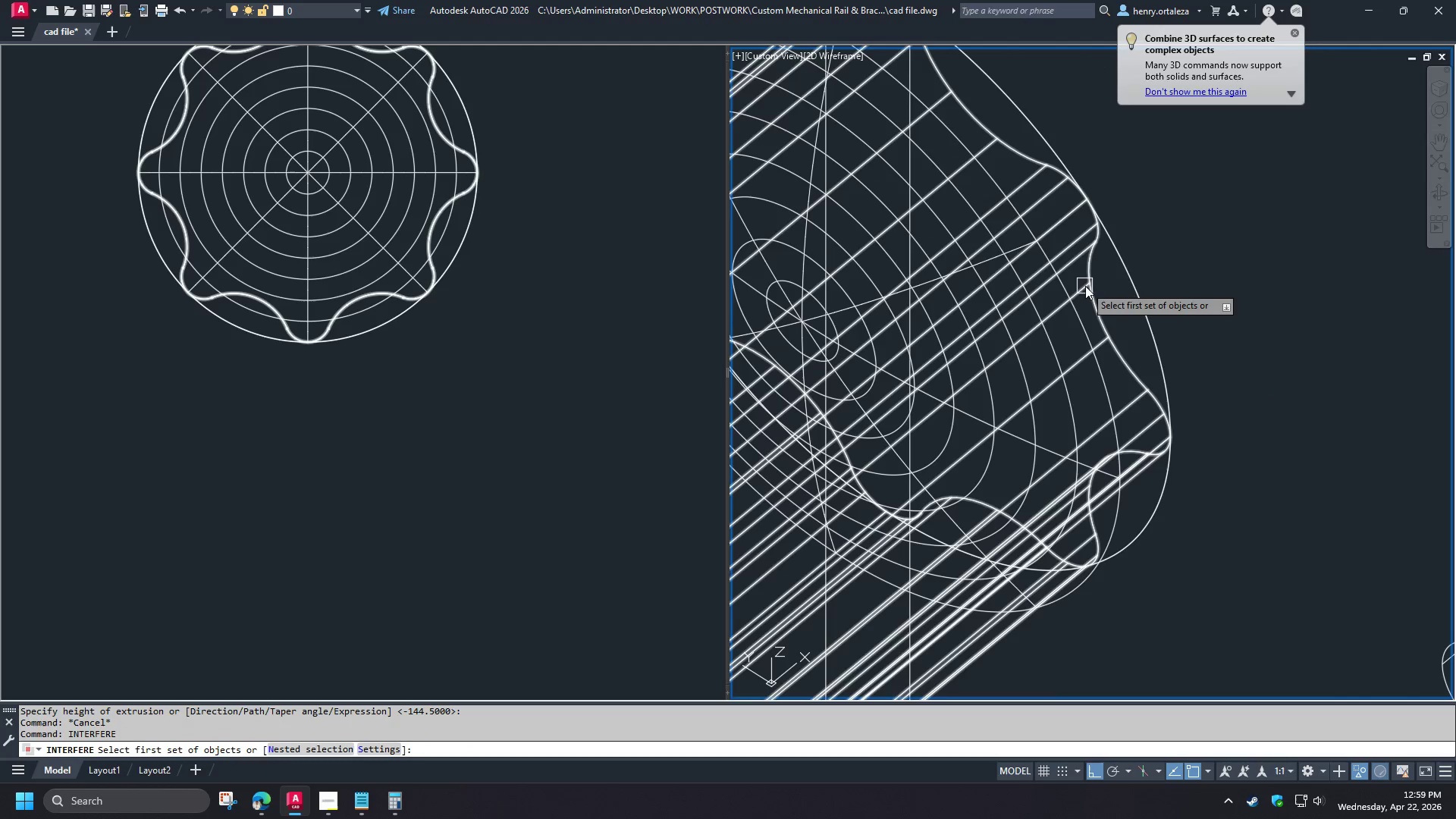 
key(Escape)
 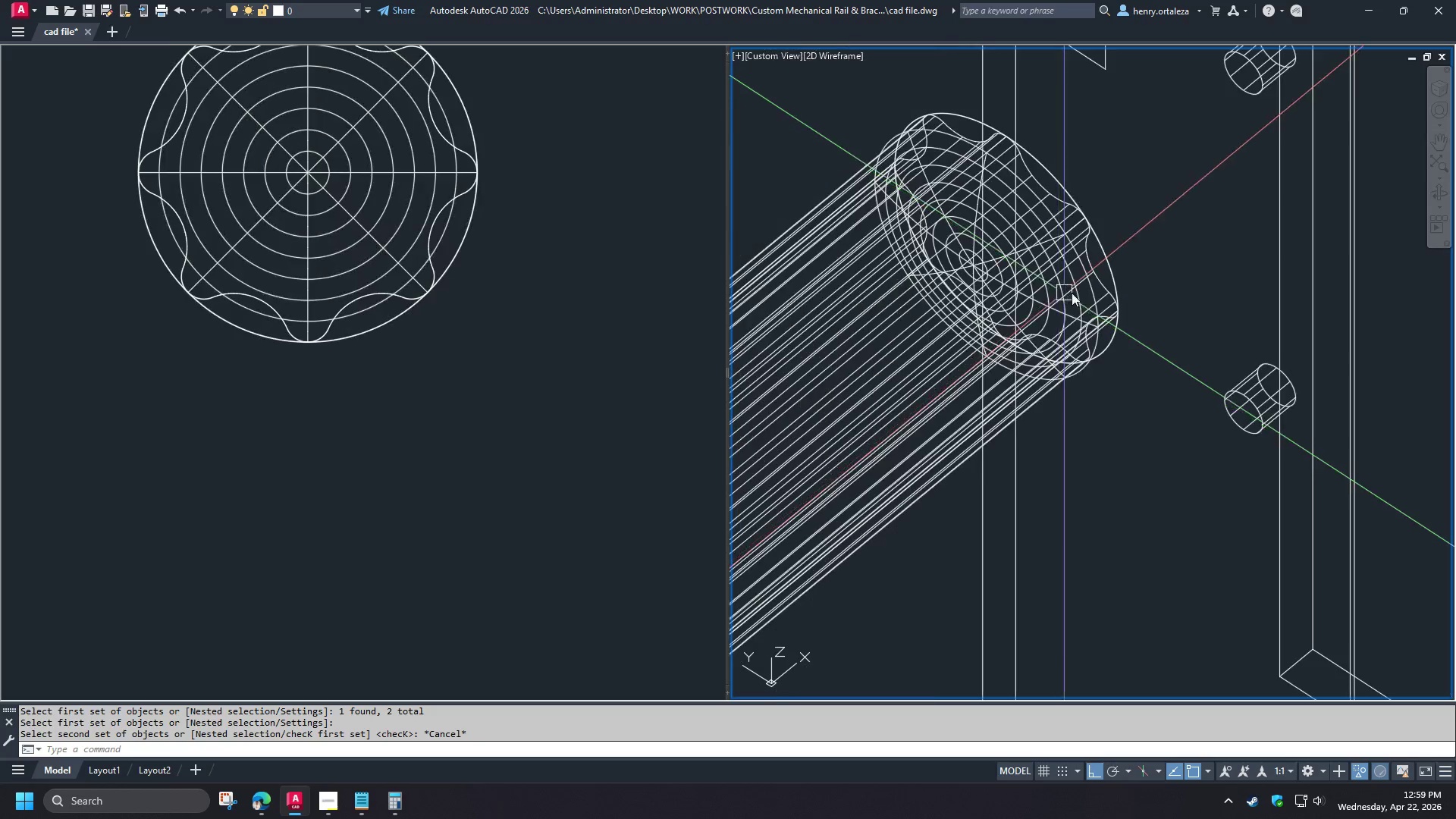 
left_click([927, 407])
 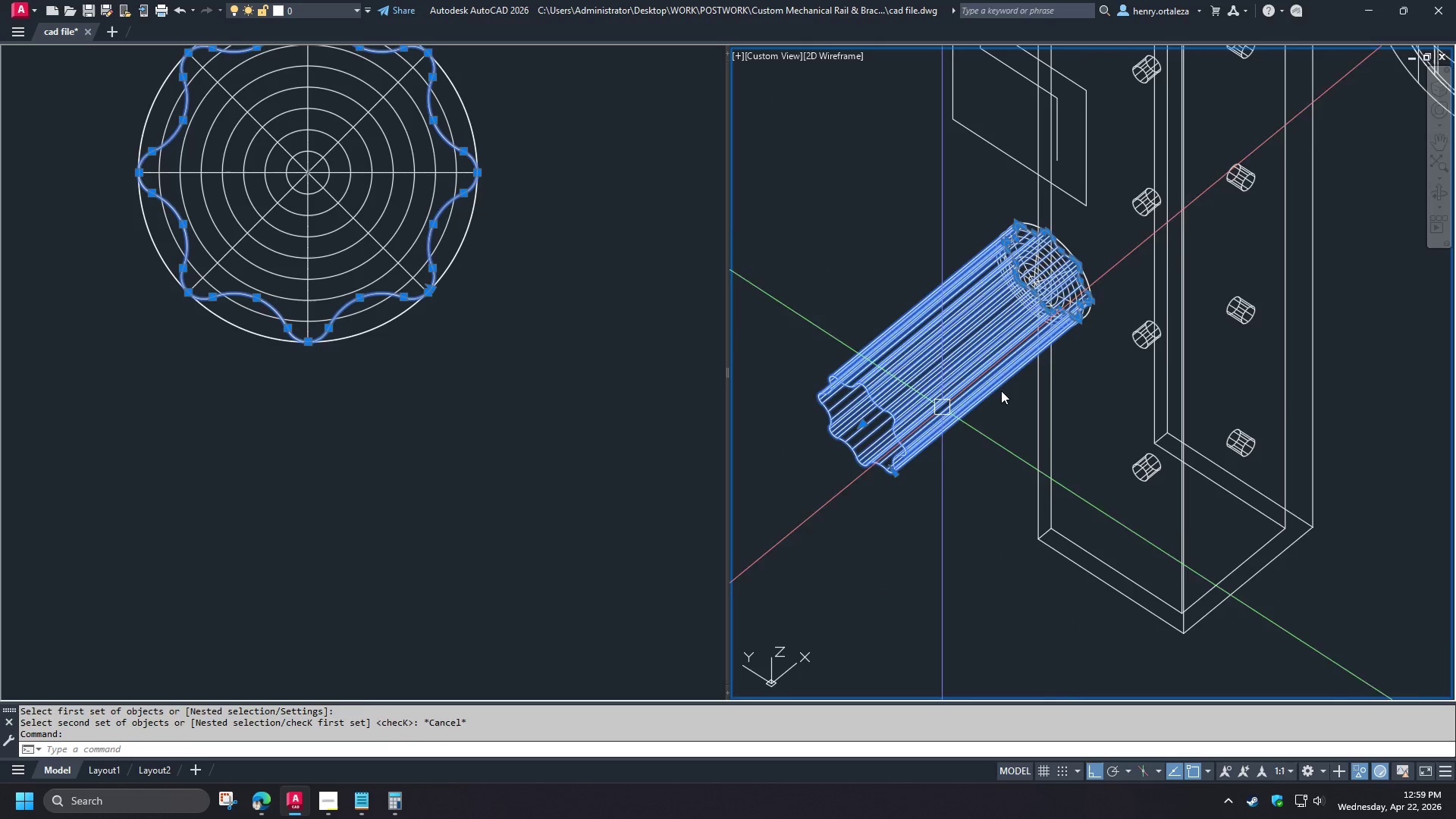 
key(Escape)
 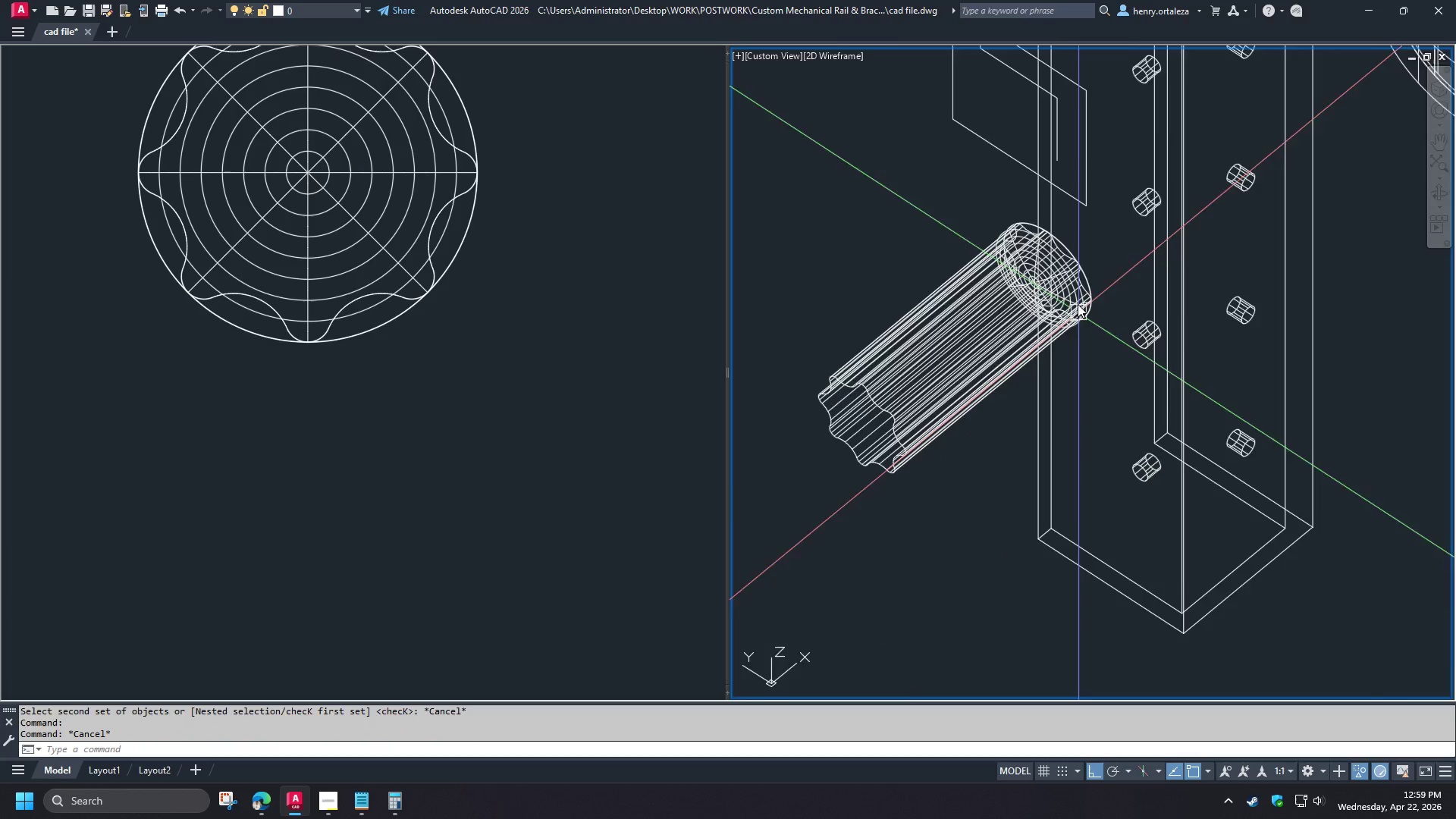 
scroll: coordinate [1073, 293], scroll_direction: down, amount: 2.0
 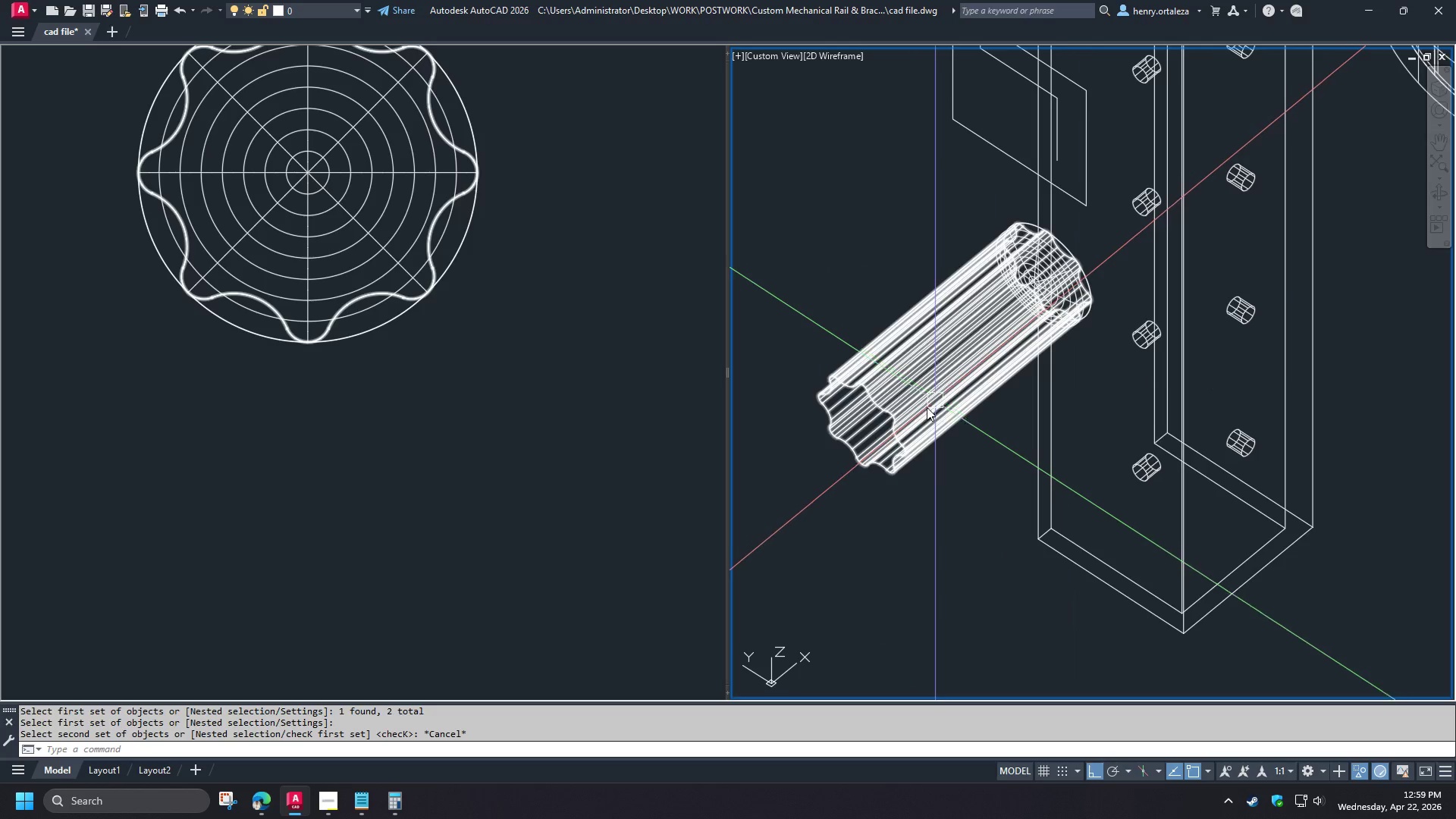 
left_click([1094, 331])
 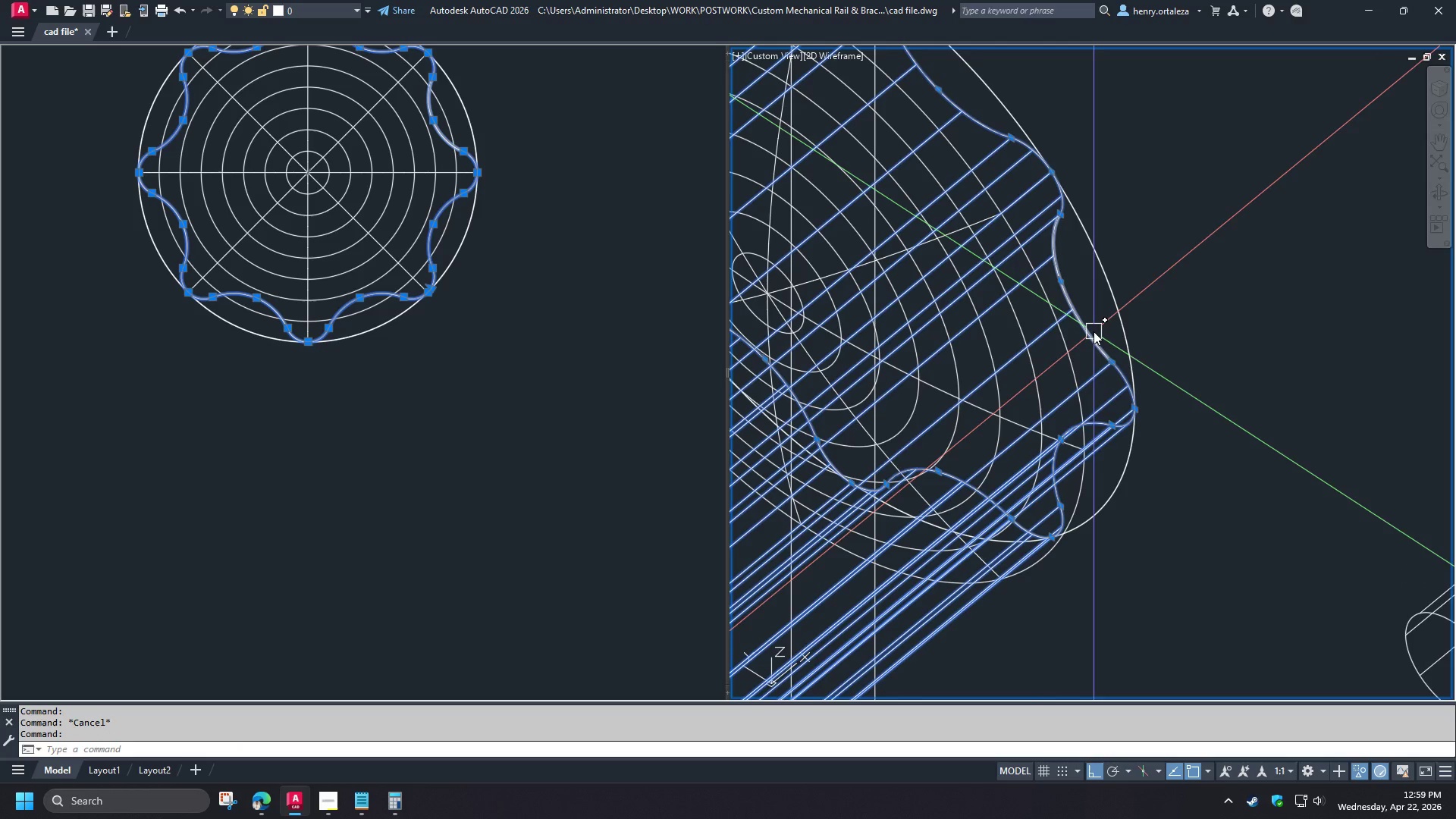 
key(Control+1)
 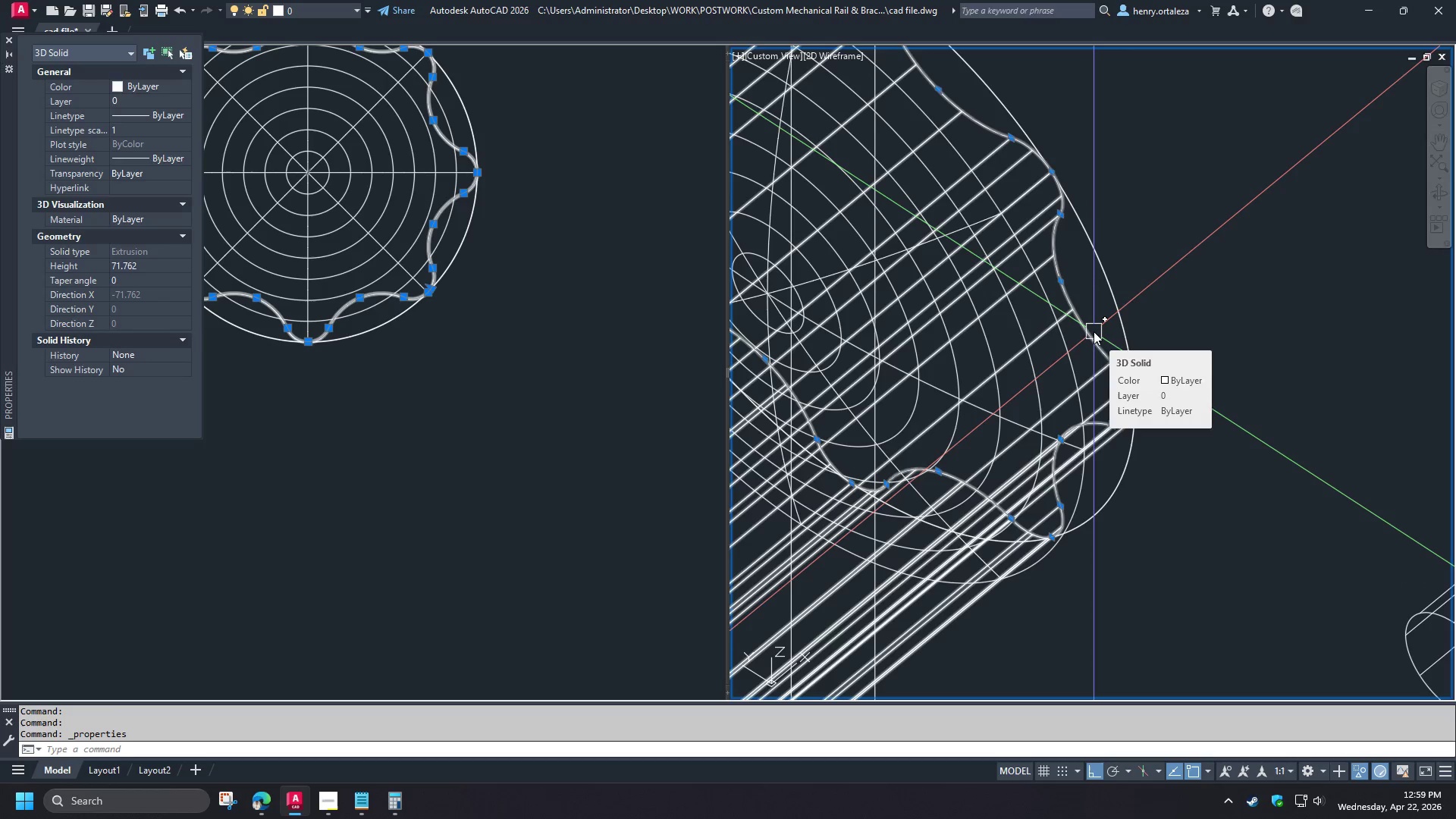 
scroll: coordinate [1077, 302], scroll_direction: up, amount: 4.0
 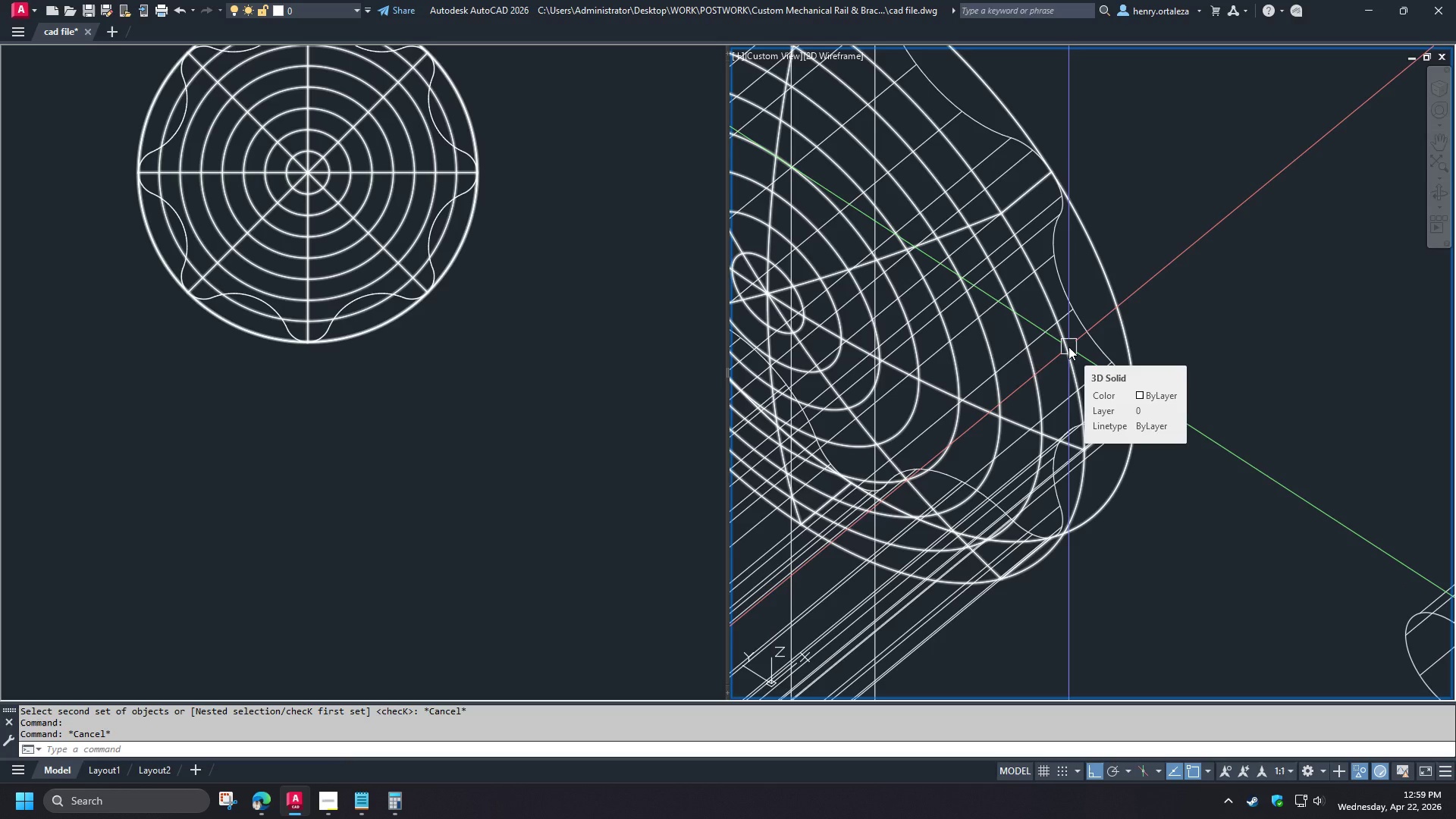 
key(Control+1)
 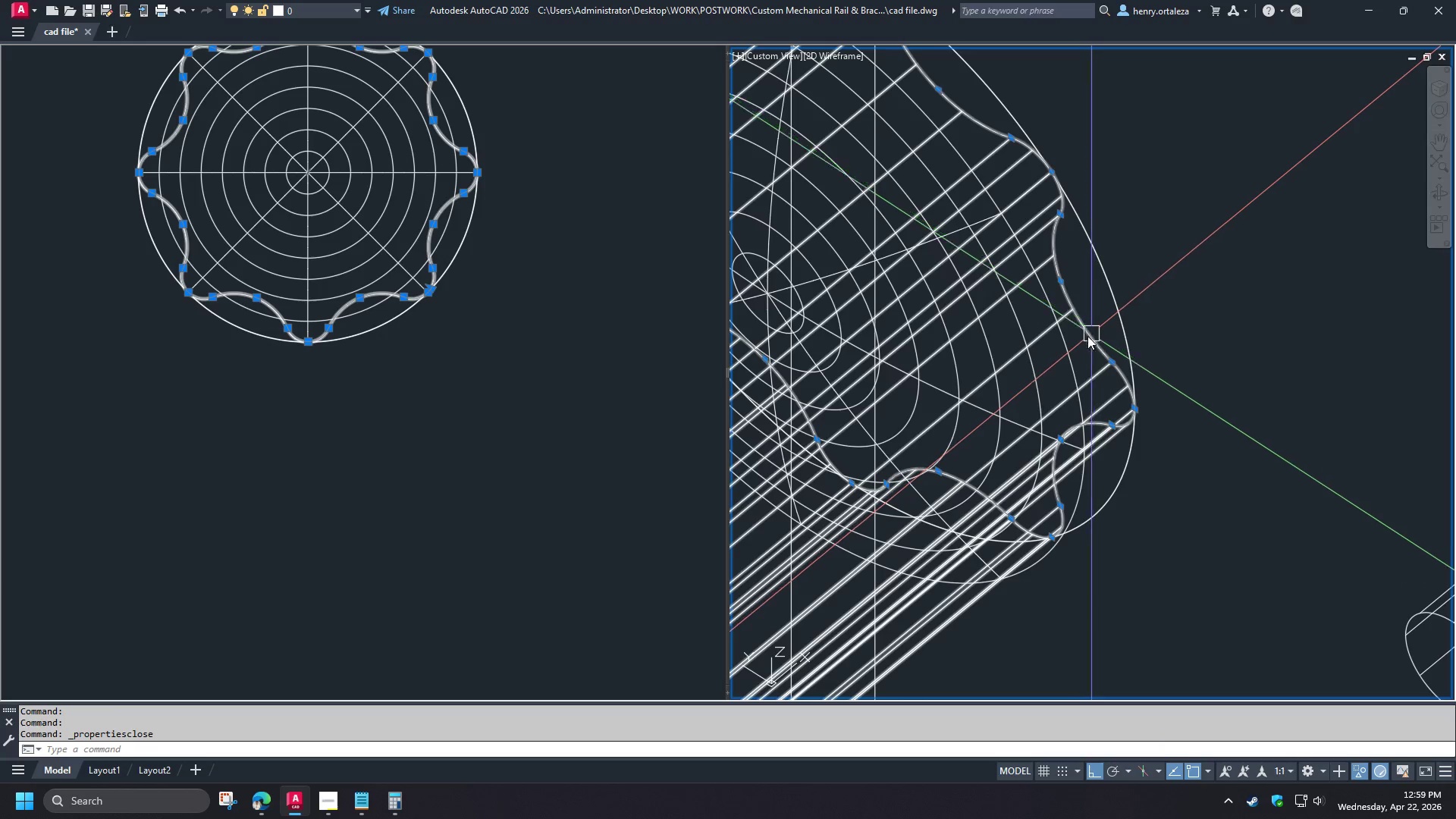 
key(Escape)
 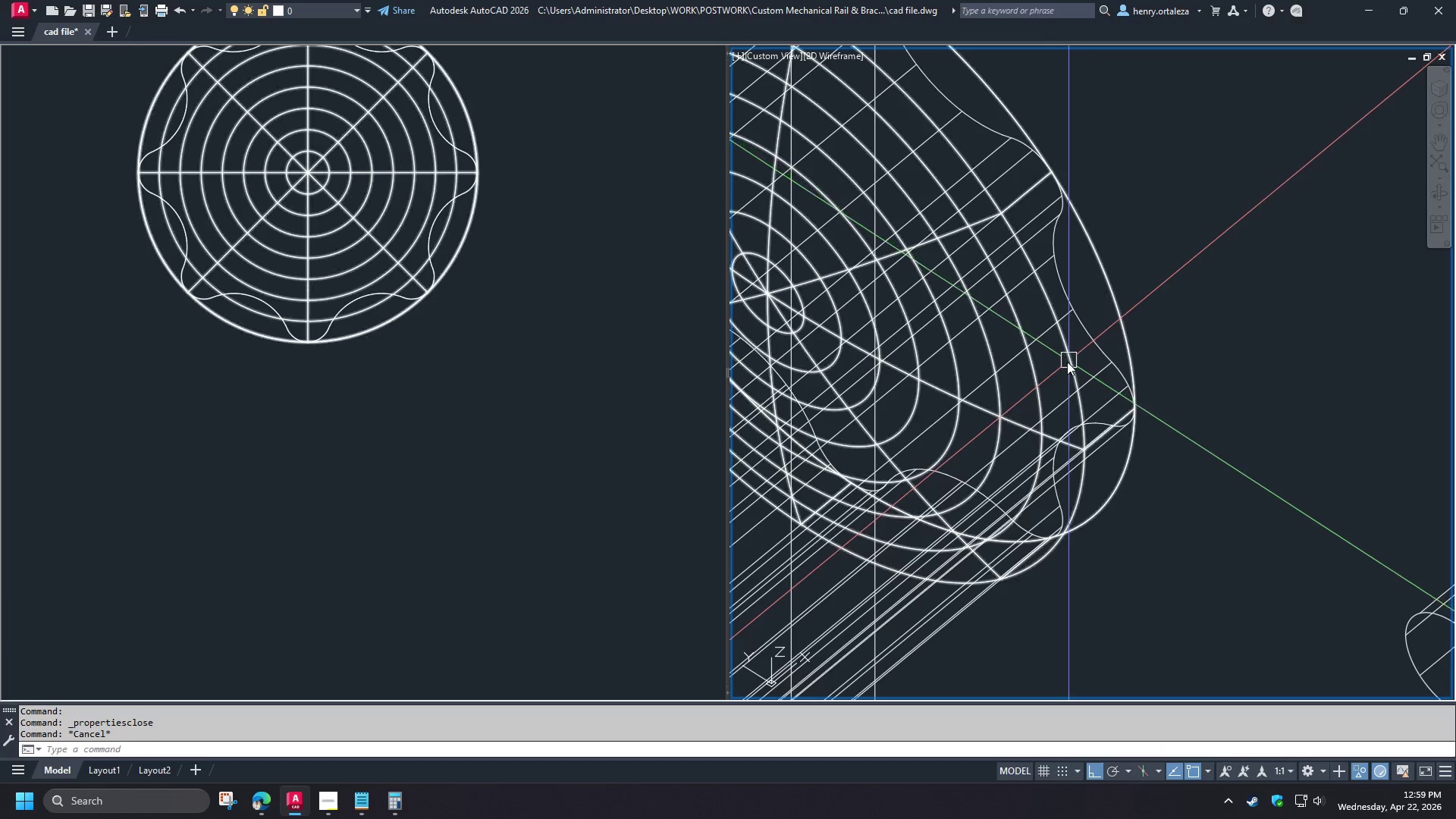 
left_click([1067, 362])
 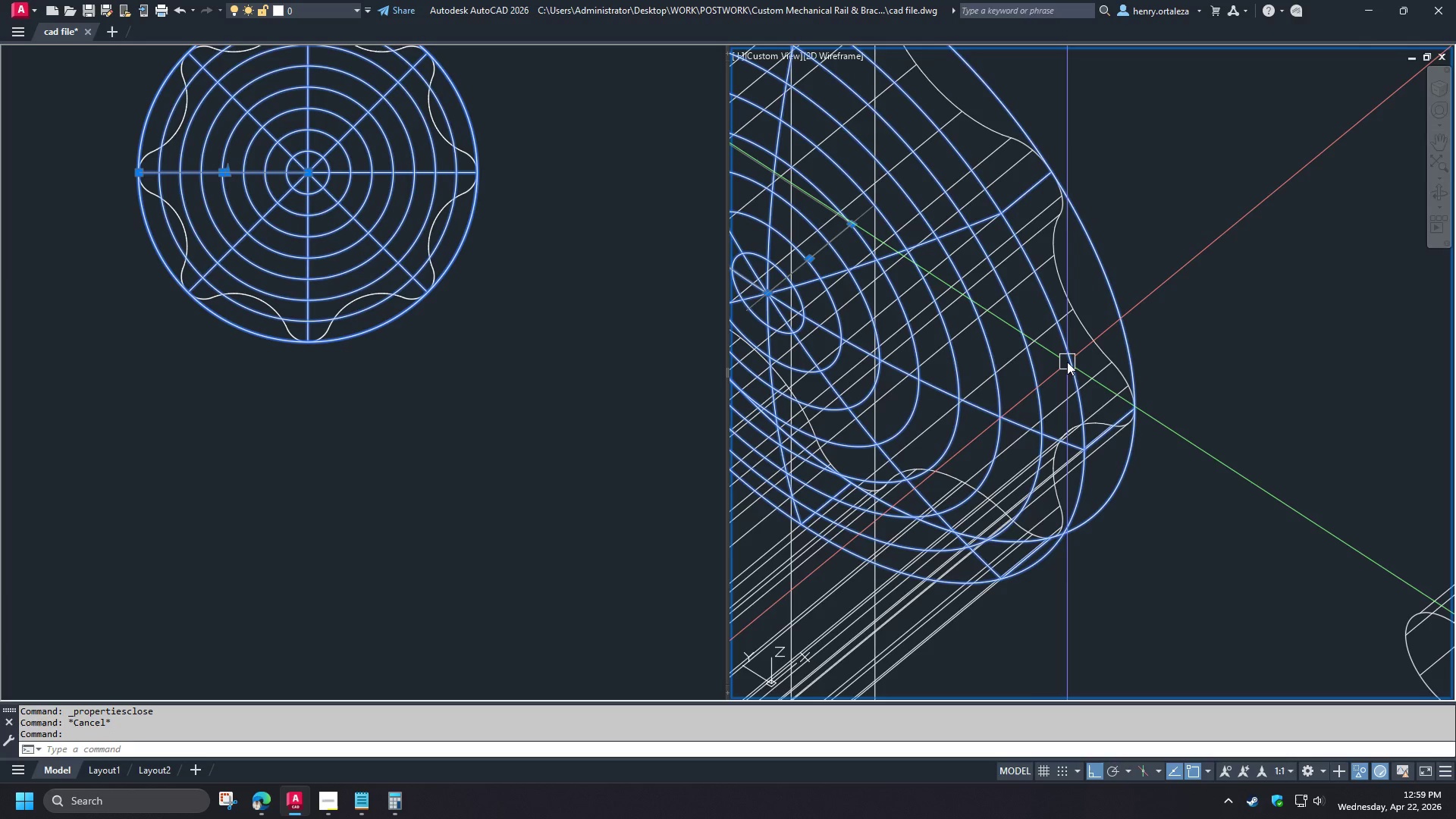 
key(Control+1)
 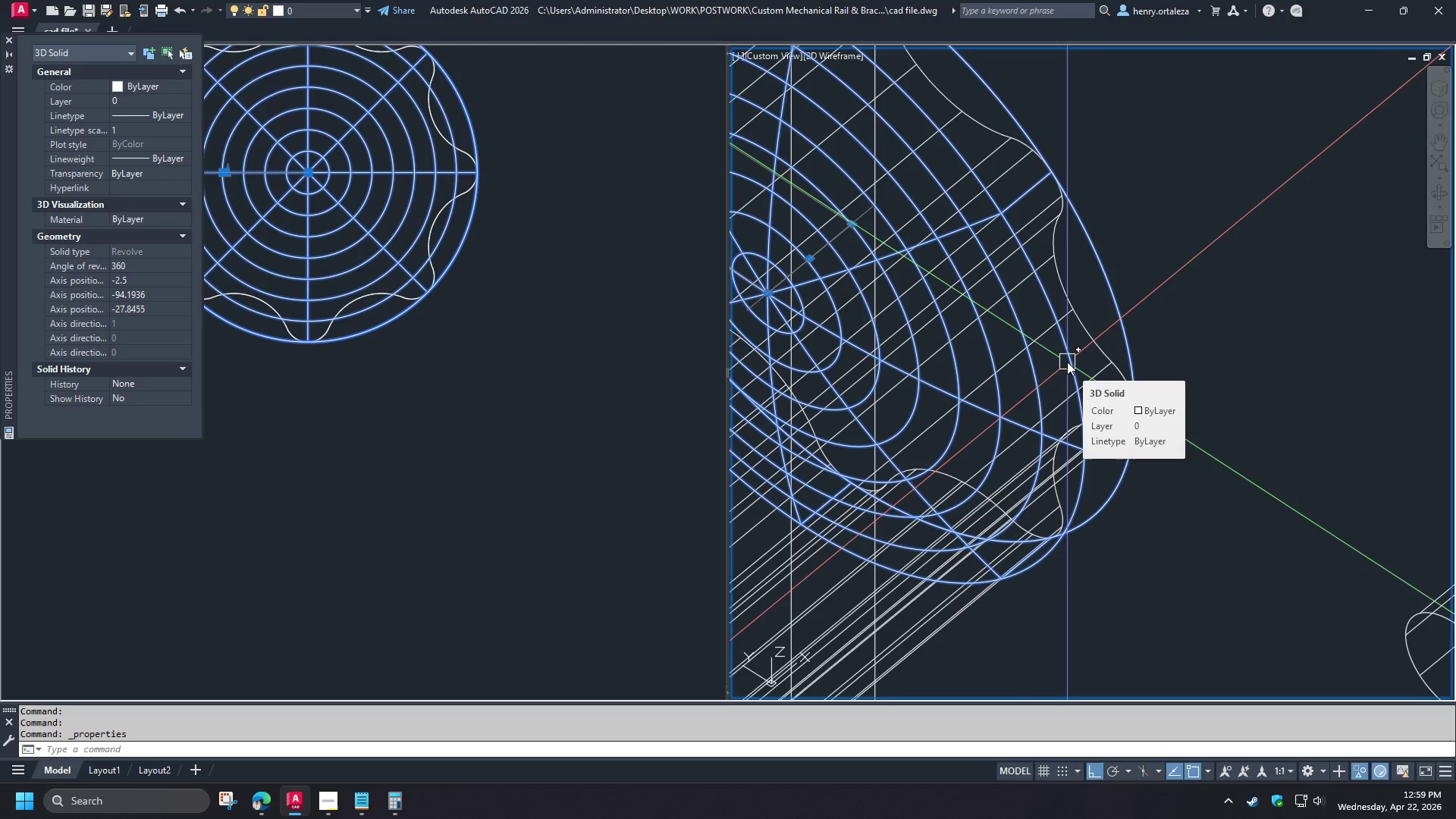 
key(Control+1)
 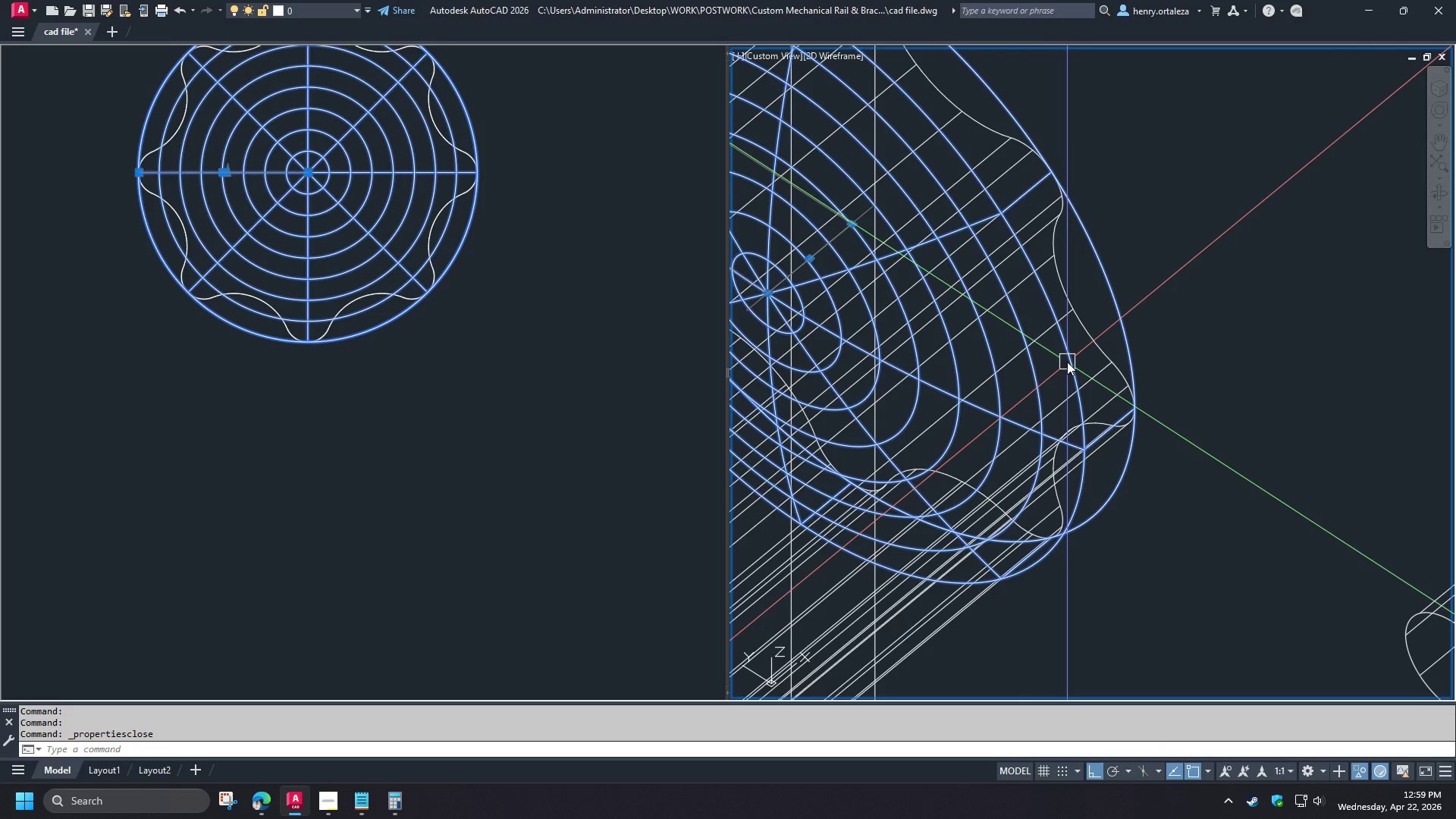 
key(Escape)
type(in)
 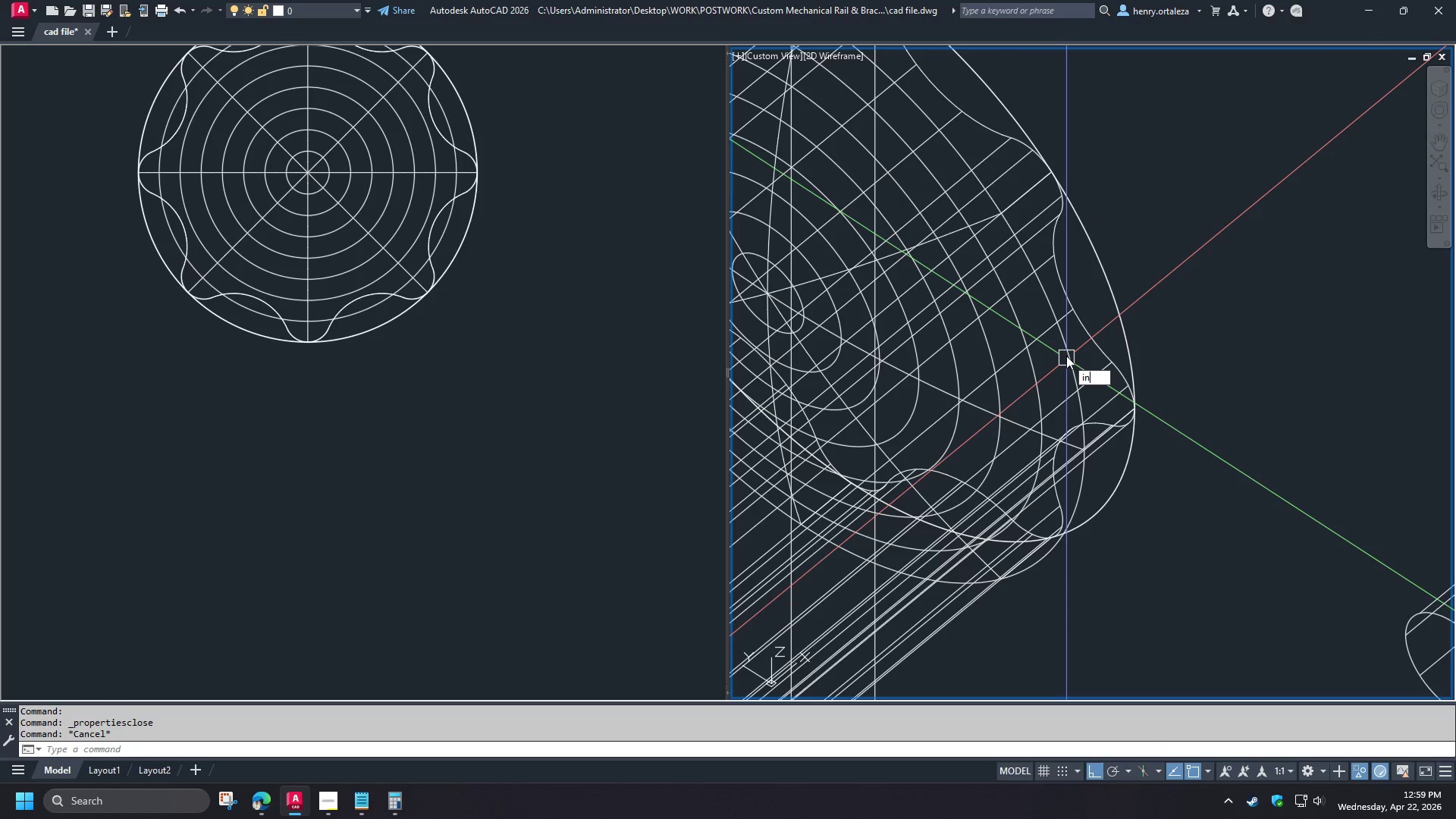 
key(T)
 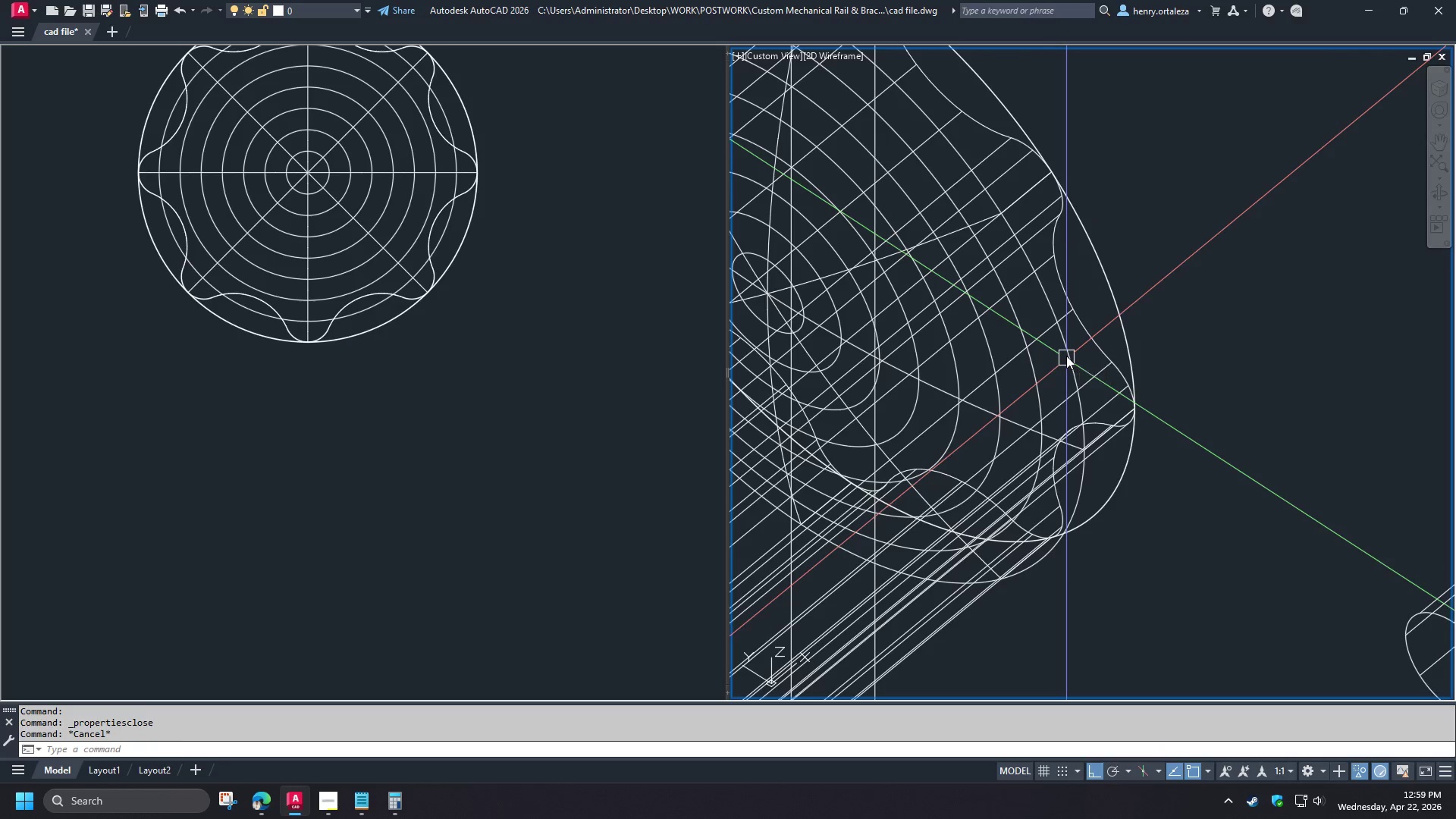 
key(Space)
 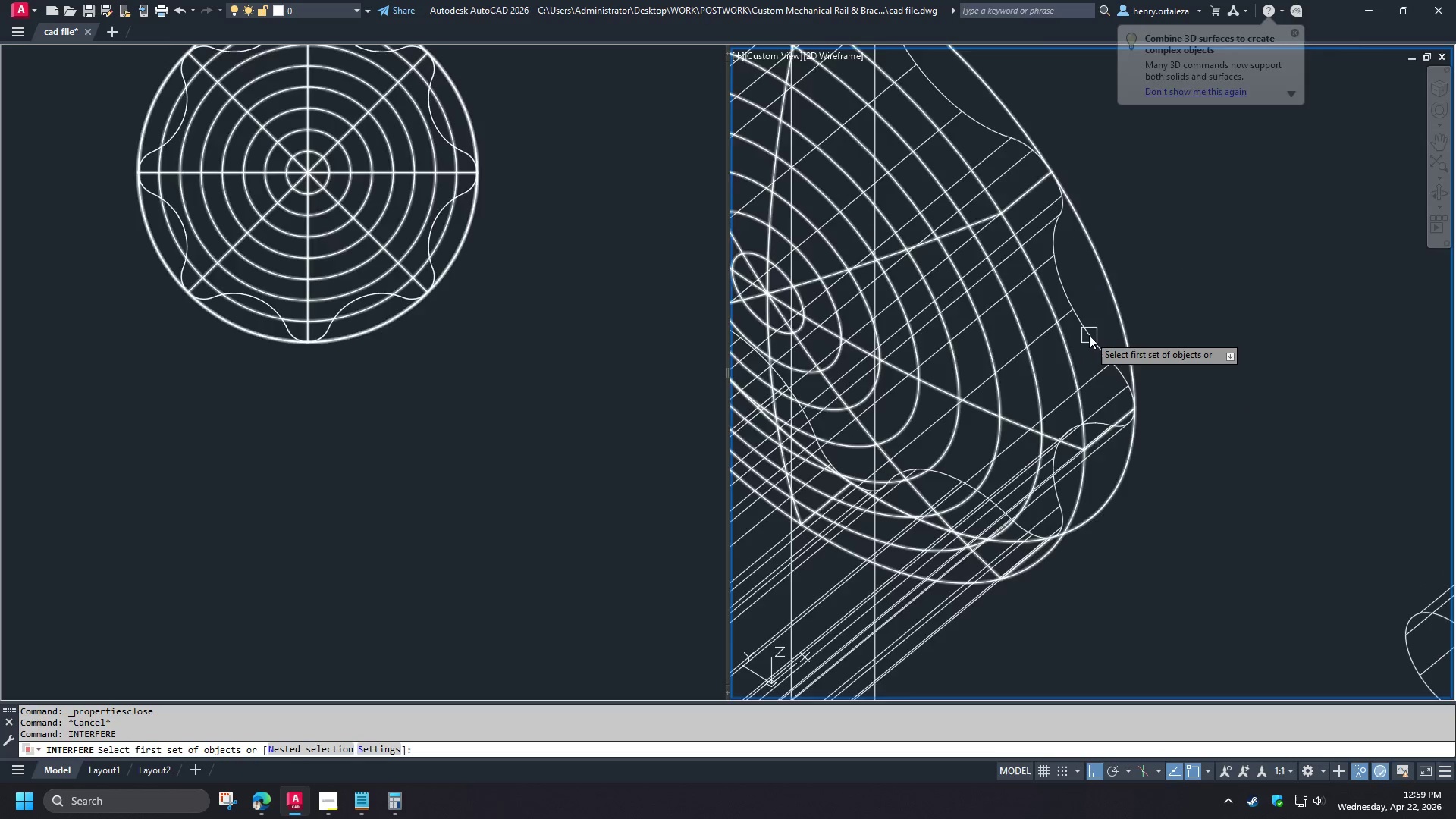 
left_click([1089, 335])
 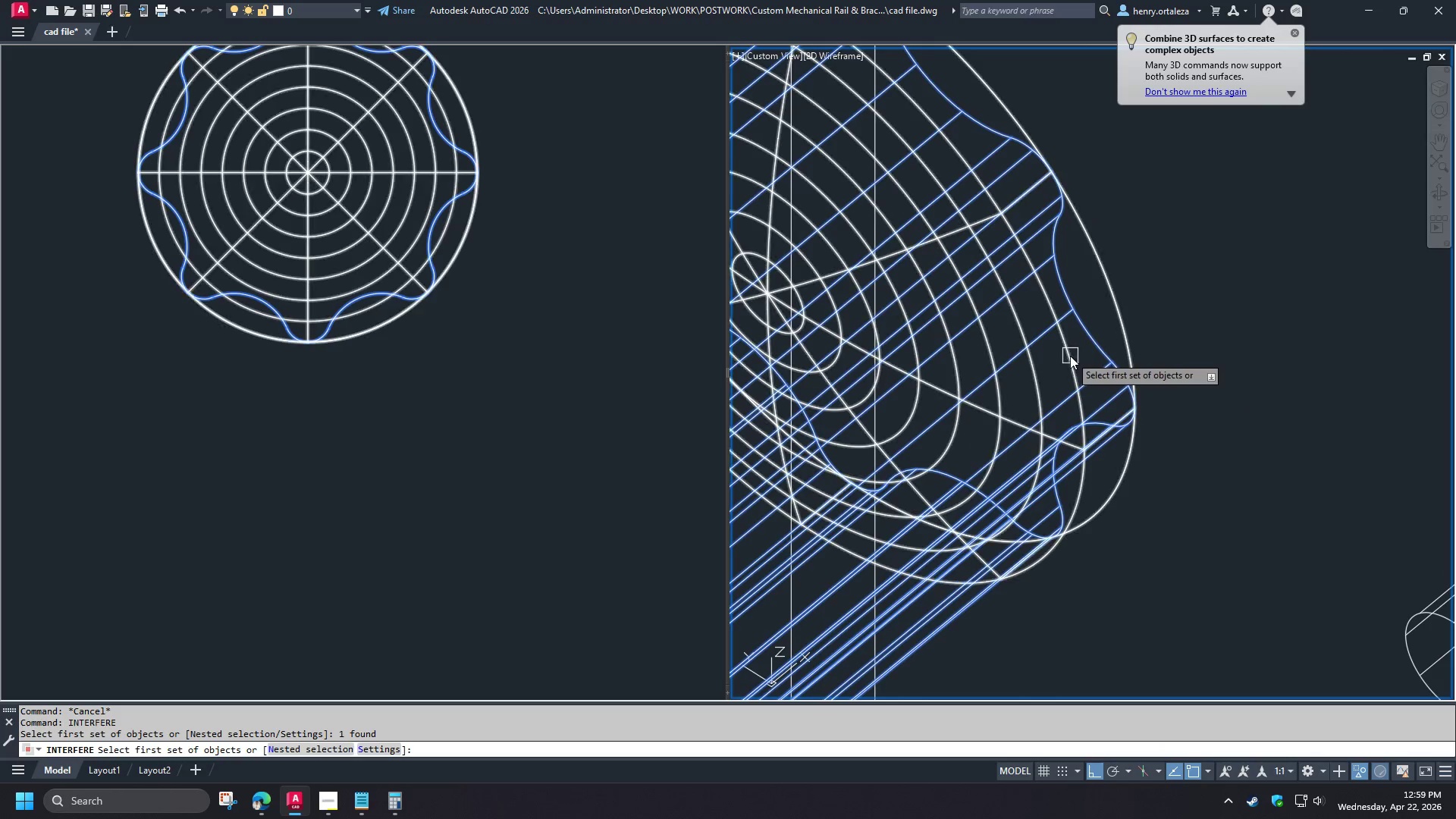 
left_click([1070, 356])
 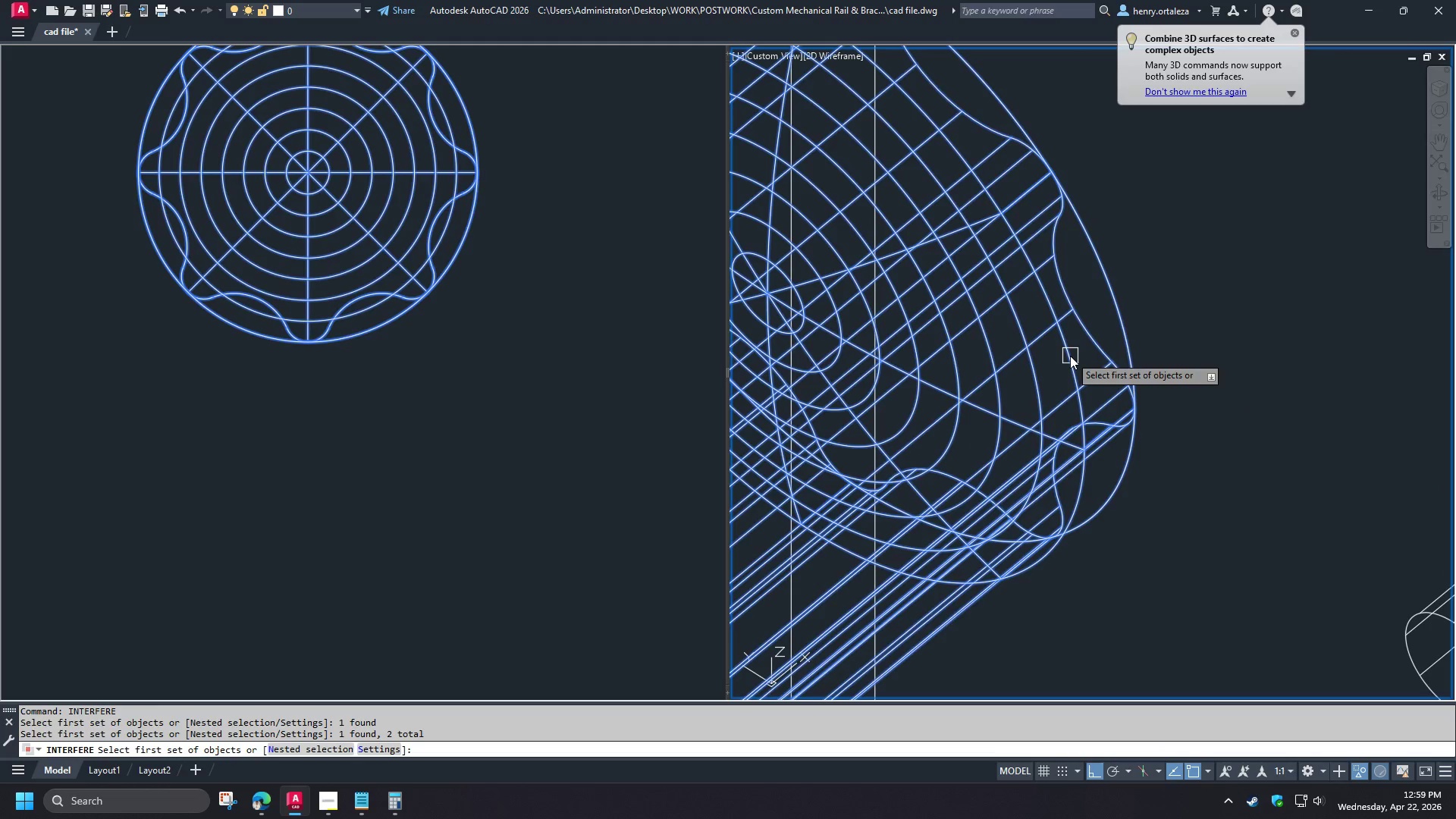 
key(Space)
 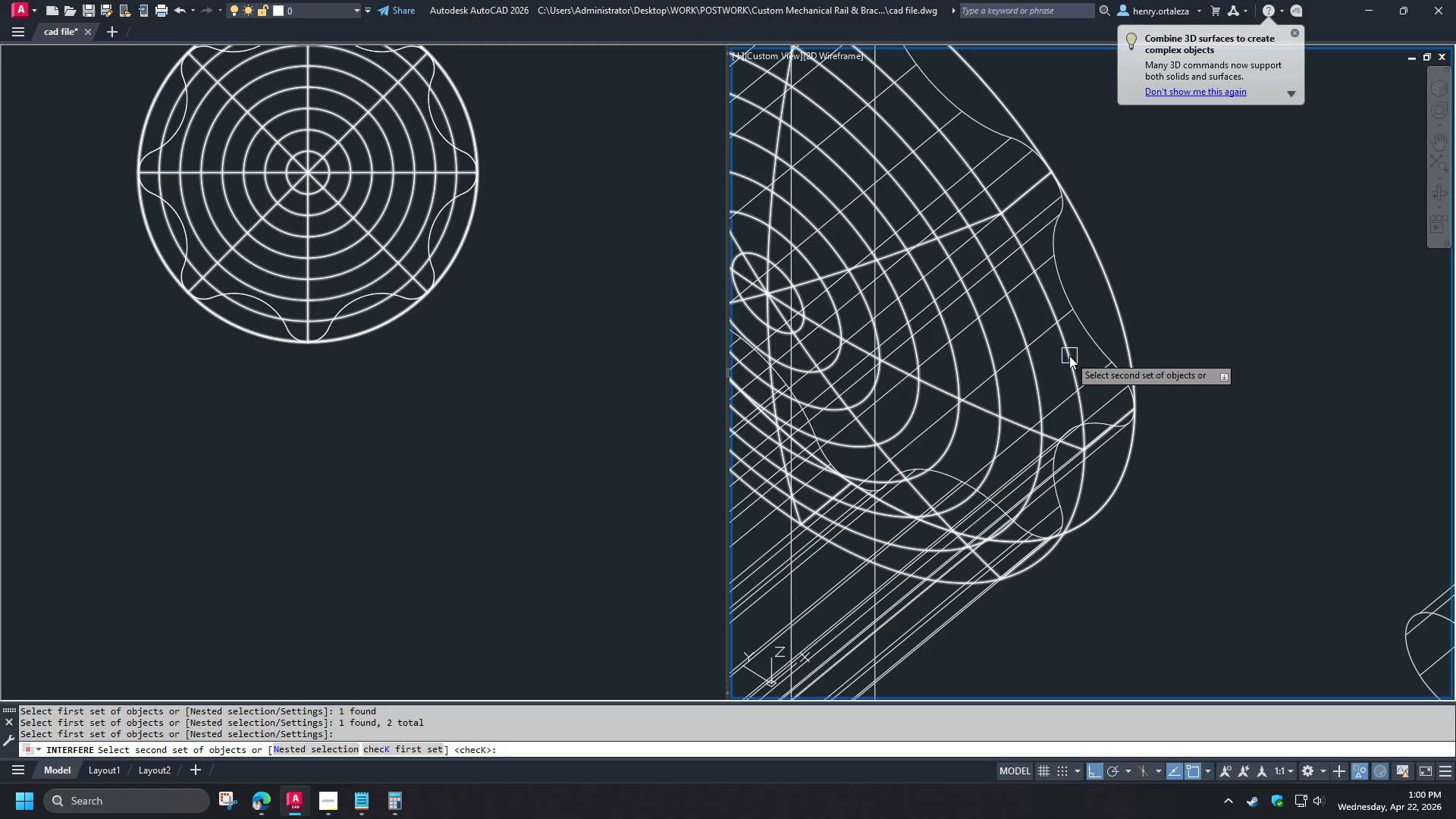 
key(Space)
 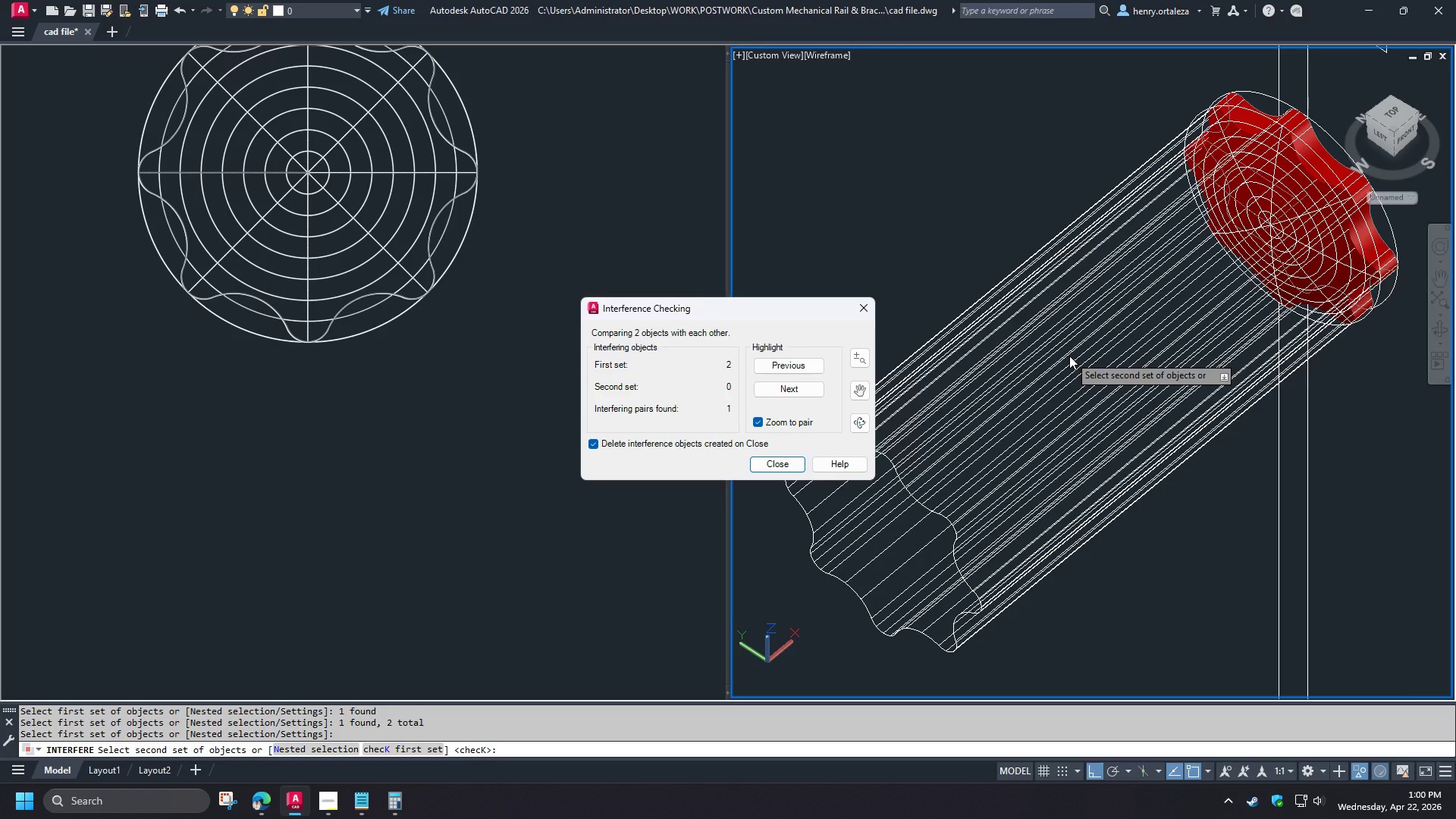 
key(Escape)
key(Escape)
key(Escape)
type(iny )
key(Escape)
type(in)
 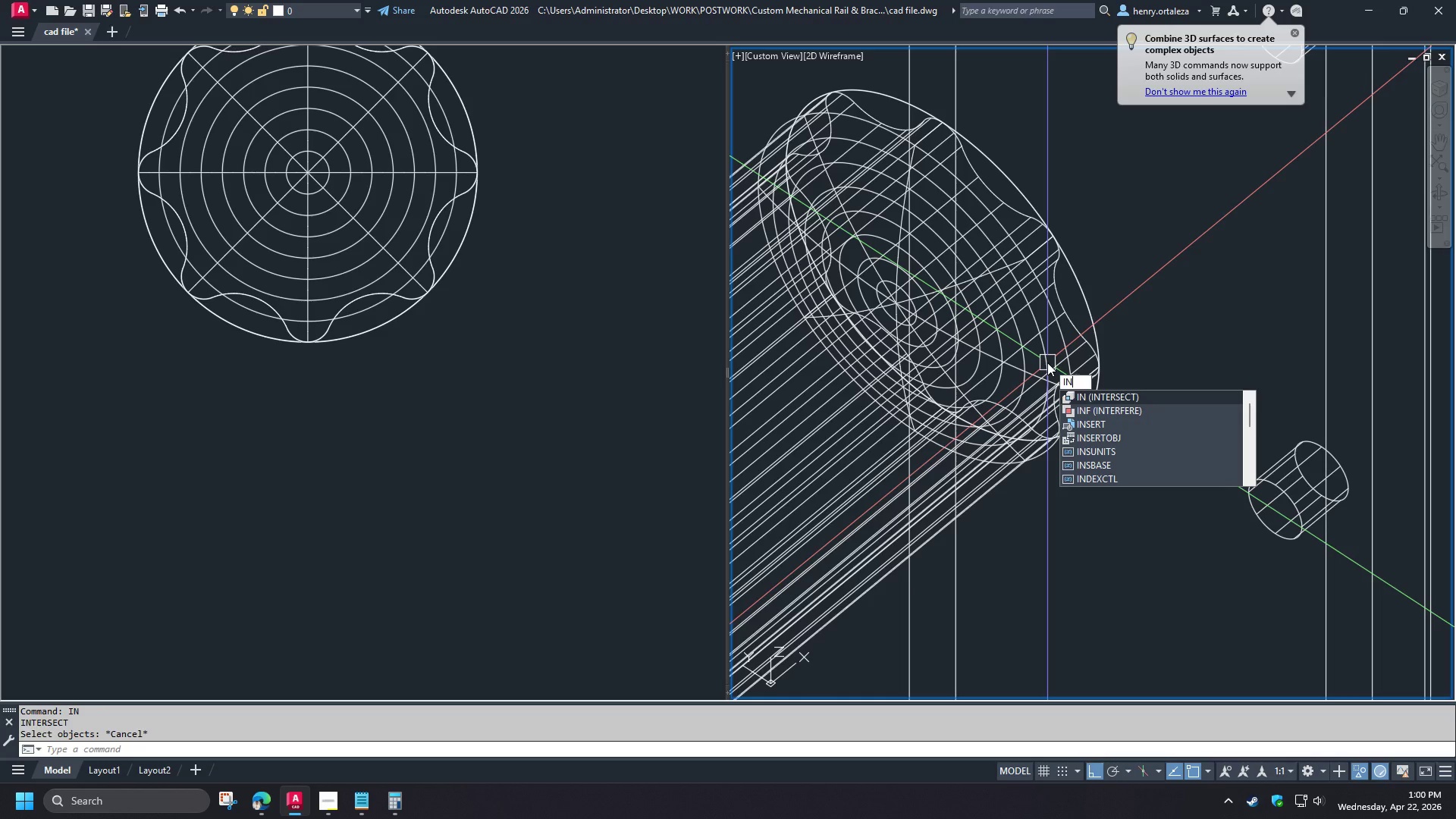 
key(Space)
 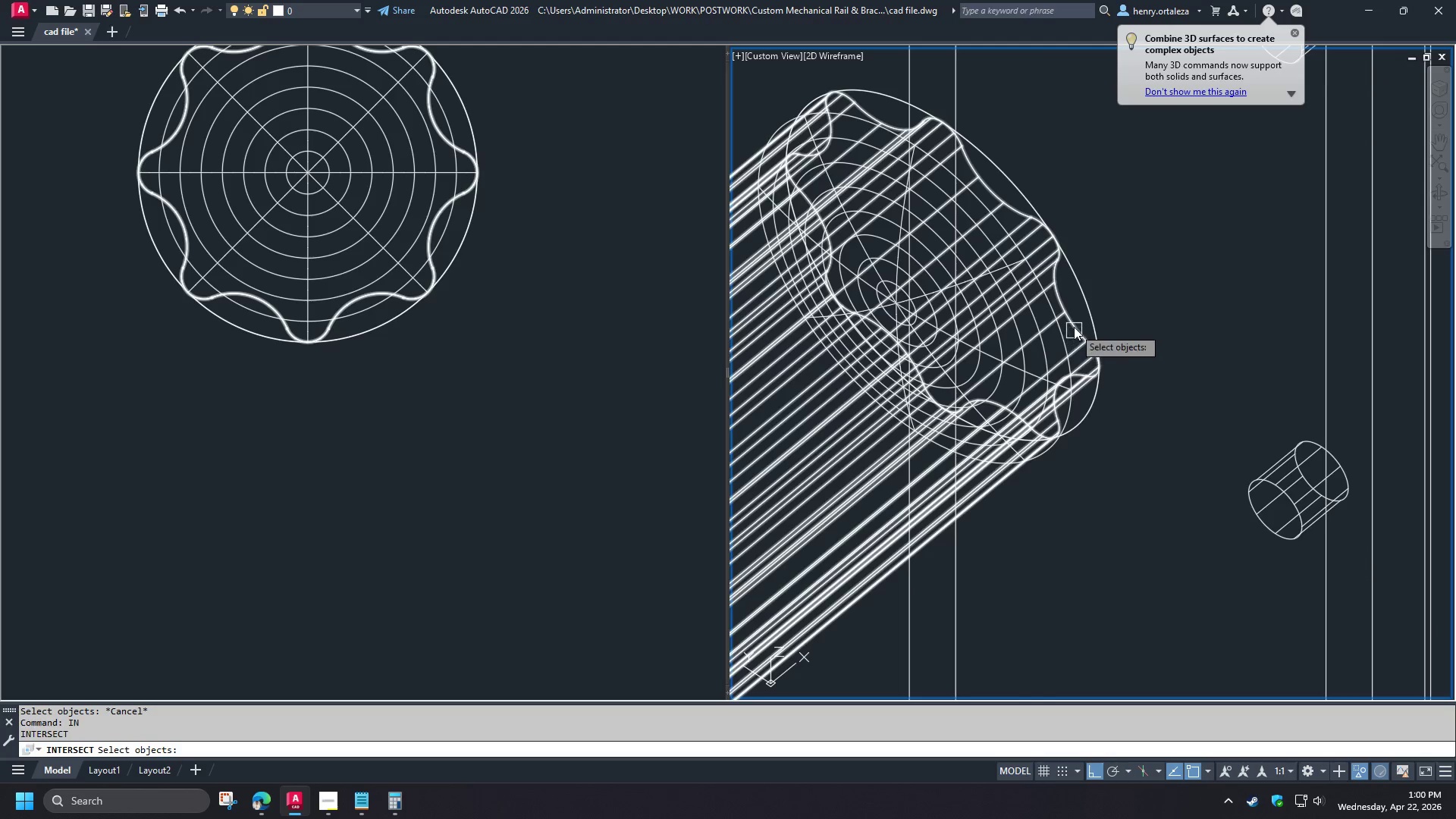 
left_click([1074, 327])
 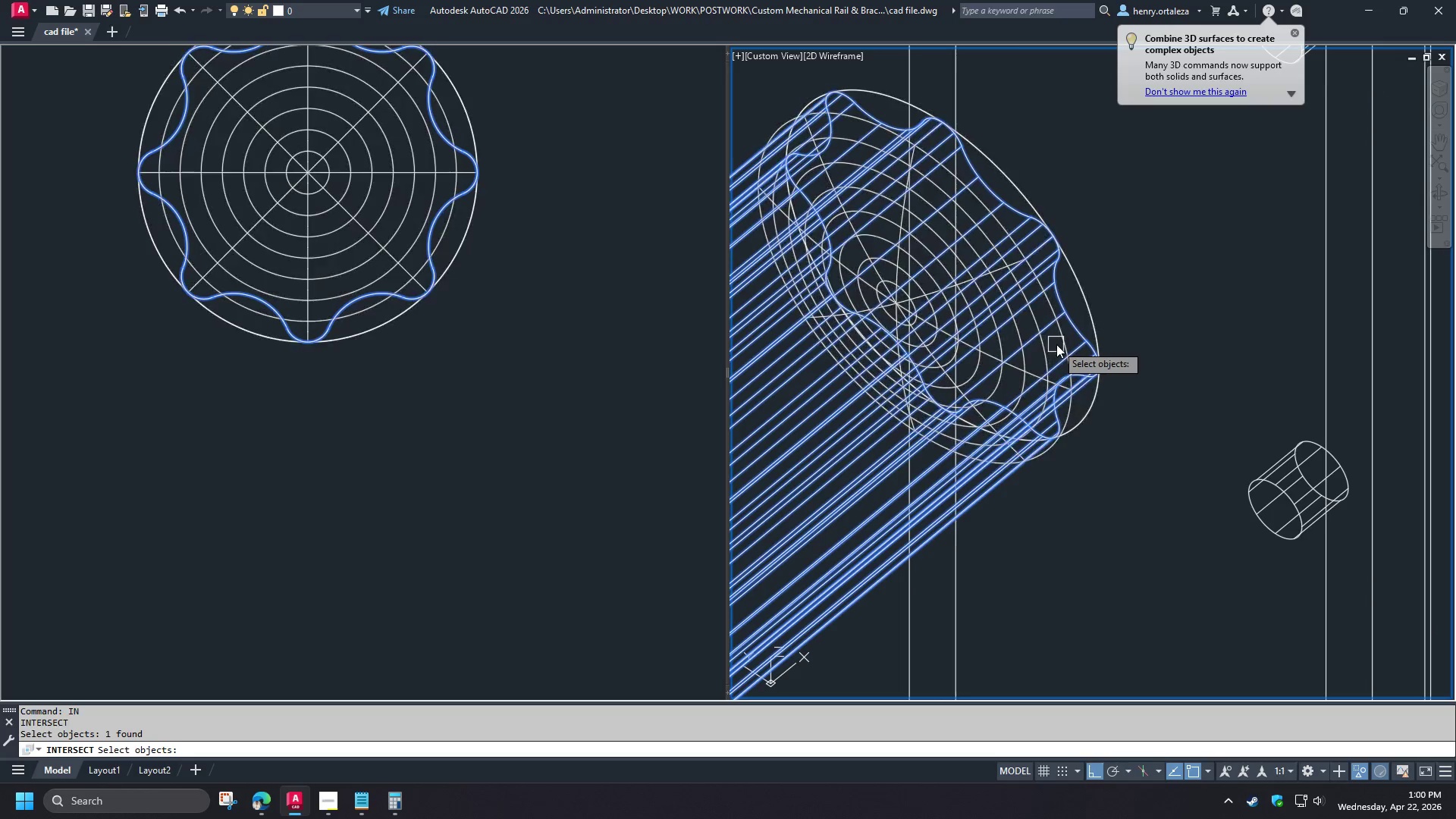 
left_click([1056, 344])
 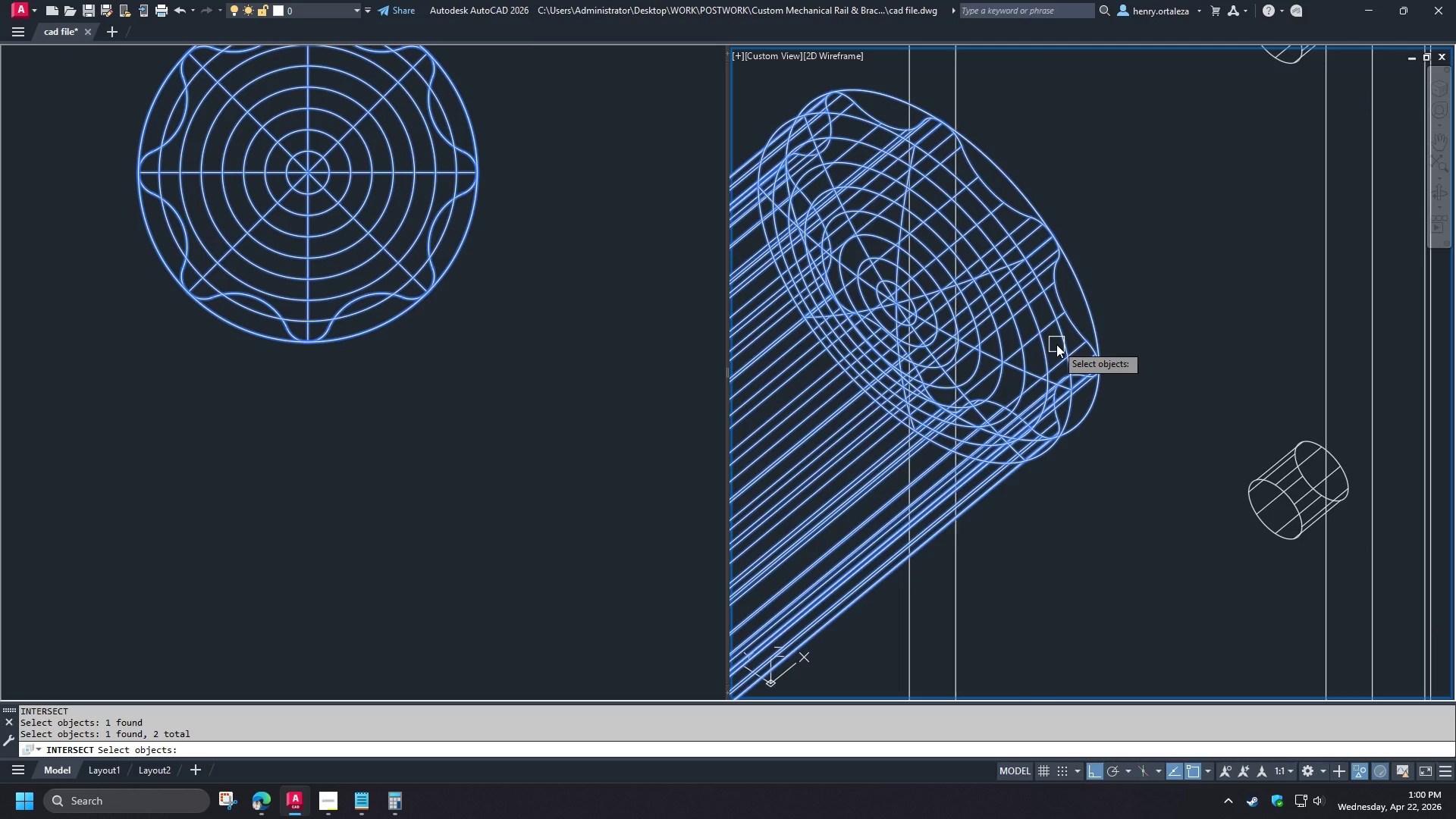 
scroll: coordinate [1049, 361], scroll_direction: up, amount: 1.0
 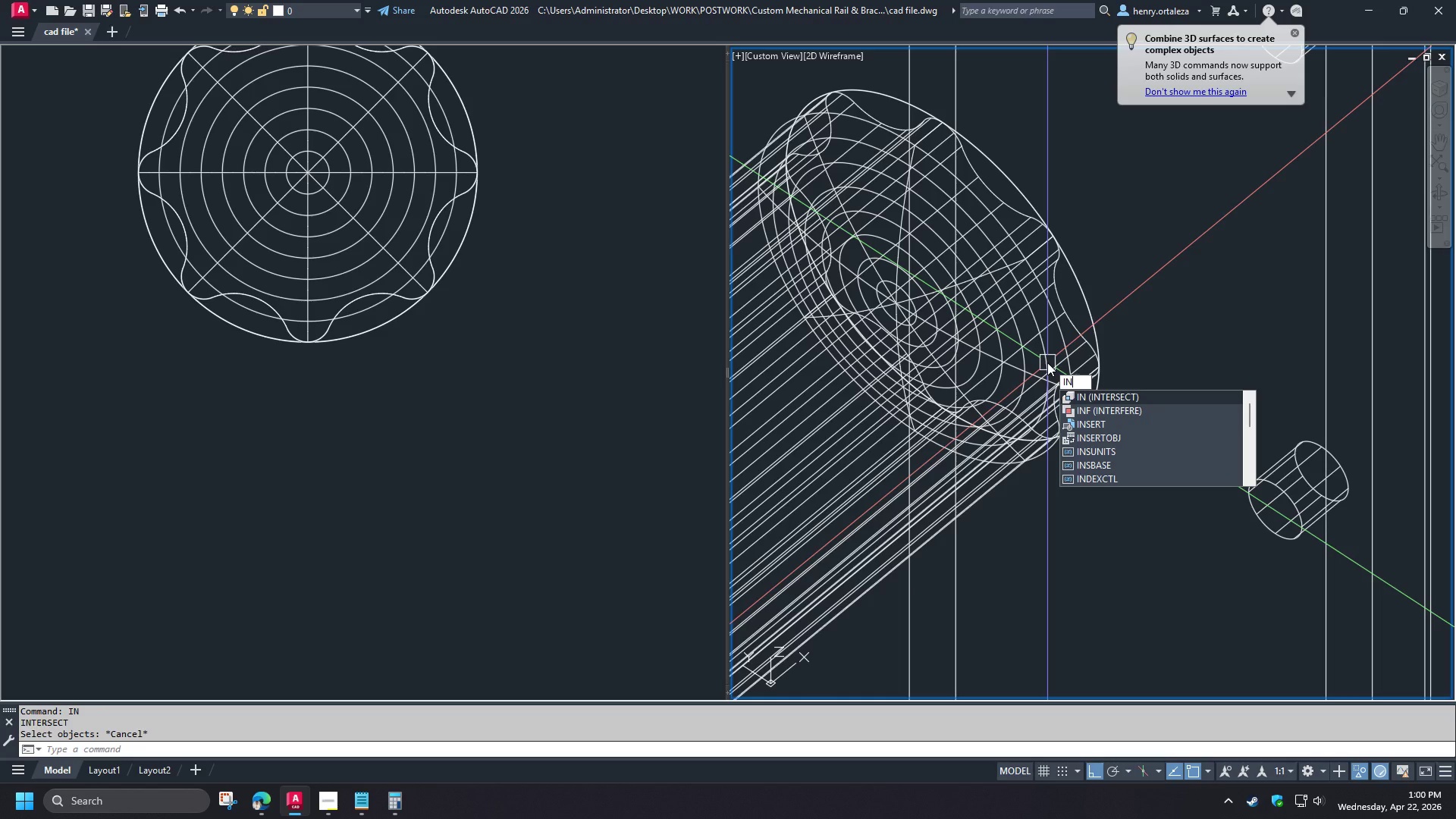 
key(Space)
 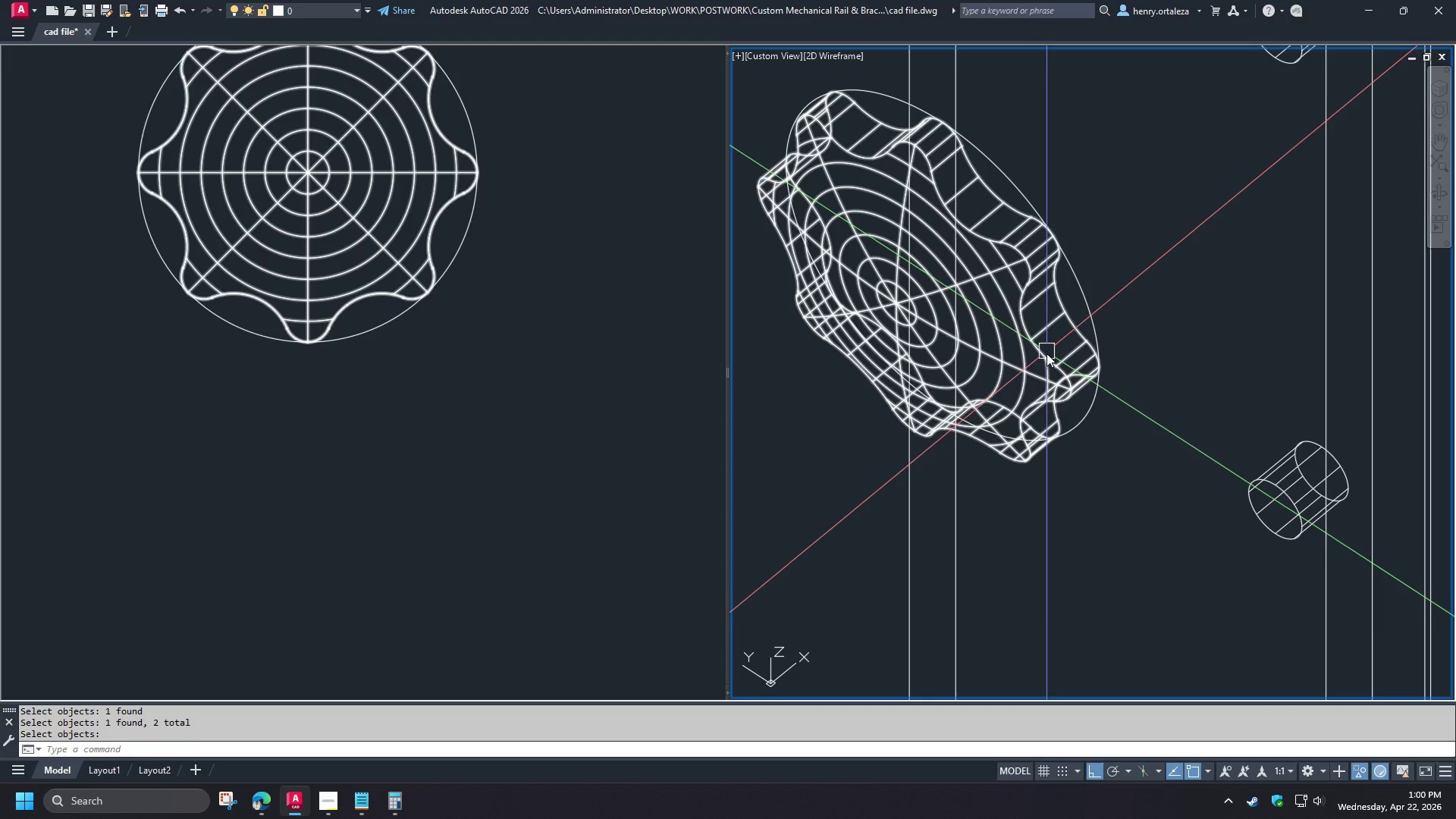 
key(V)
 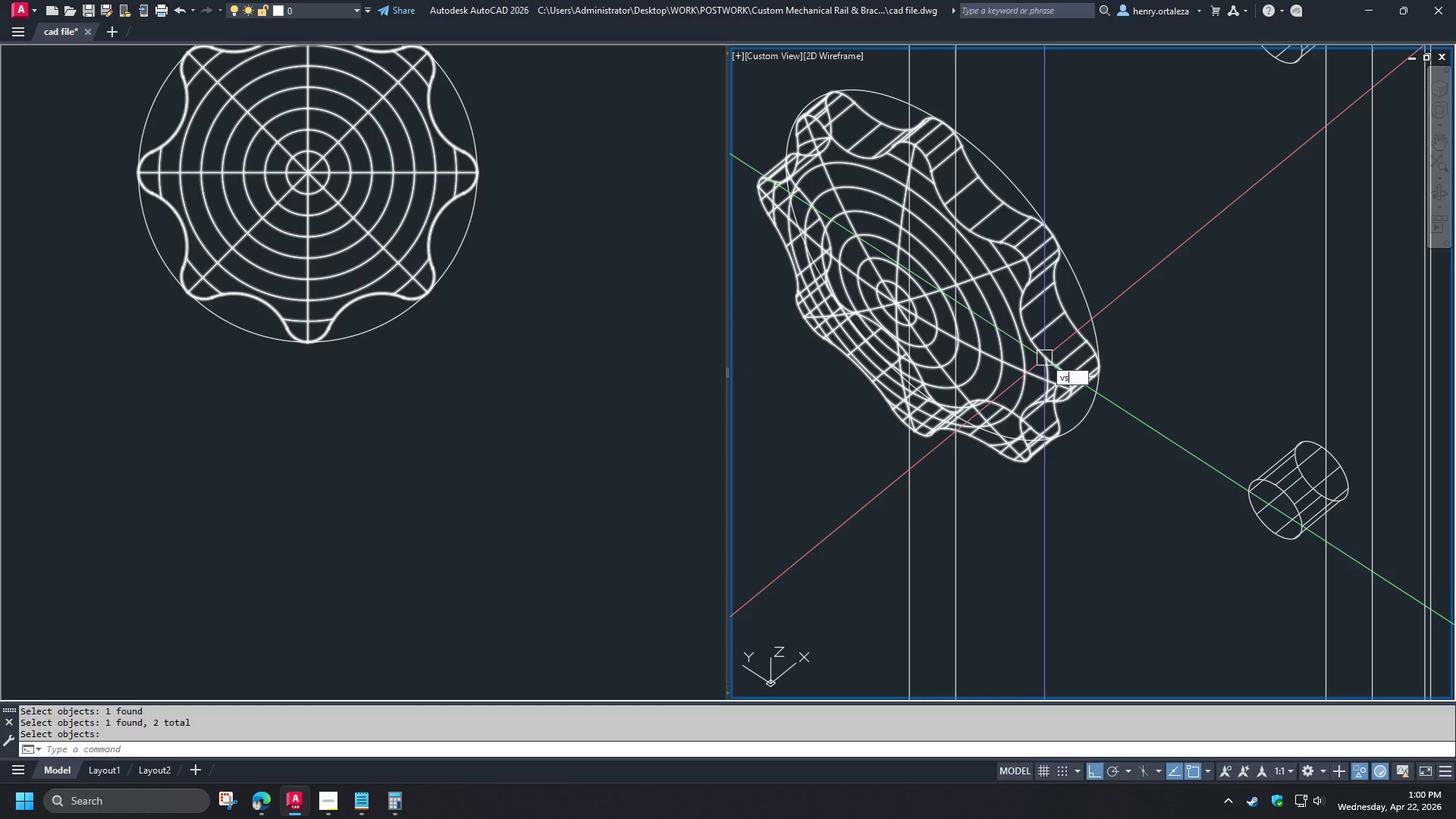 
hold_key(key=S, duration=1.64)
 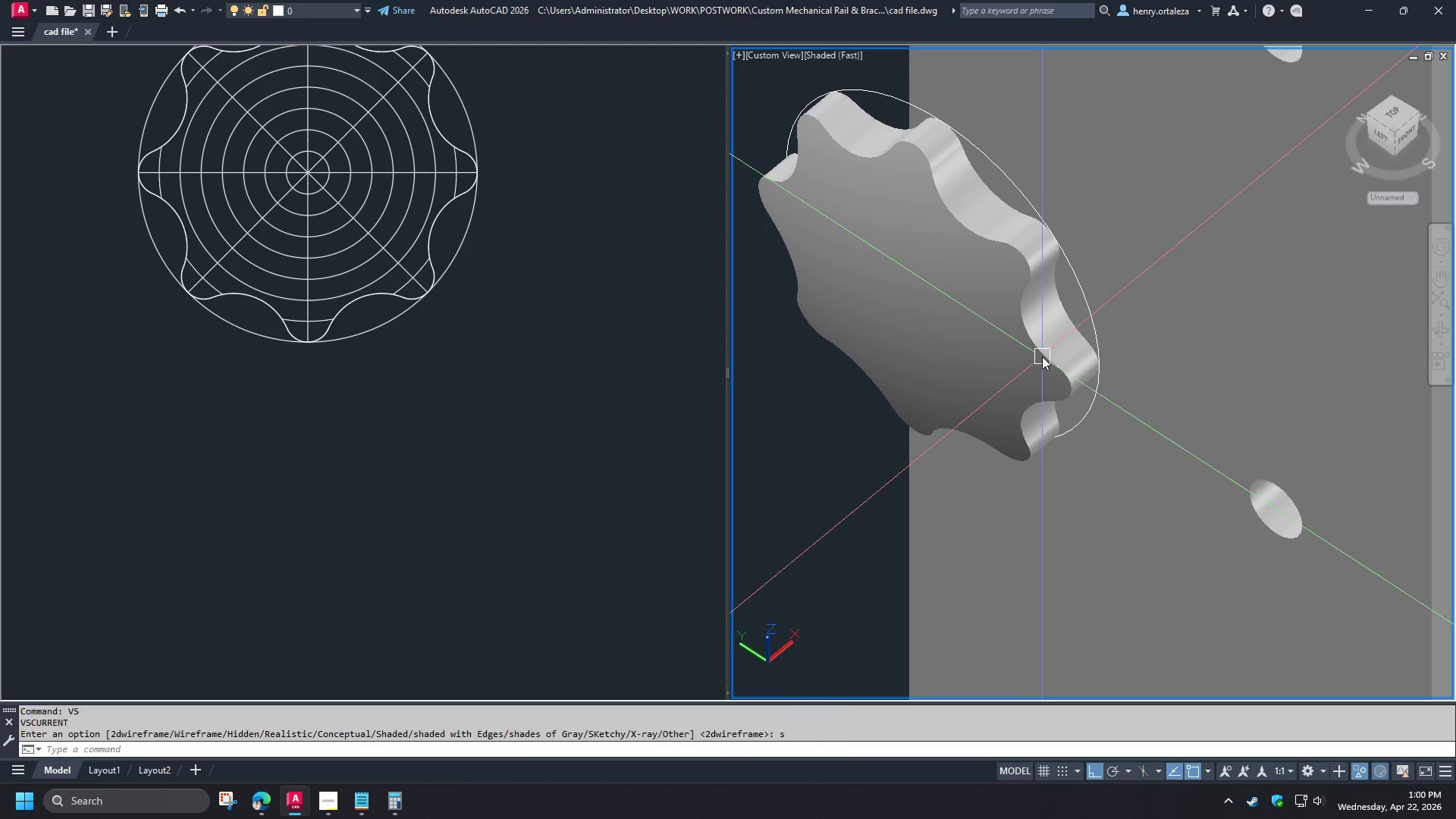 
key(Space)
 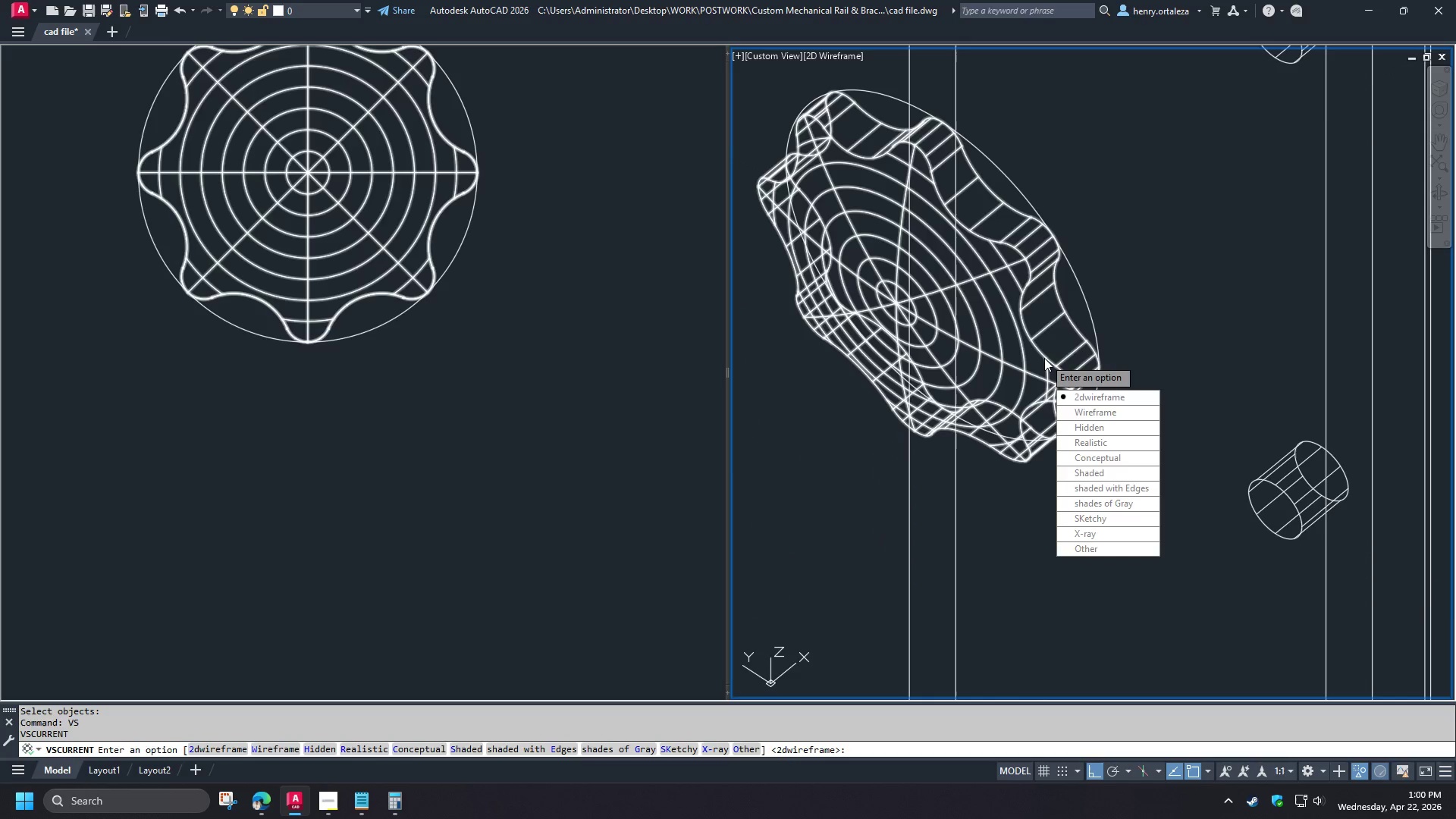 
key(2)
 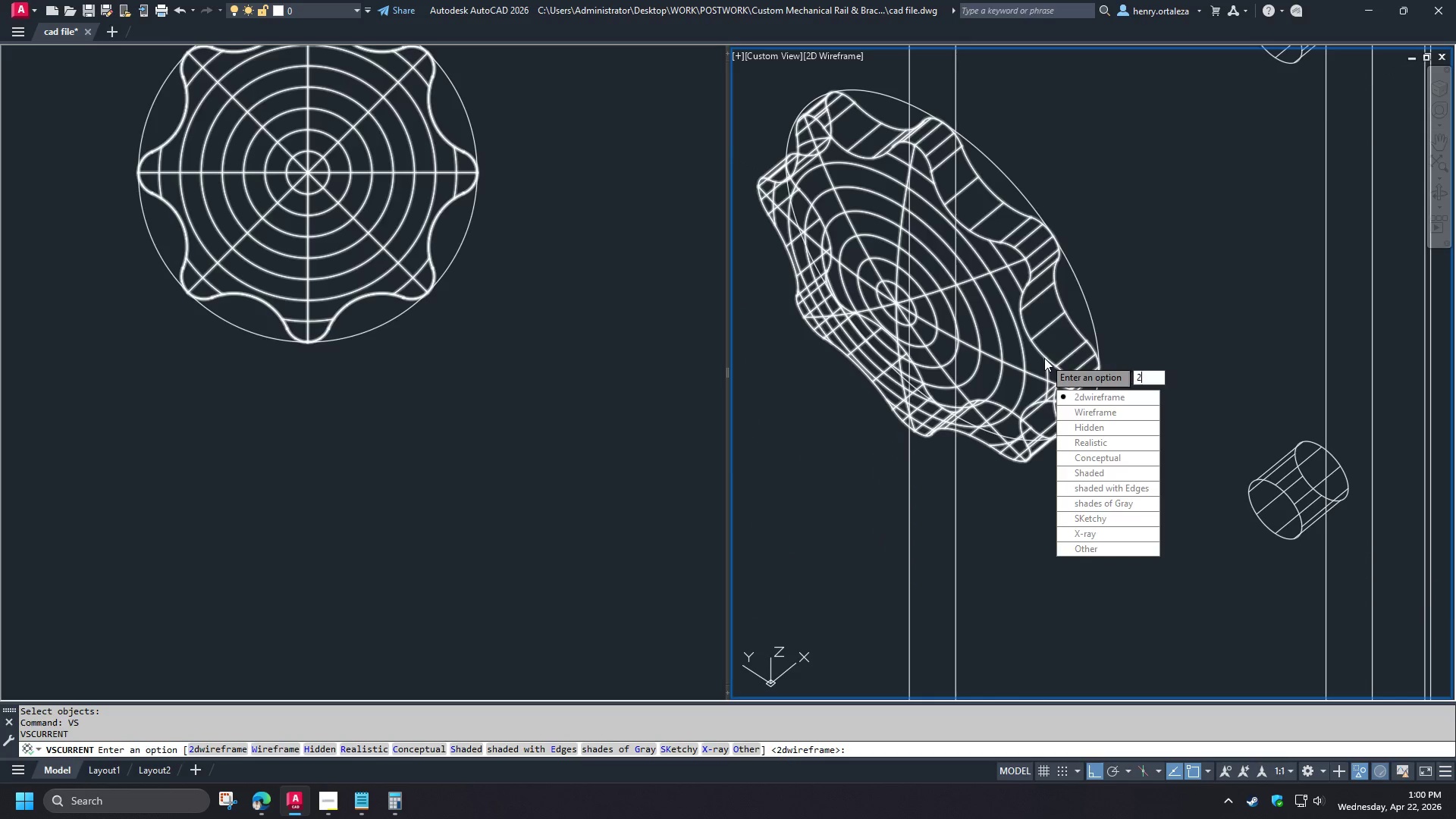 
key(Space)
 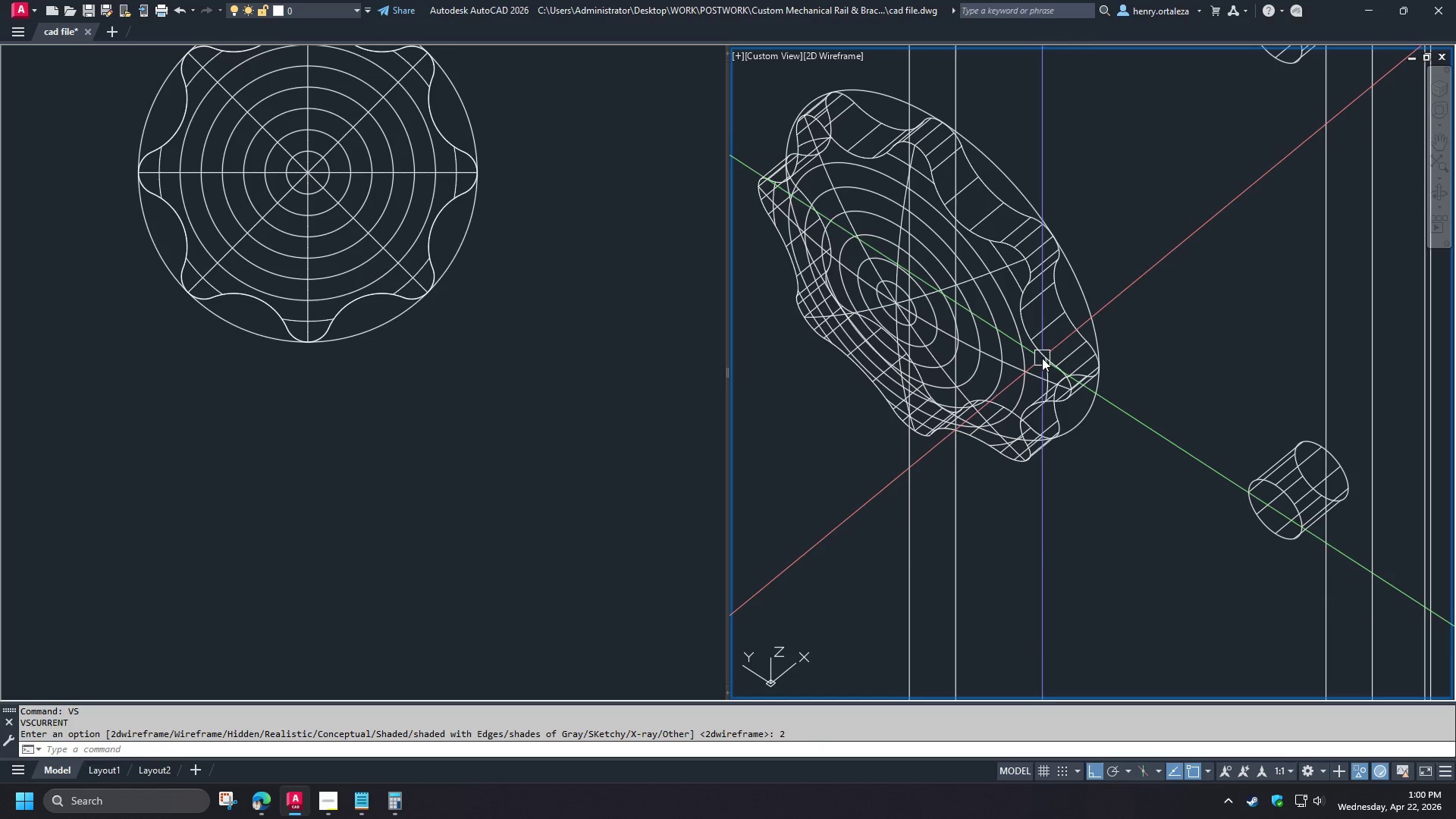 
key(V)
 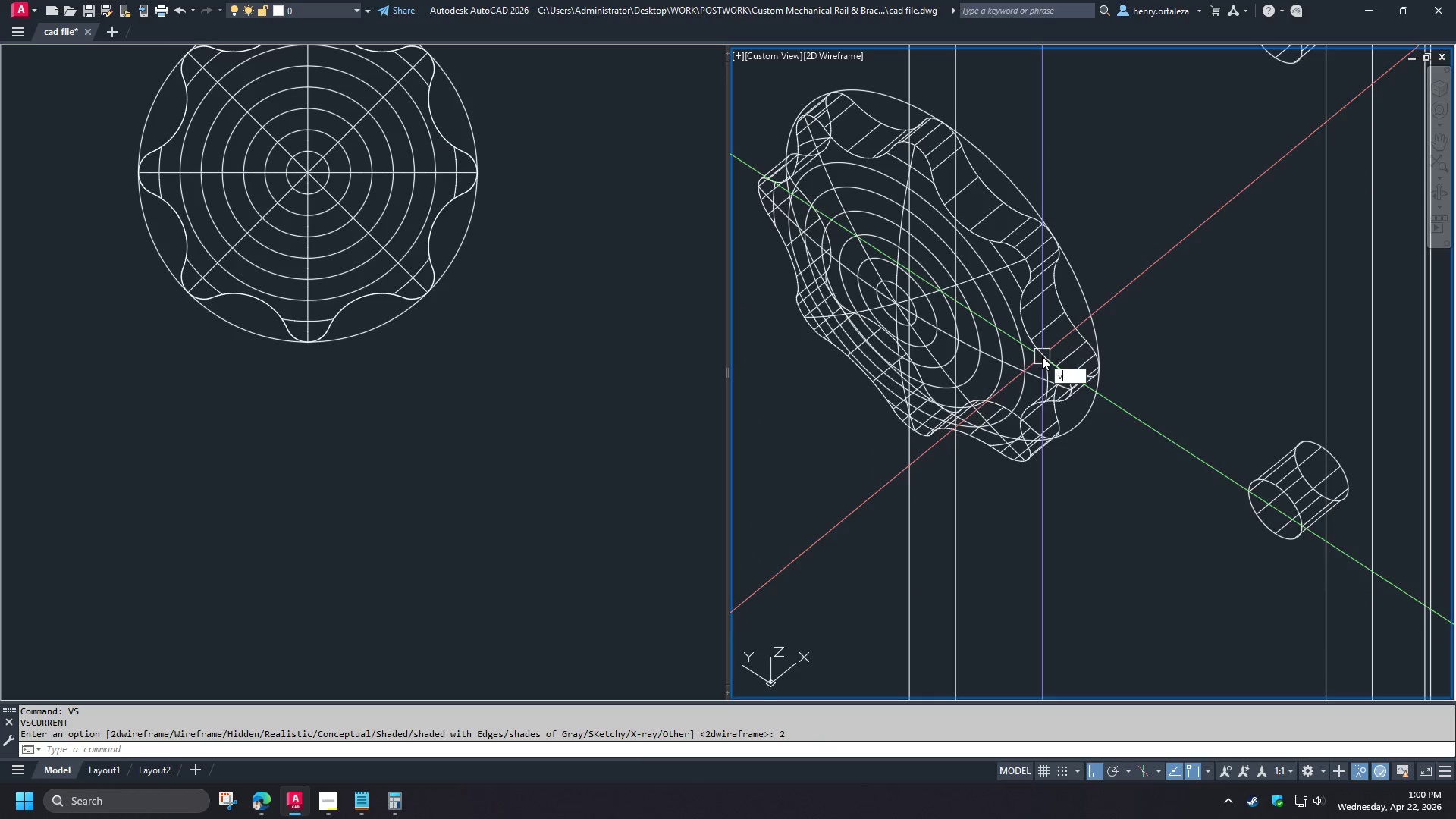 
key(Space)
 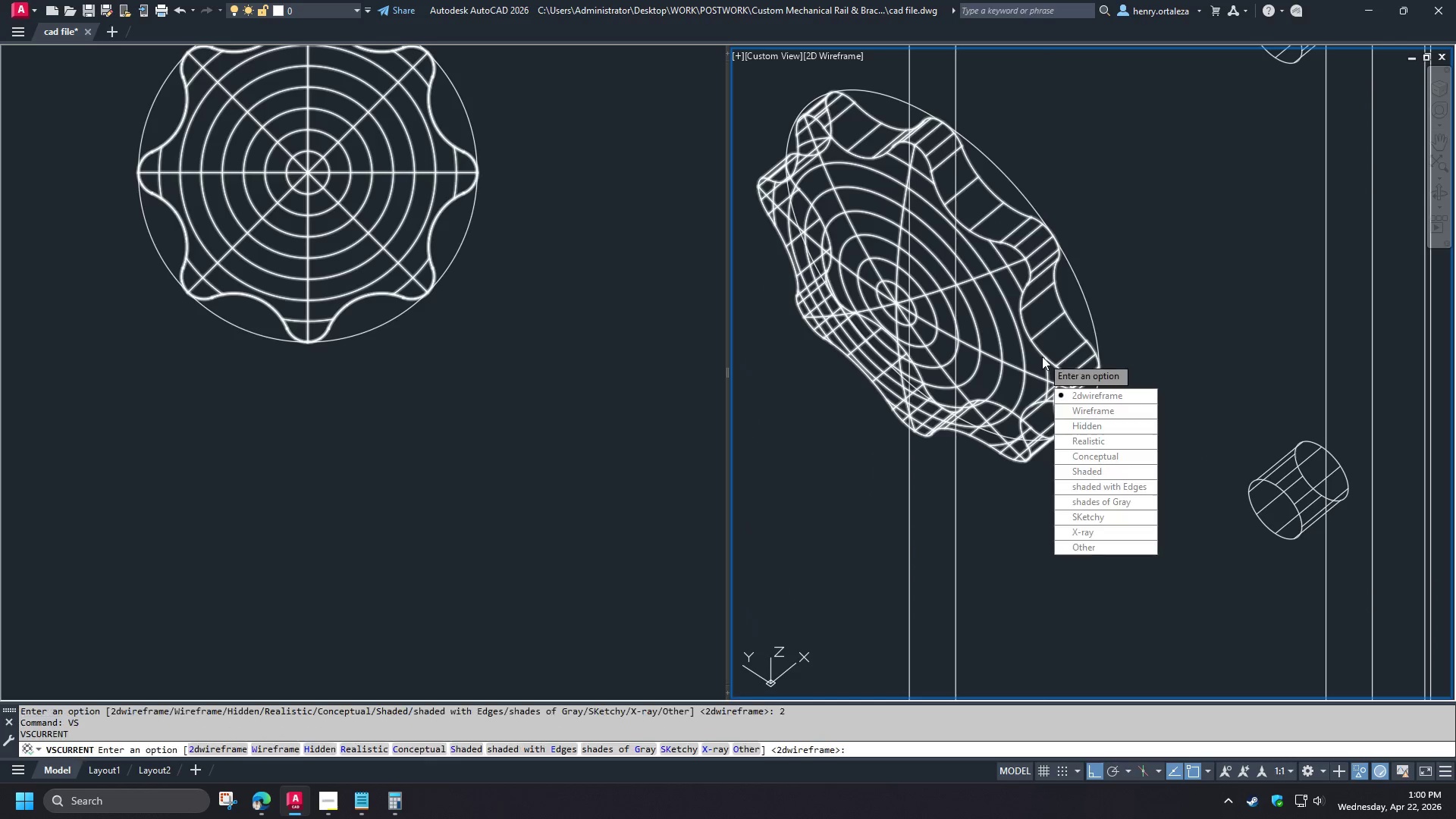 
key(S)
 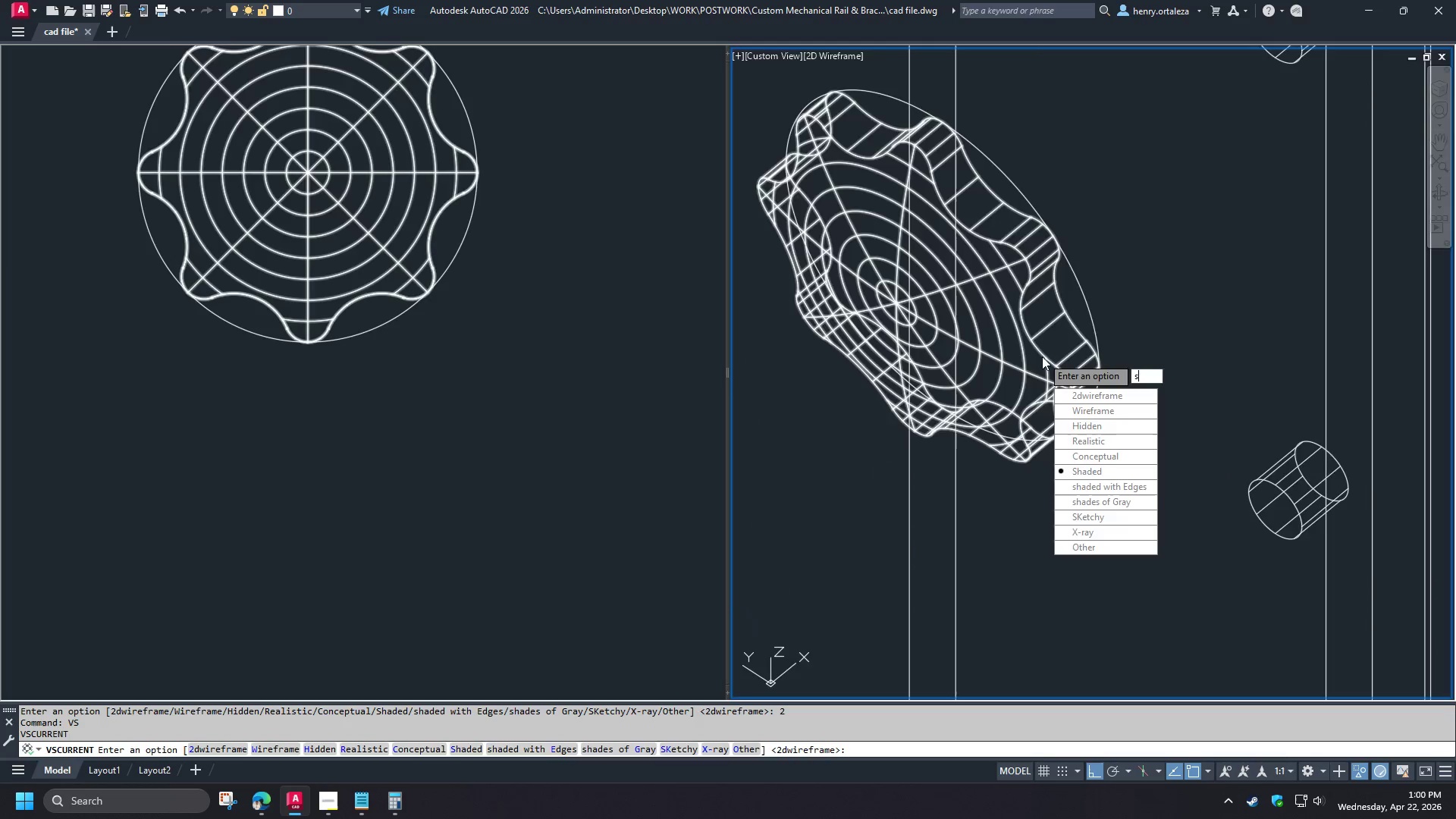 
key(Space)
 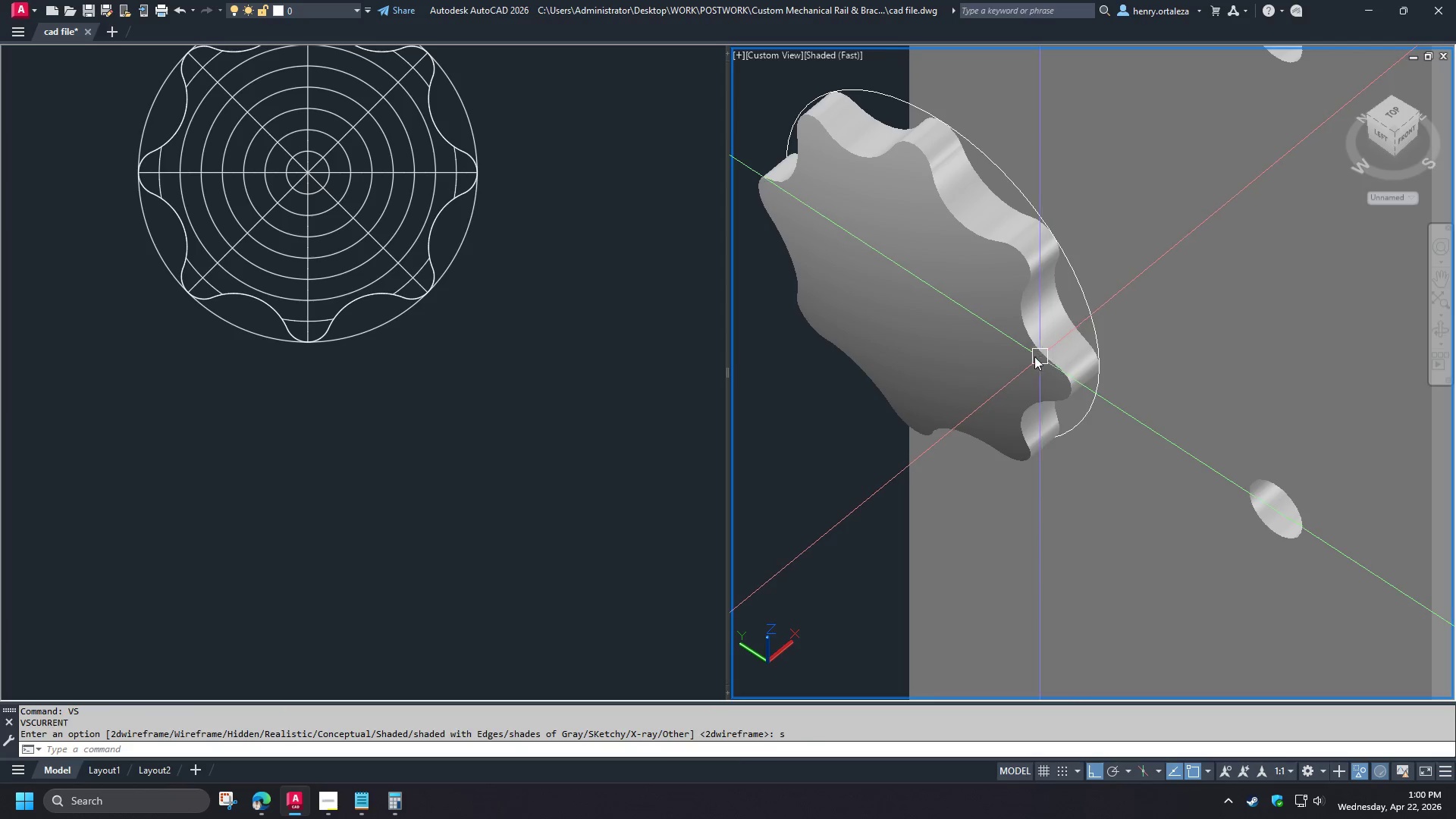 
hold_key(key=ShiftLeft, duration=1.5)
 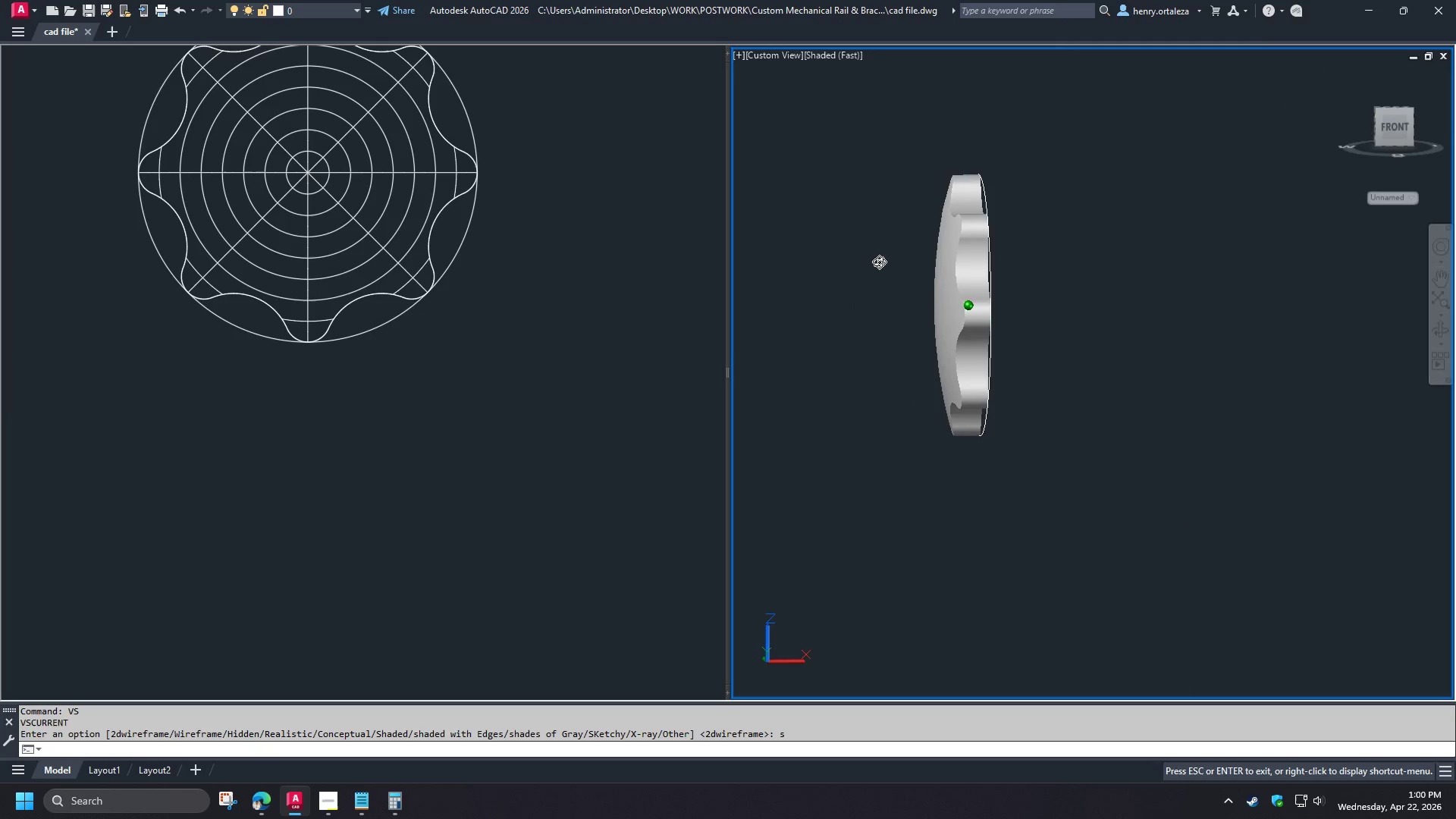 
hold_key(key=ShiftLeft, duration=1.52)
 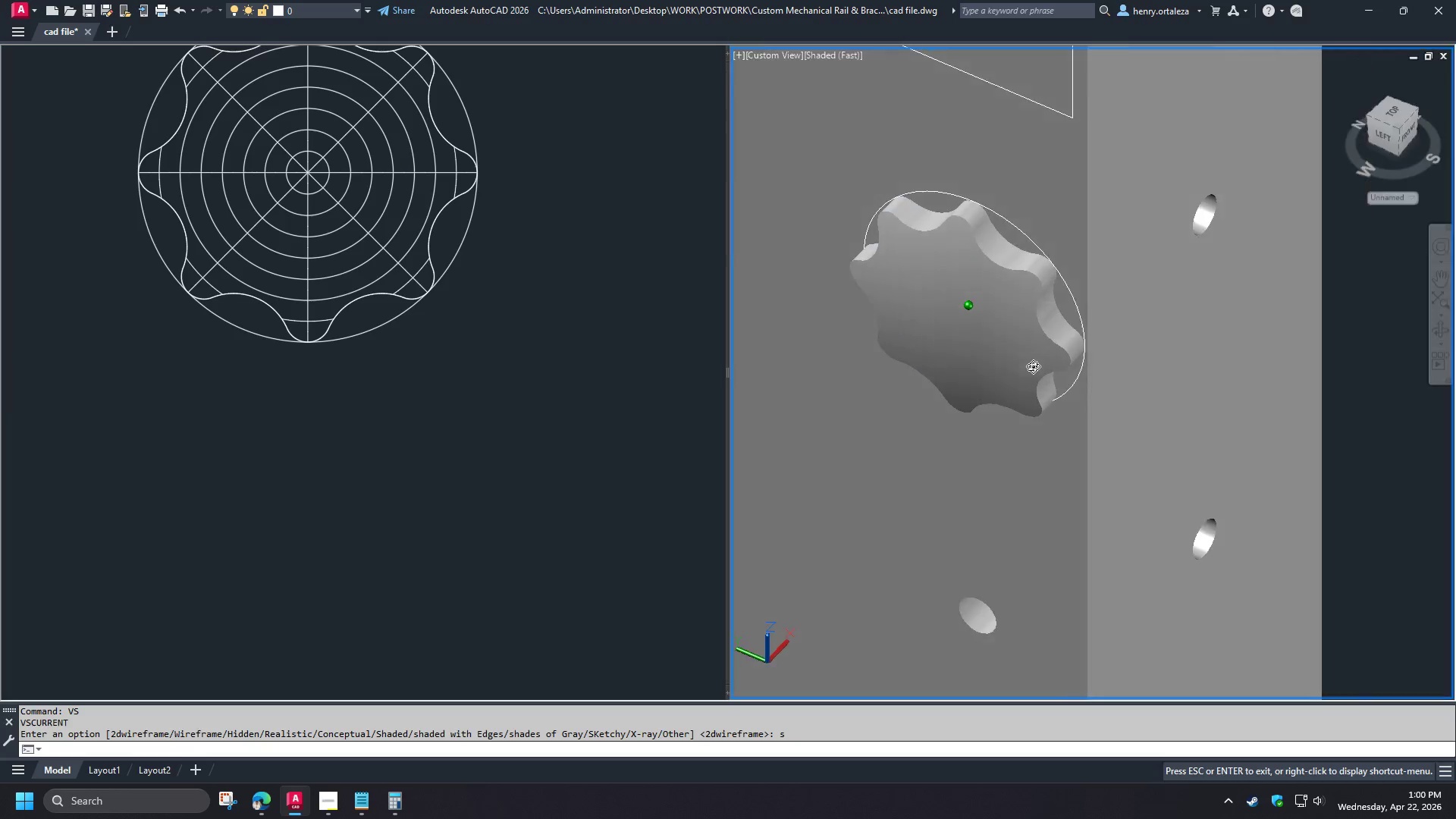 
hold_key(key=ShiftLeft, duration=1.51)
 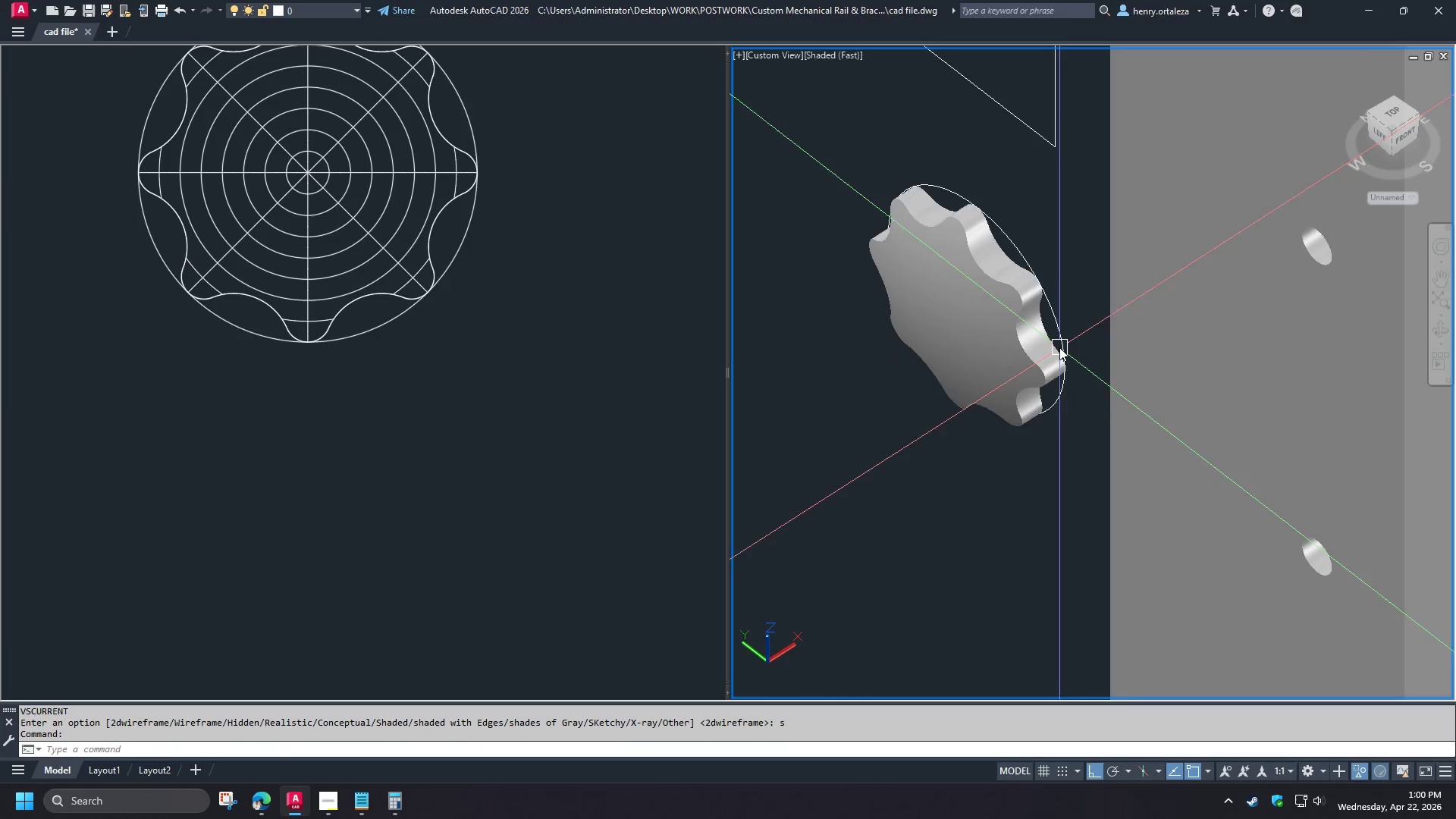 
scroll: coordinate [1031, 357], scroll_direction: down, amount: 1.0
 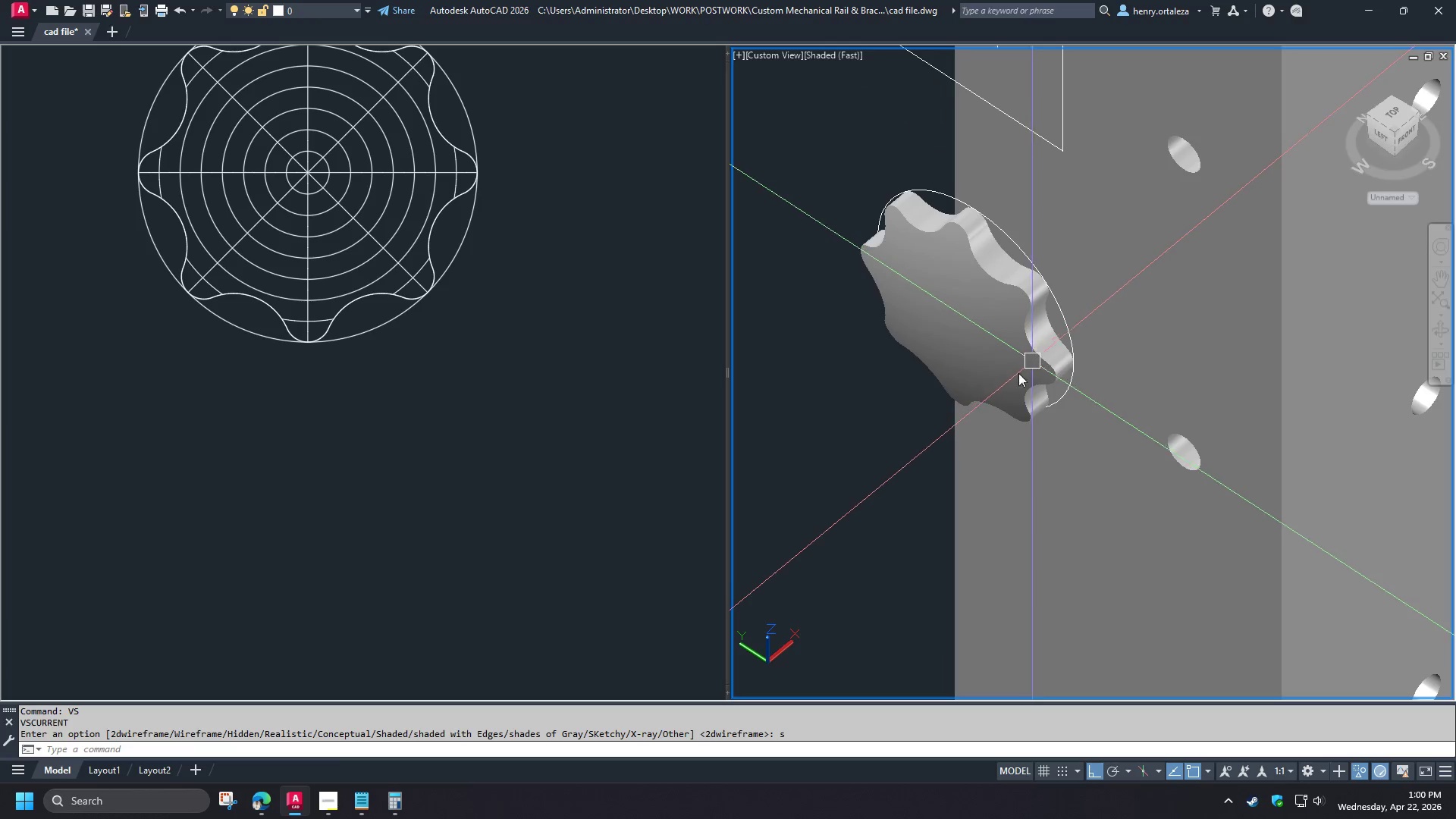 
left_click([1055, 326])
 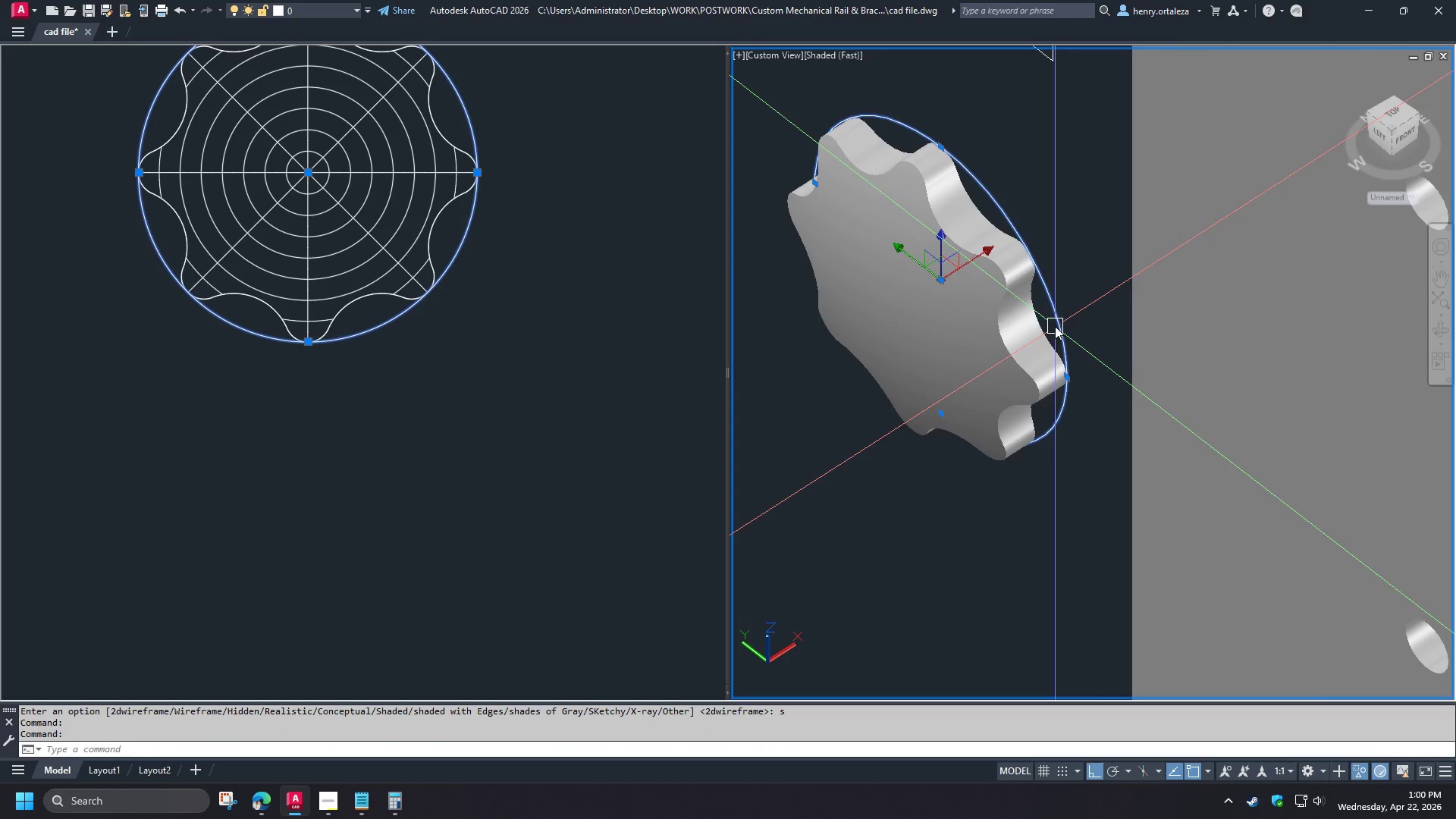 
type(e)
key(Escape)
key(Escape)
type(vs 2 )
 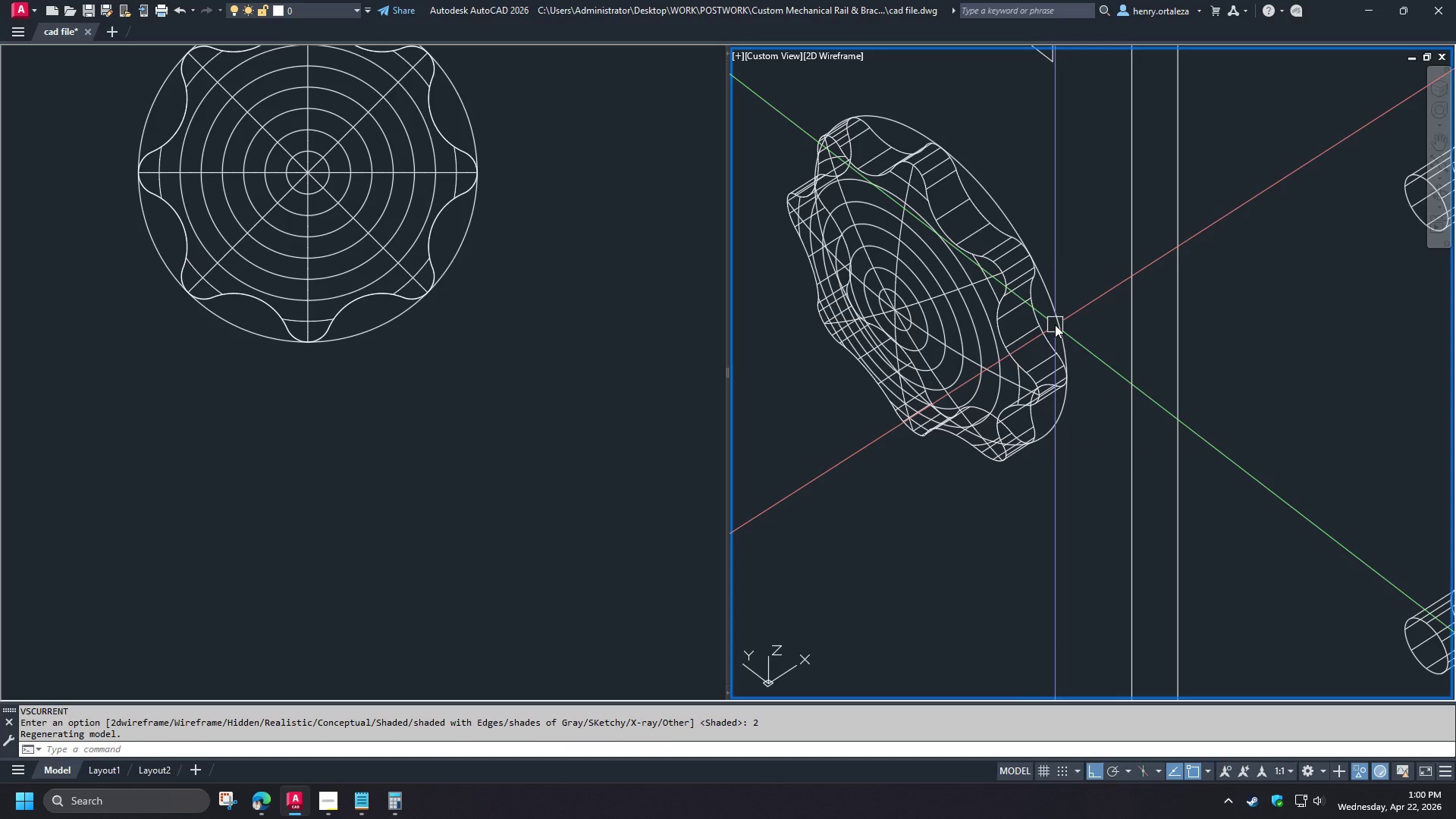 
scroll: coordinate [1059, 347], scroll_direction: up, amount: 1.0
 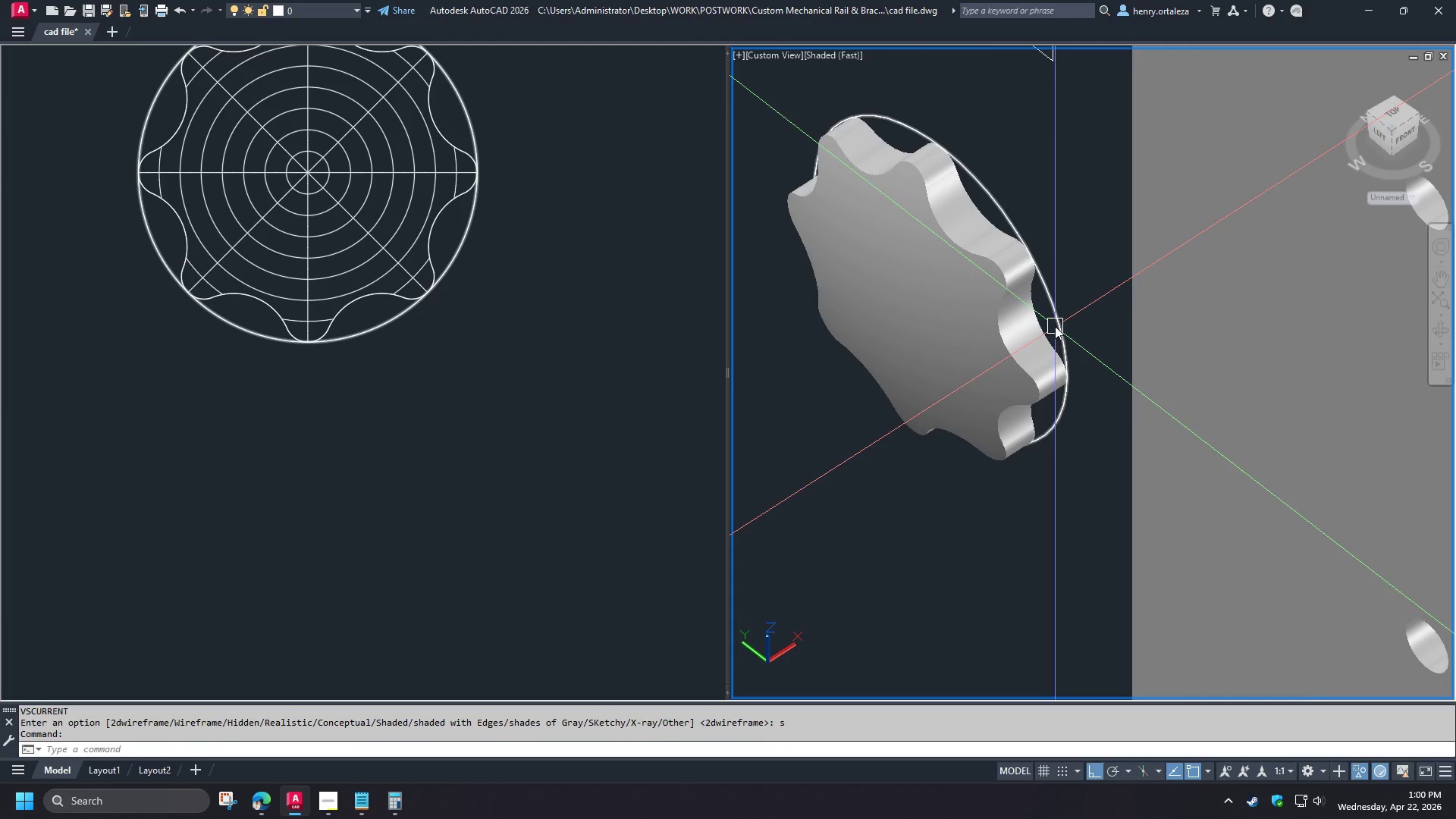 
left_click([457, 434])
 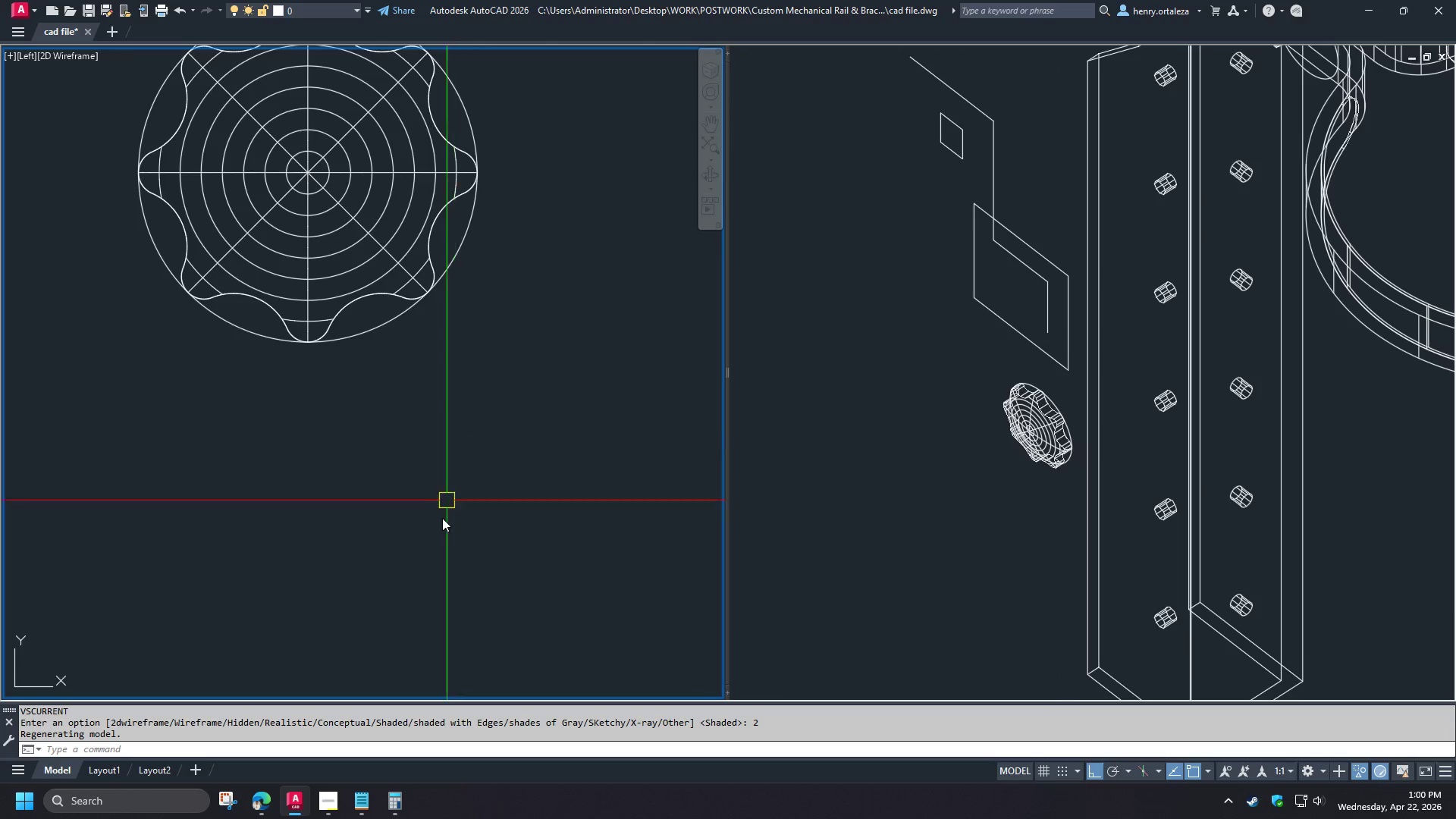 
left_click([315, 529])
 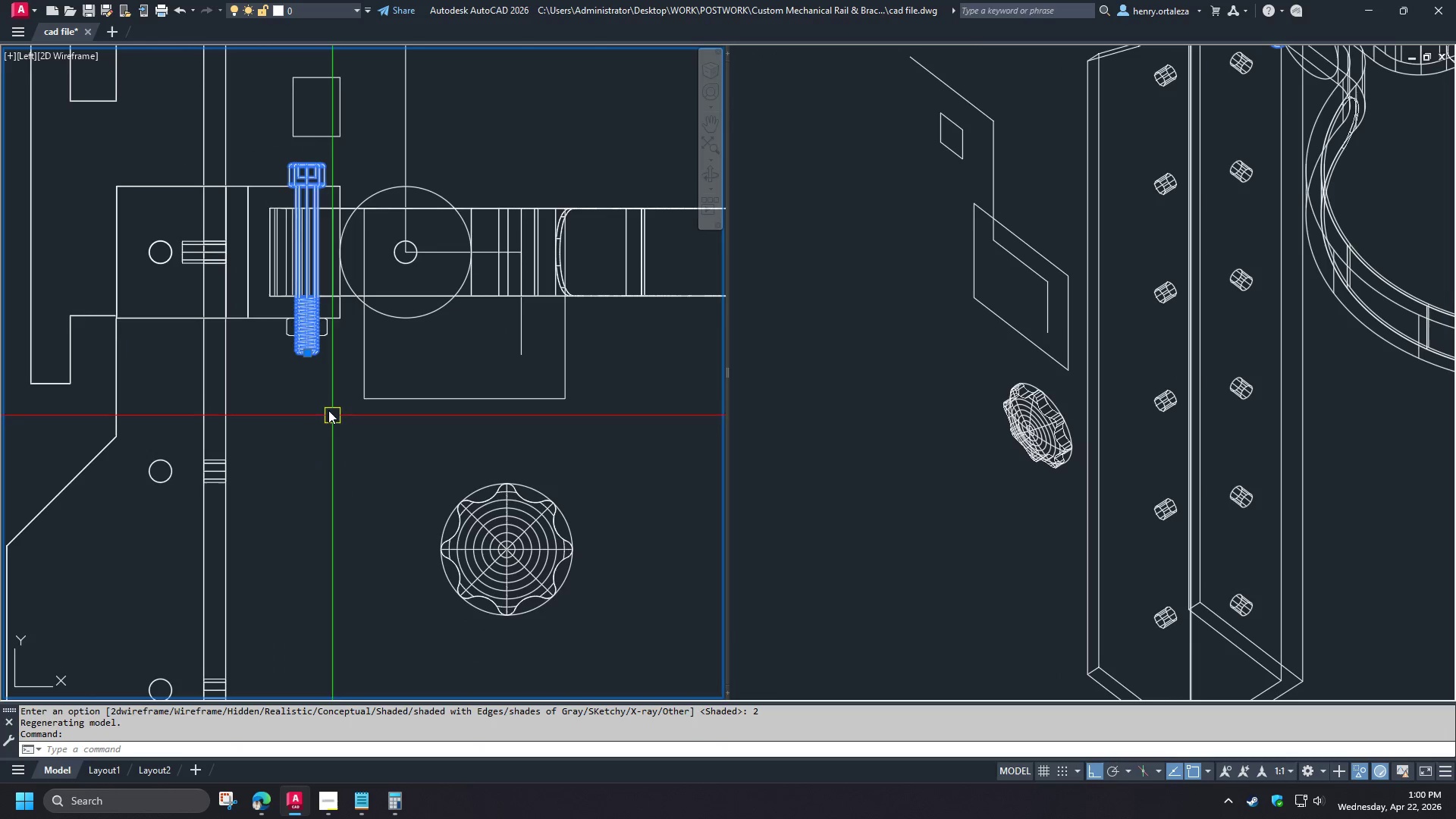 
scroll: coordinate [1055, 334], scroll_direction: down, amount: 3.0
 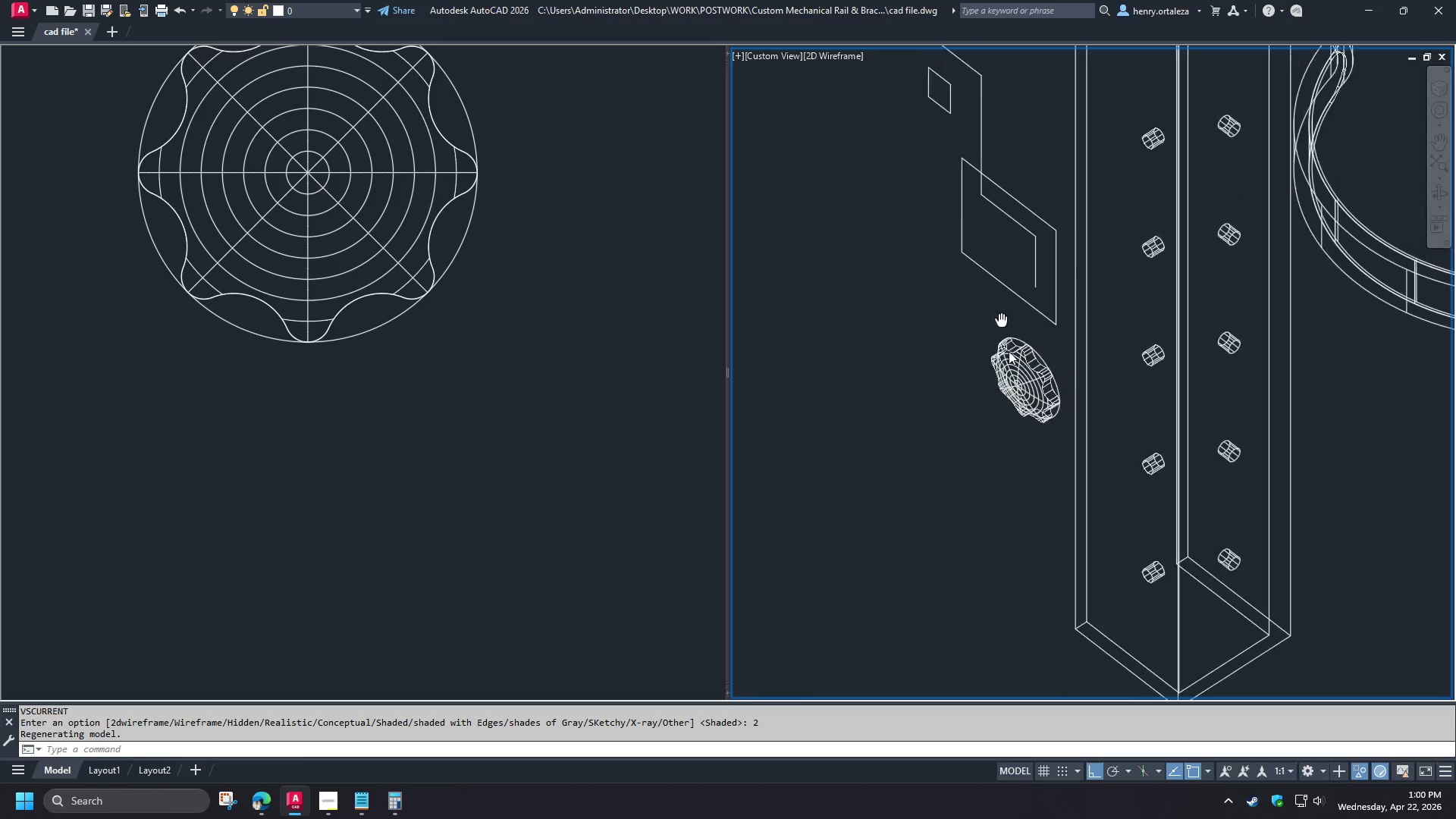 
type(co )
 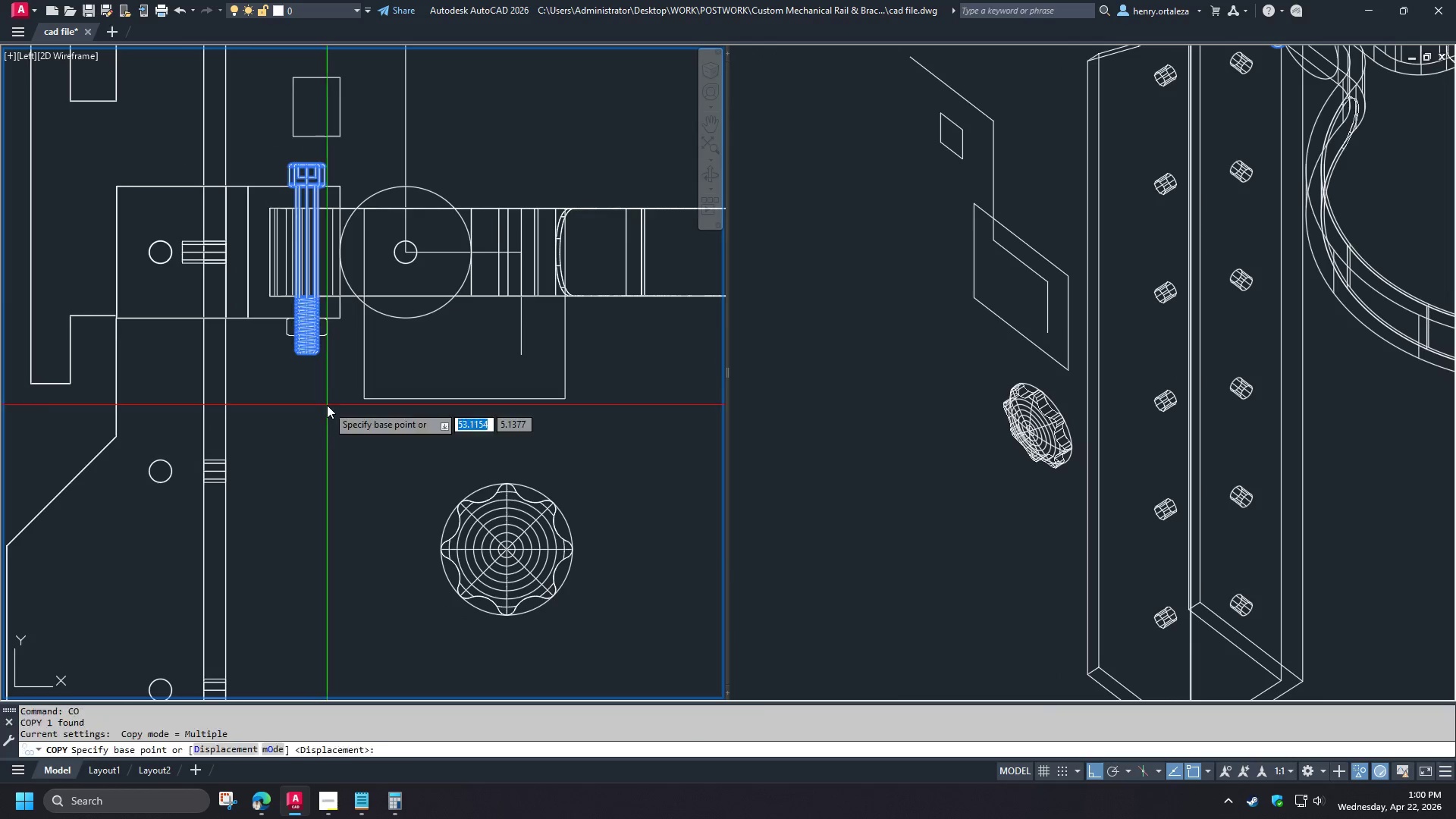 
left_click_drag(start_coordinate=[327, 405], to_coordinate=[327, 416])
 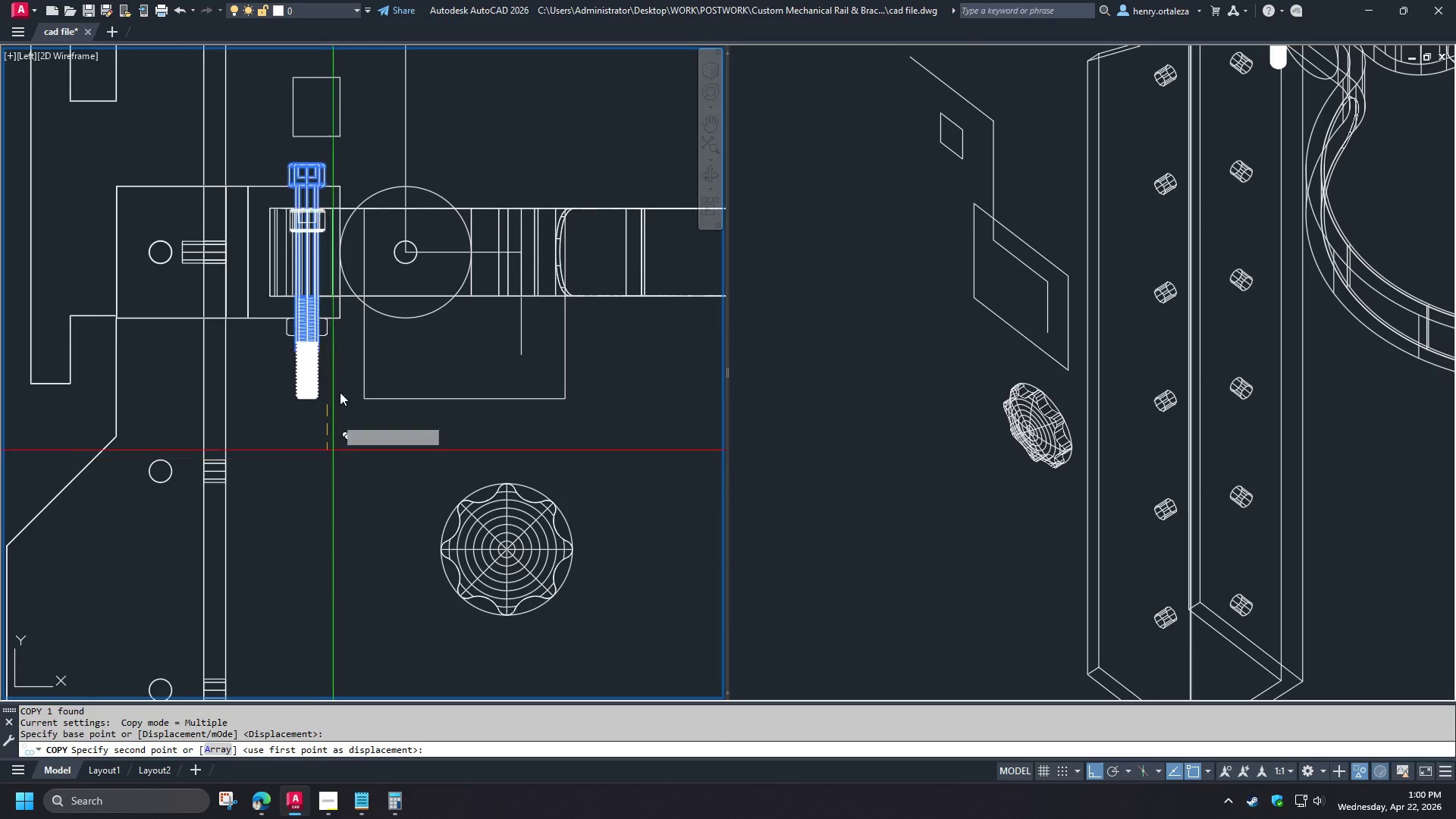 
scroll: coordinate [441, 521], scroll_direction: down, amount: 5.0
 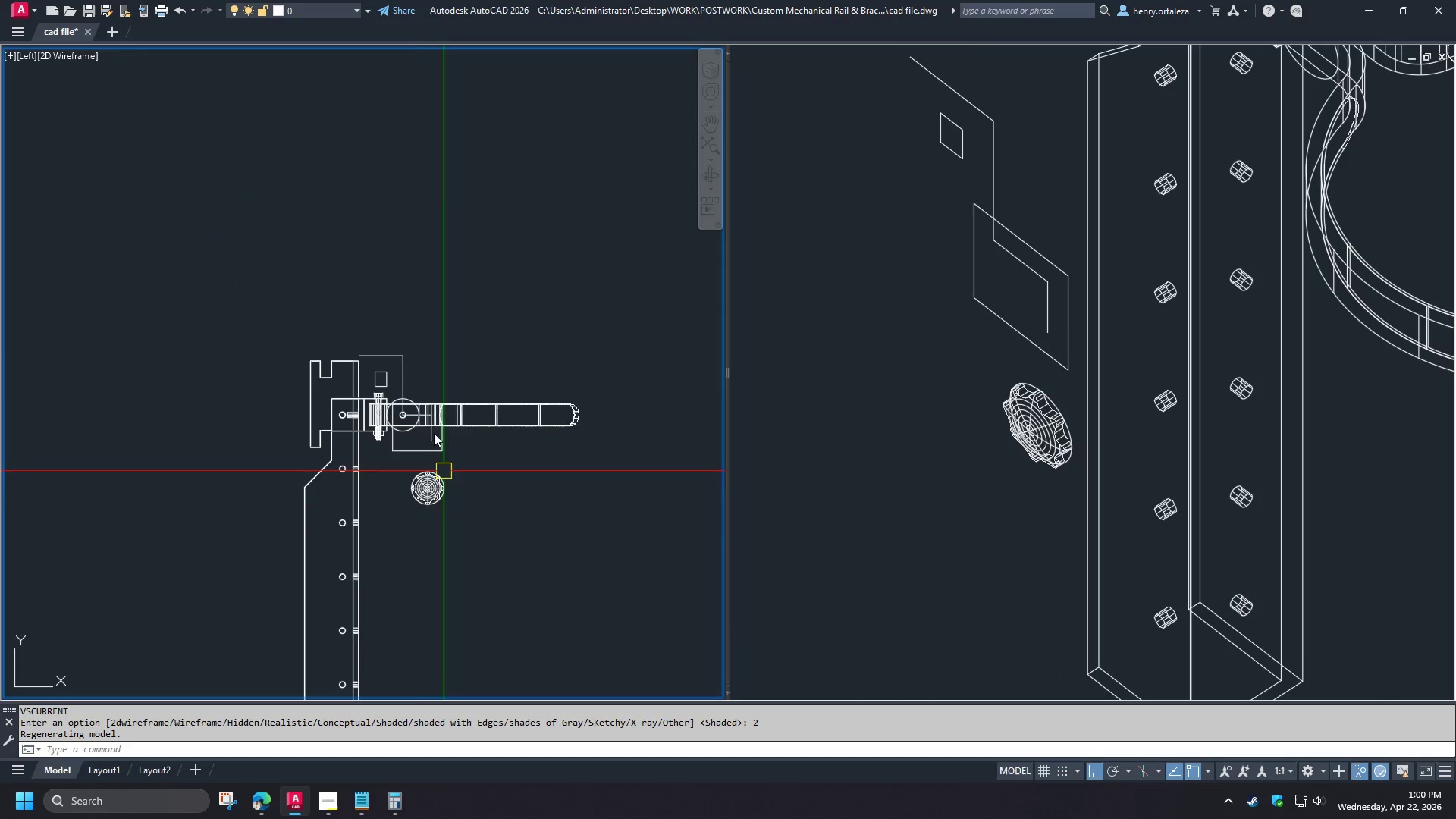 
hold_key(key=ShiftLeft, duration=1.34)
 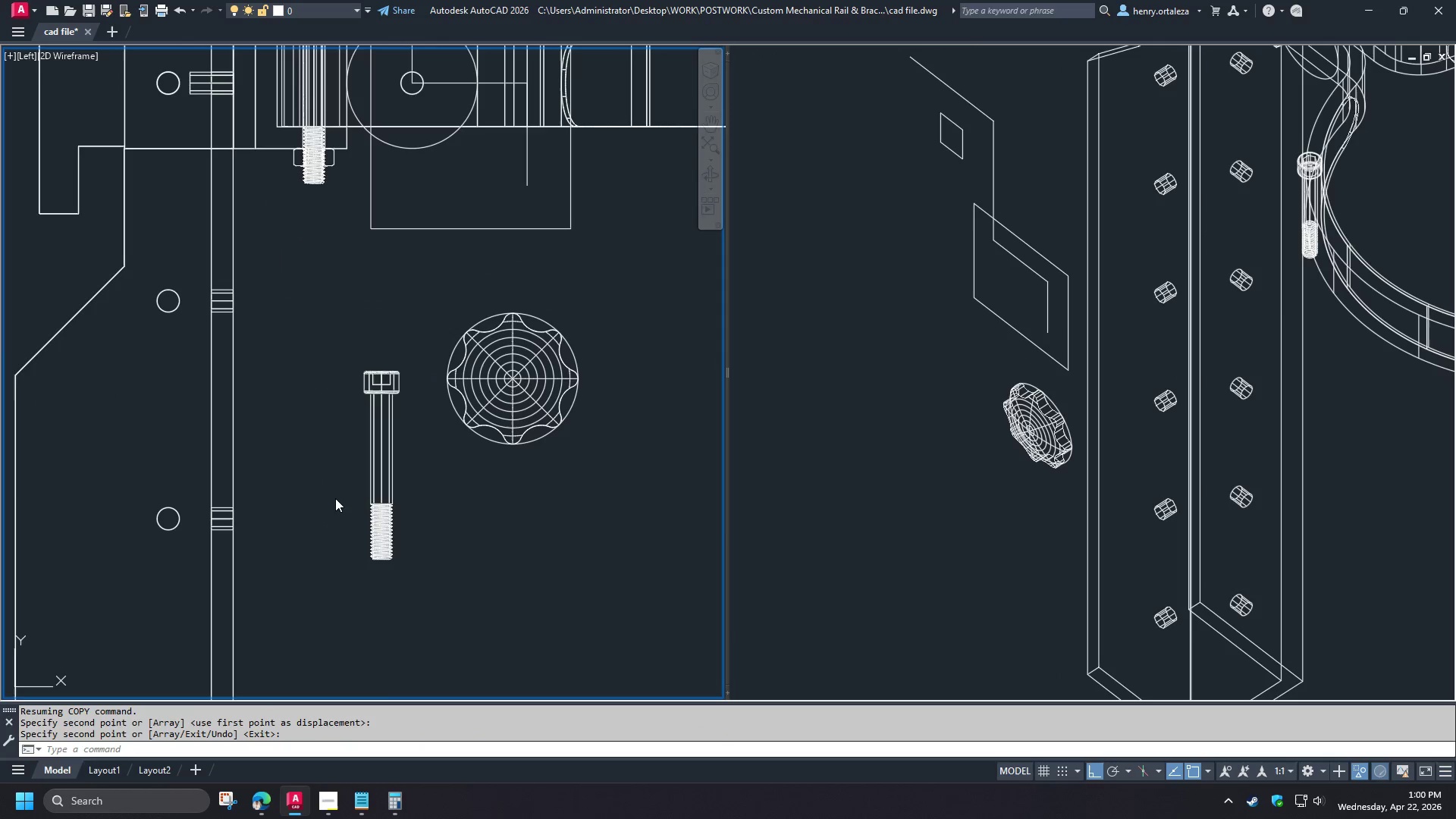 
scroll: coordinate [397, 412], scroll_direction: up, amount: 3.0
 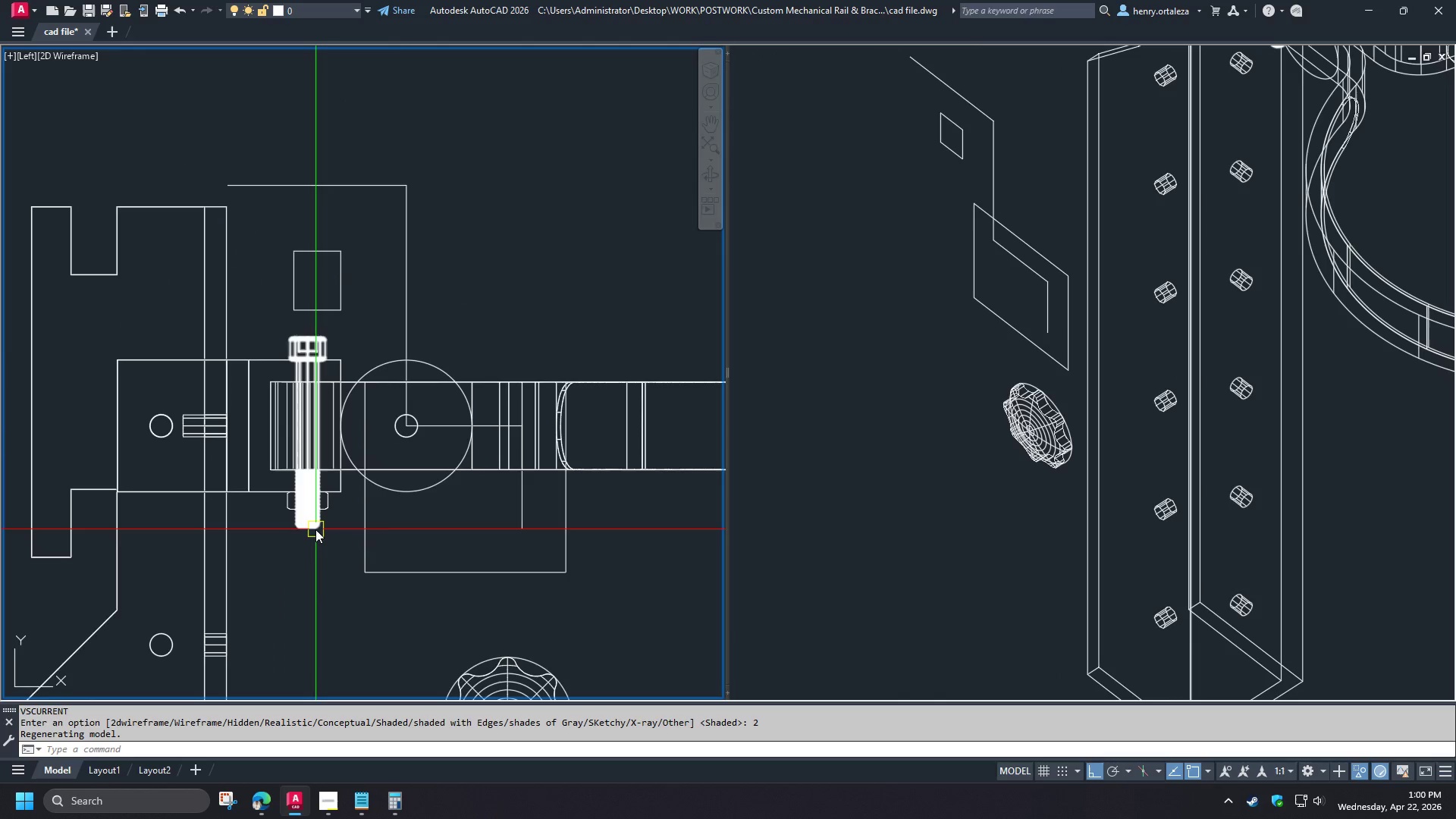 
key(Space)
 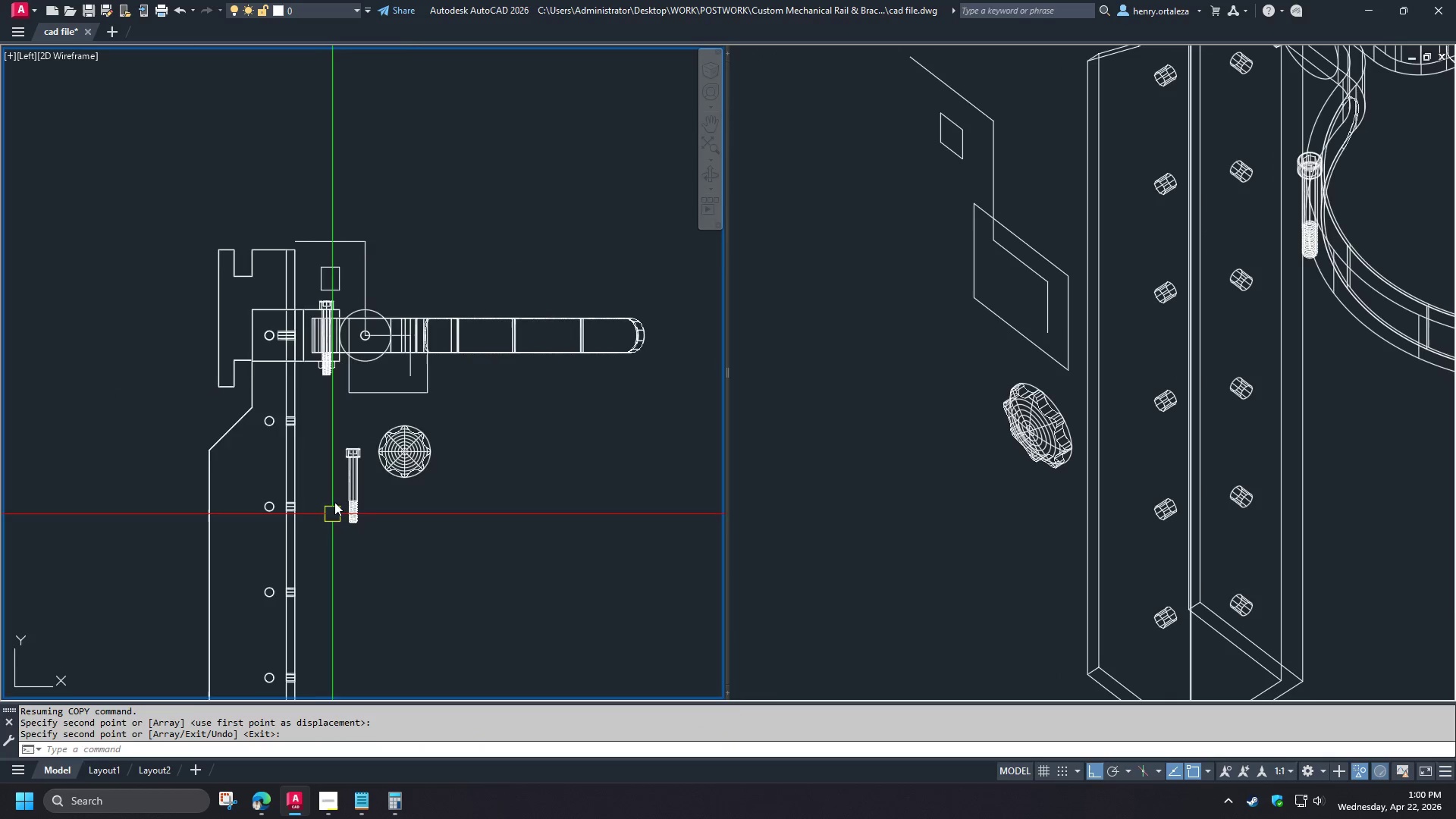 
key(Escape)
 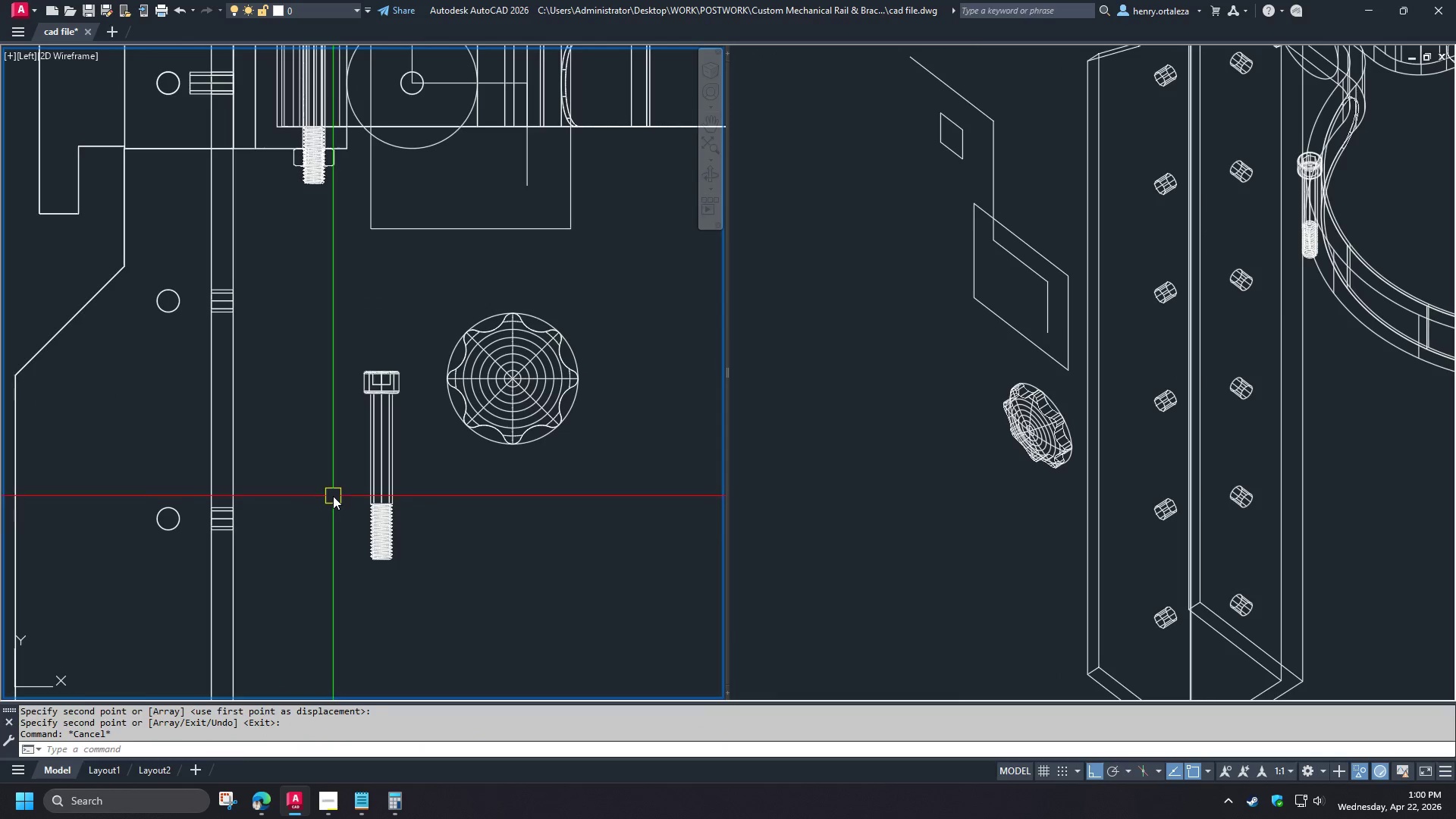 
key(Escape)
 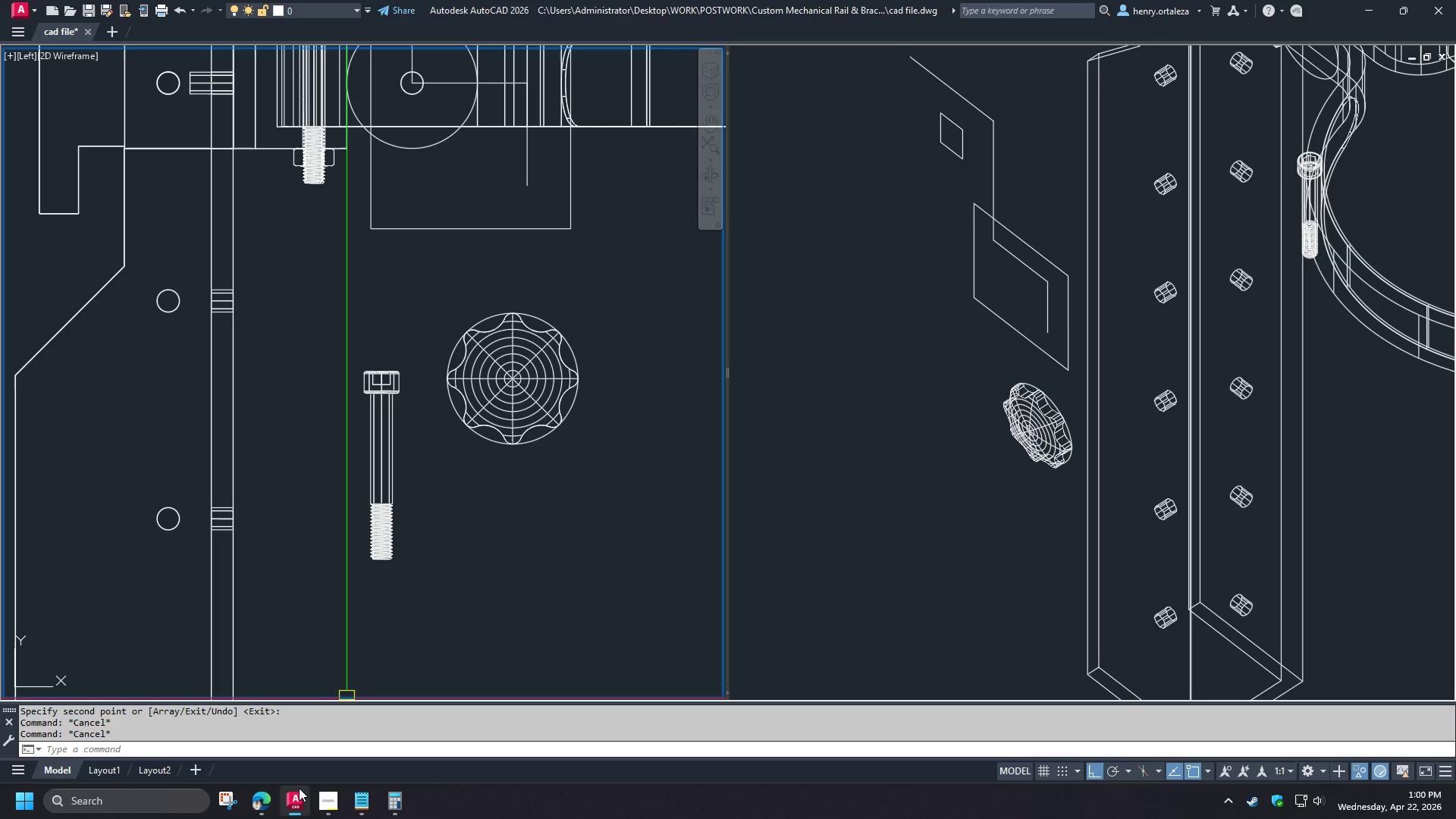 
left_click([268, 805])
 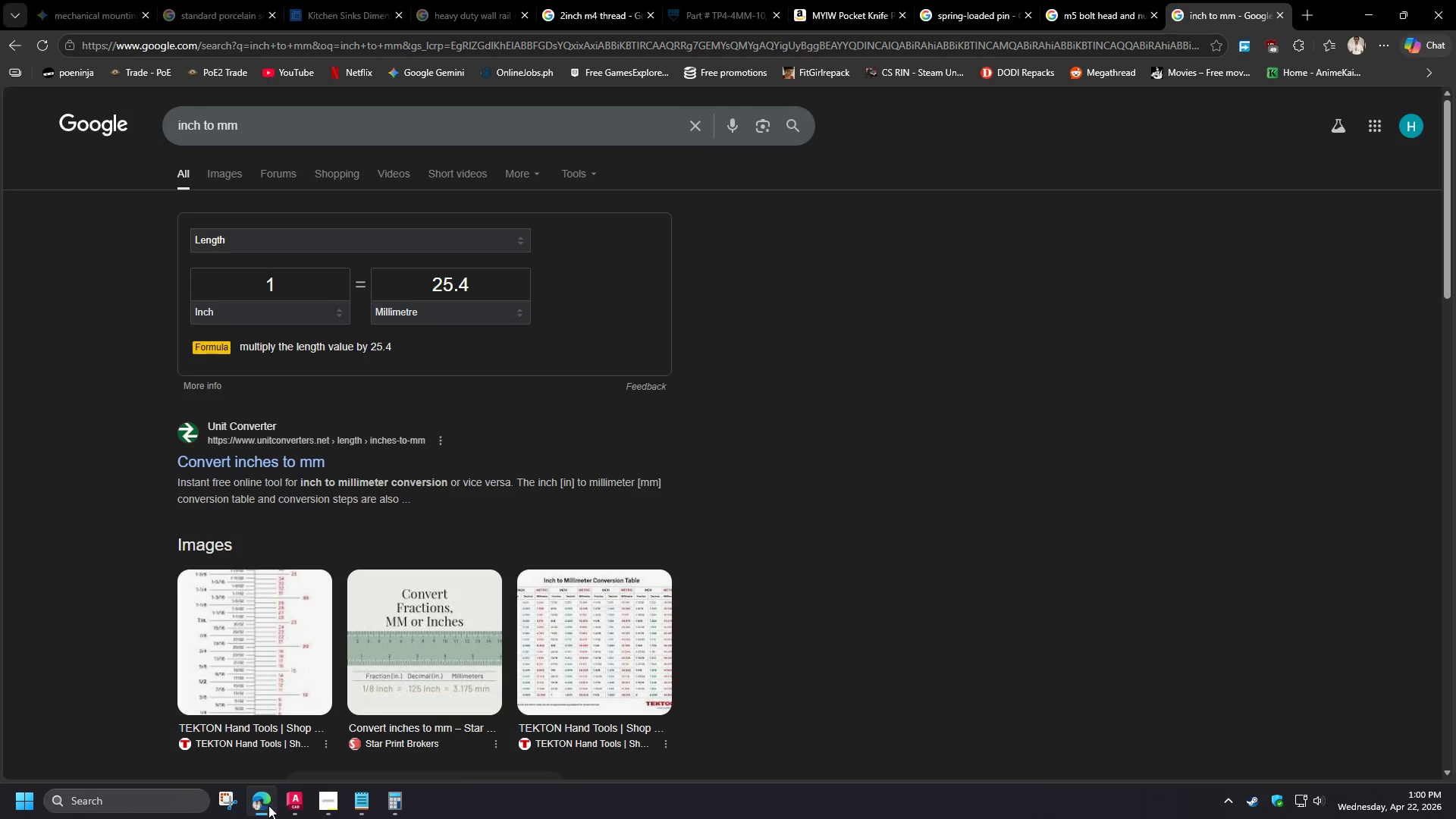 
left_click([268, 806])
 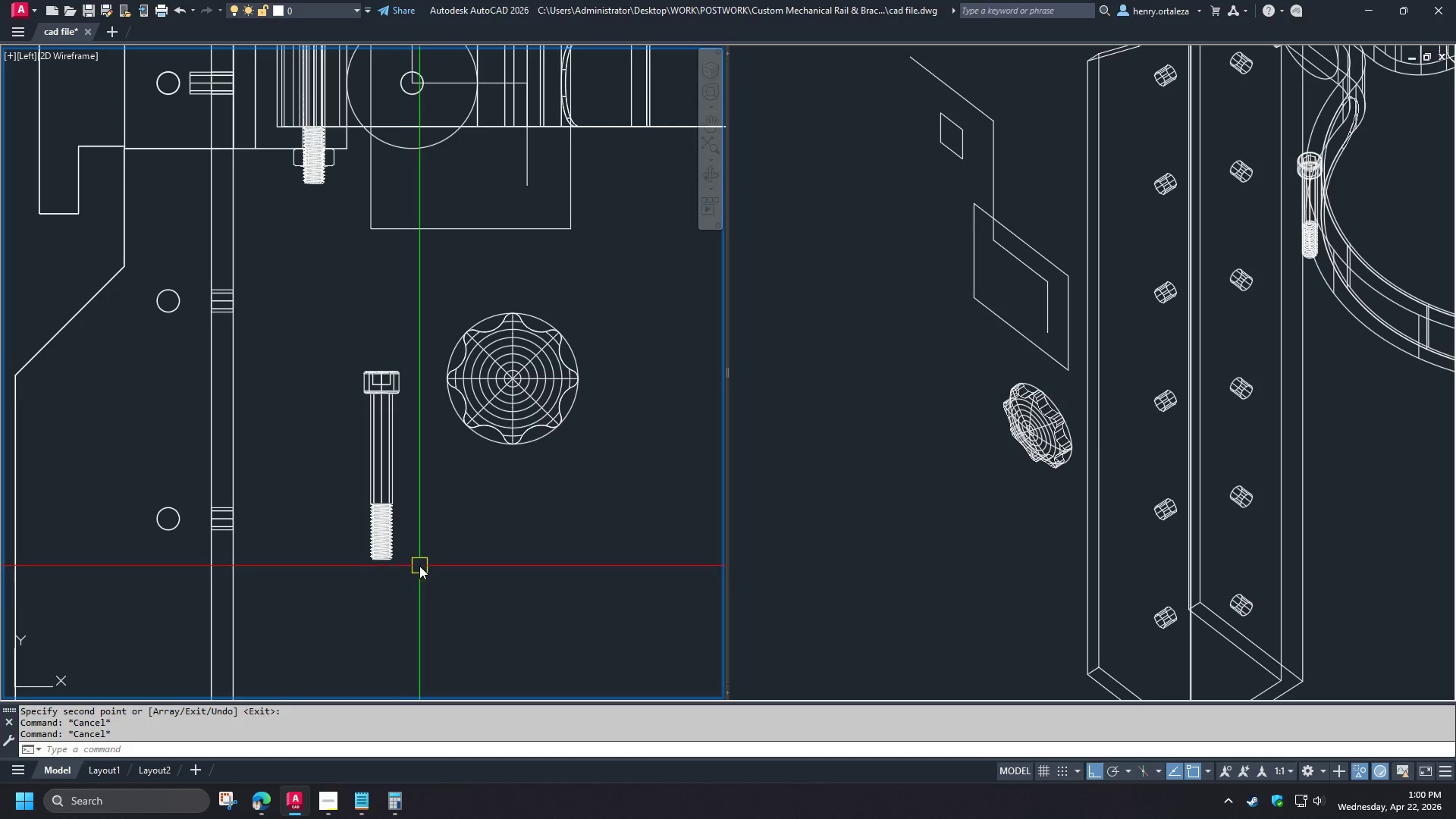 
scroll: coordinate [339, 388], scroll_direction: down, amount: 2.0
 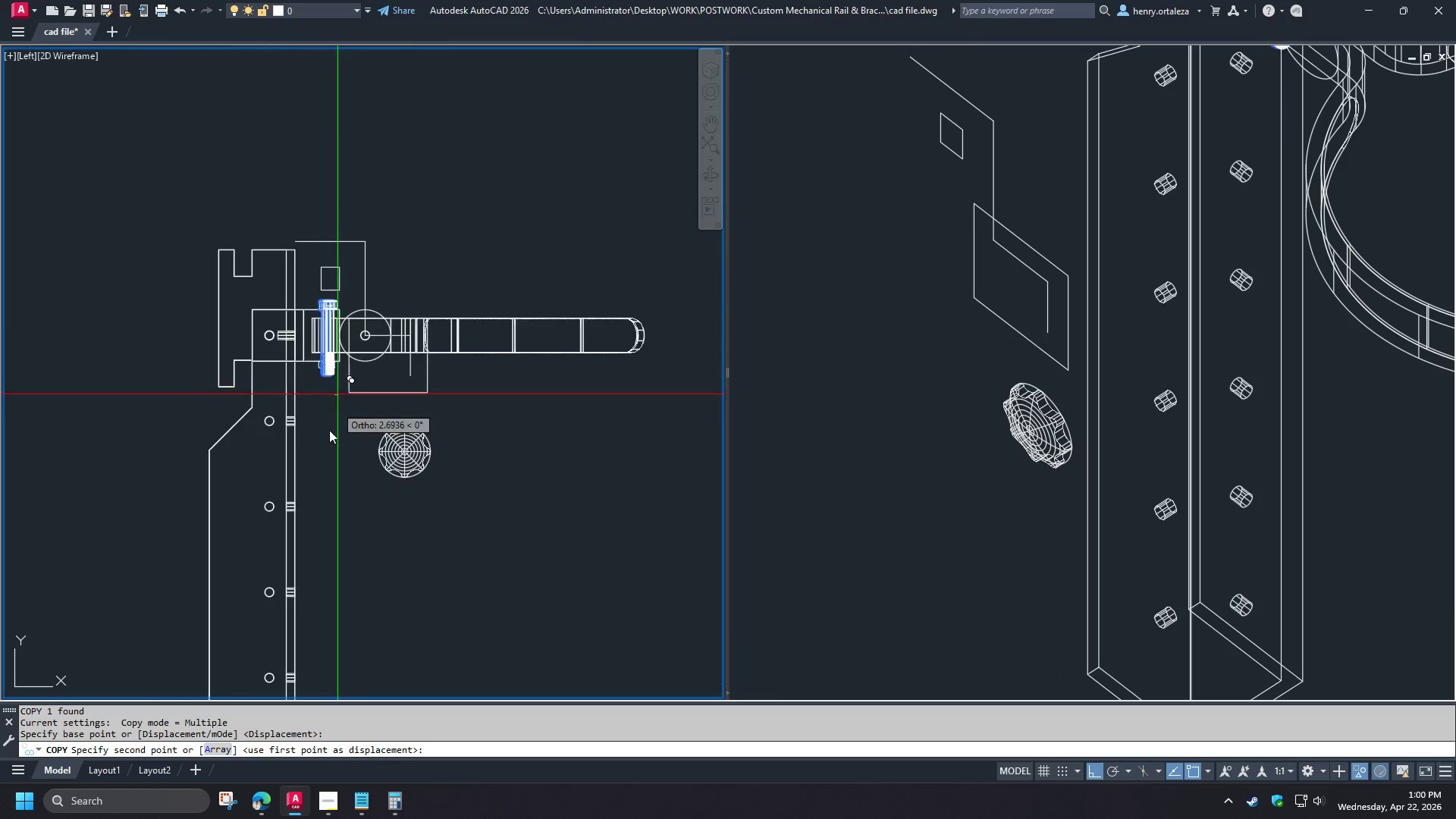 
scroll: coordinate [334, 500], scroll_direction: up, amount: 3.0
 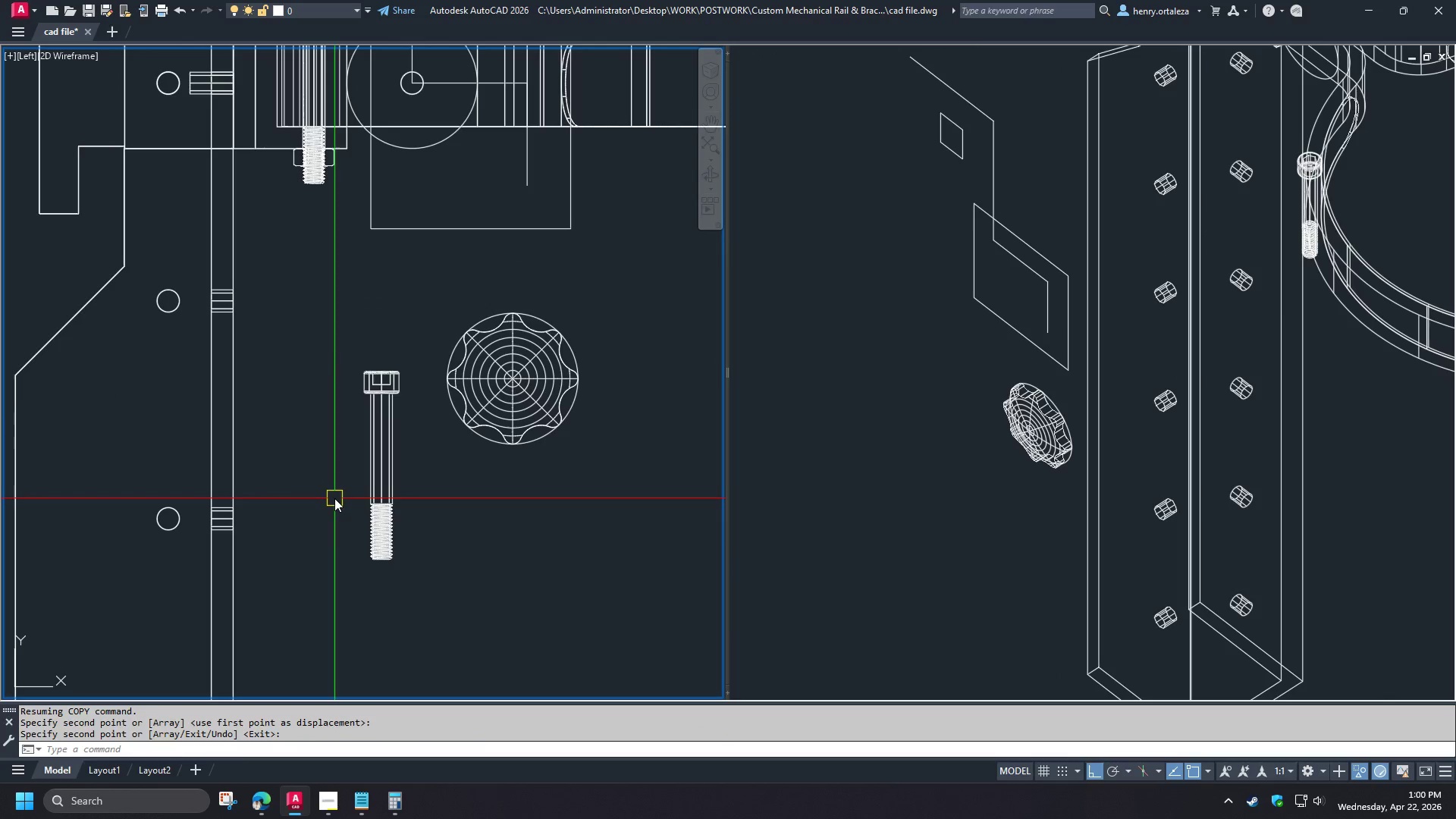 
wait(5.62)
 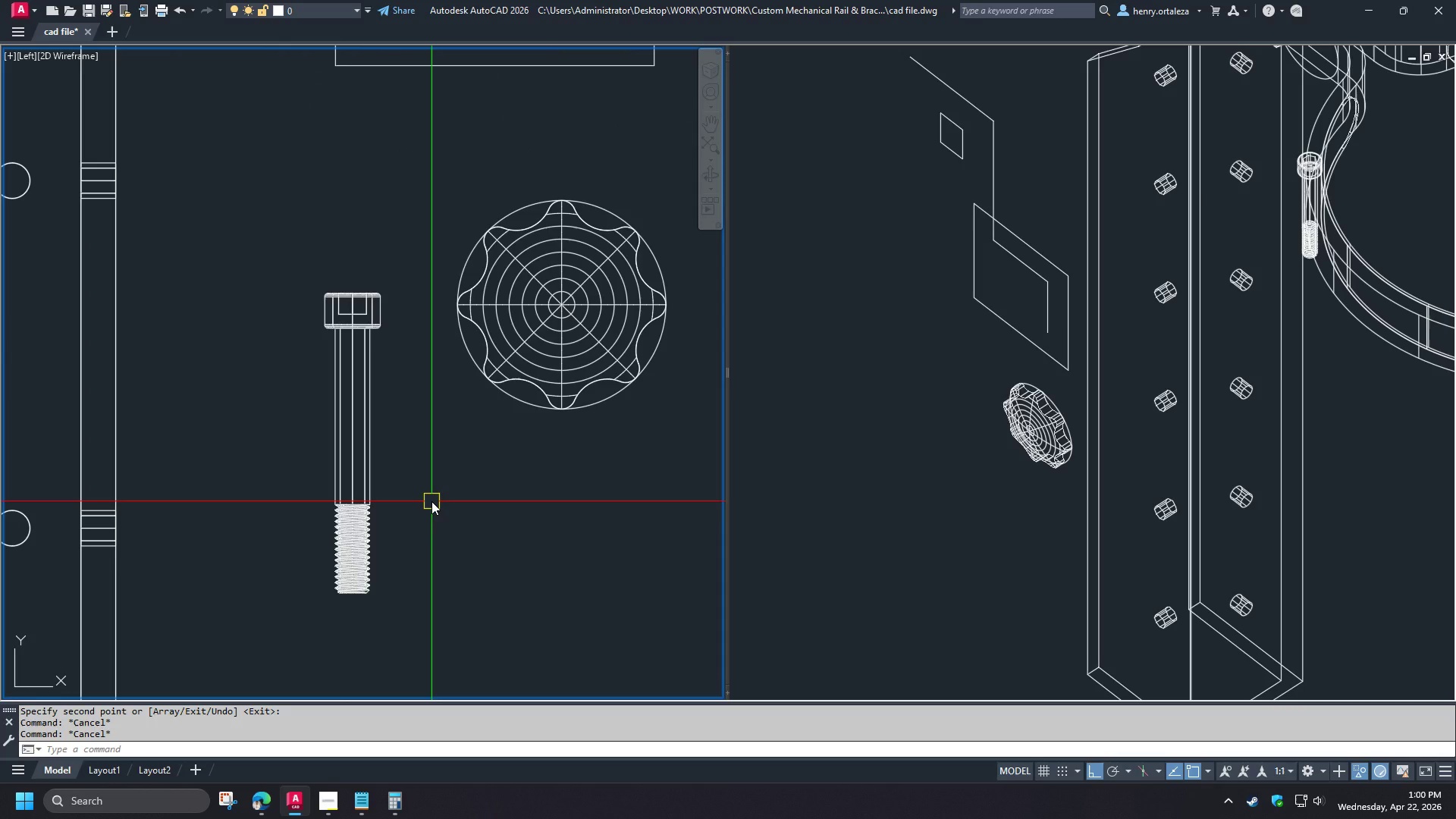 
type(rec)
 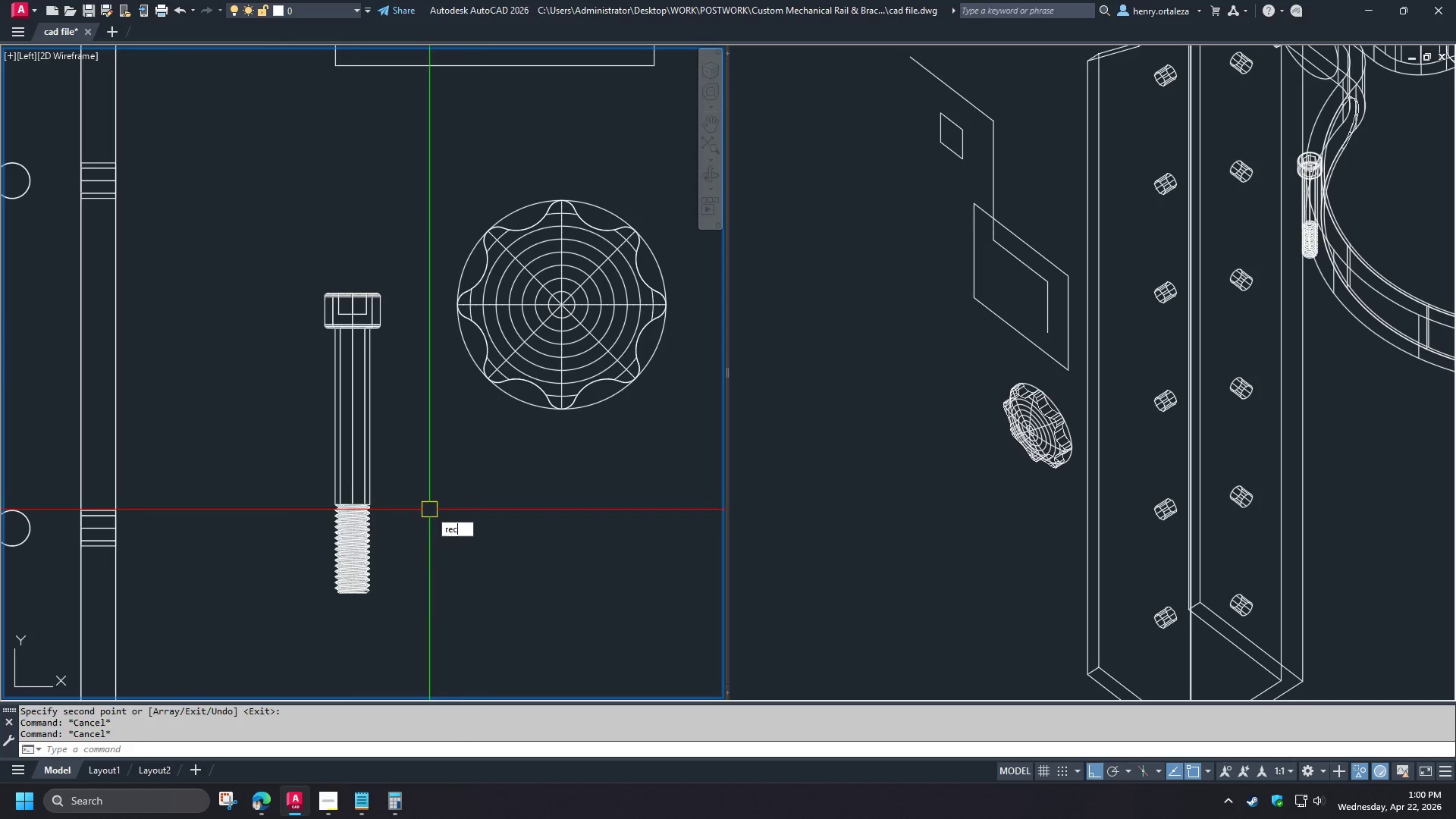 
scroll: coordinate [431, 504], scroll_direction: up, amount: 1.0
 